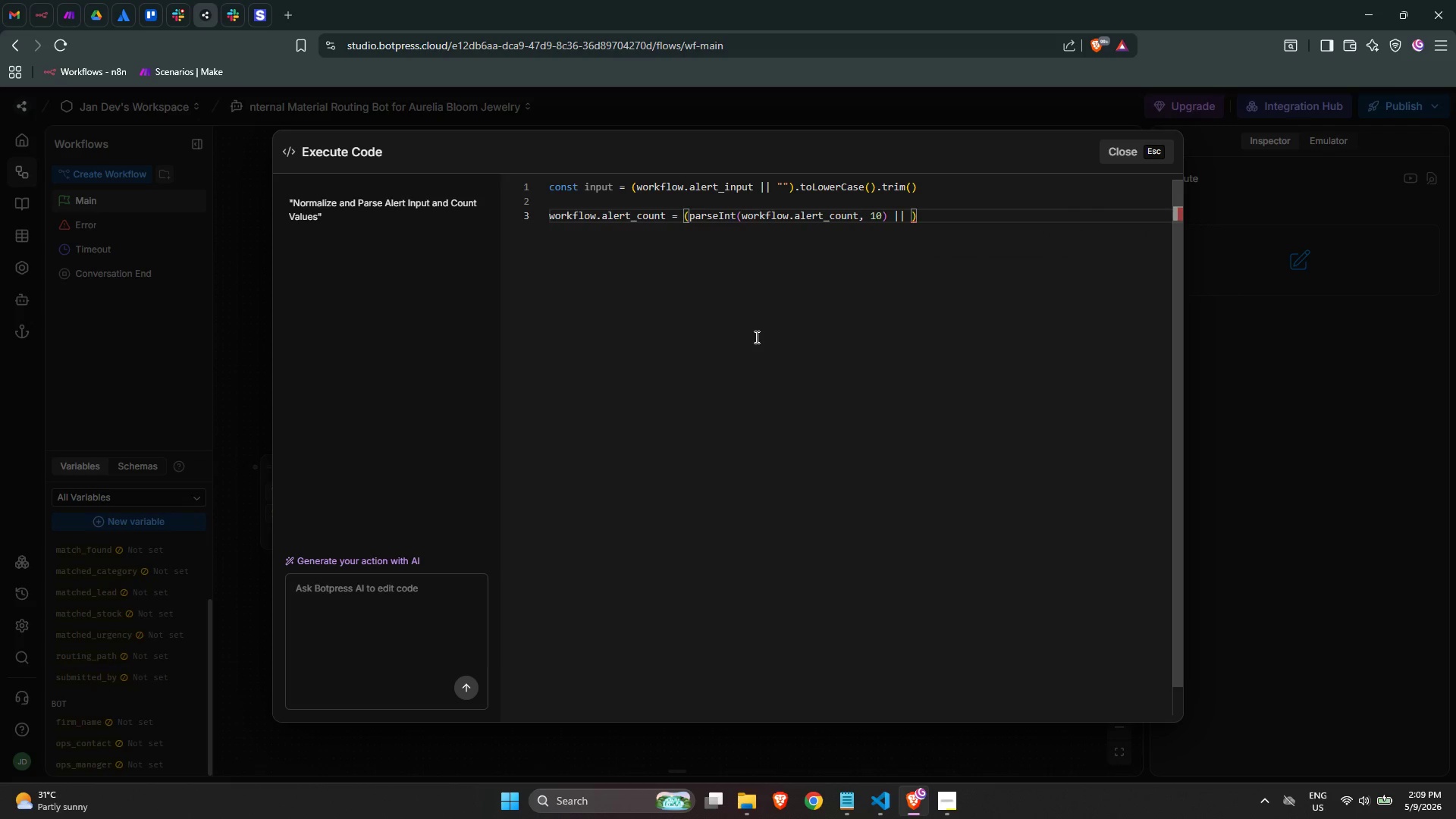 
key(0)
 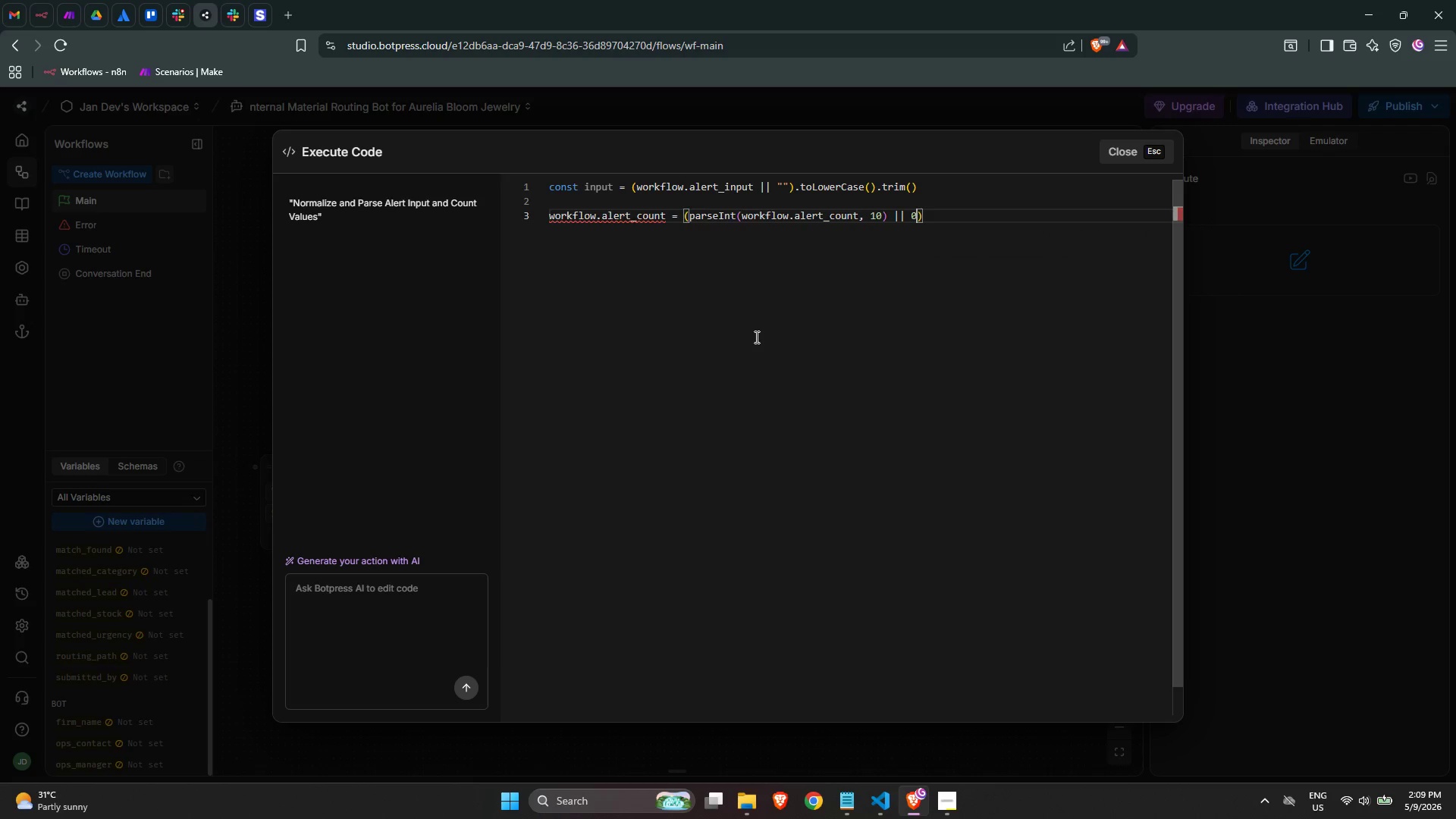 
key(ArrowRight)
 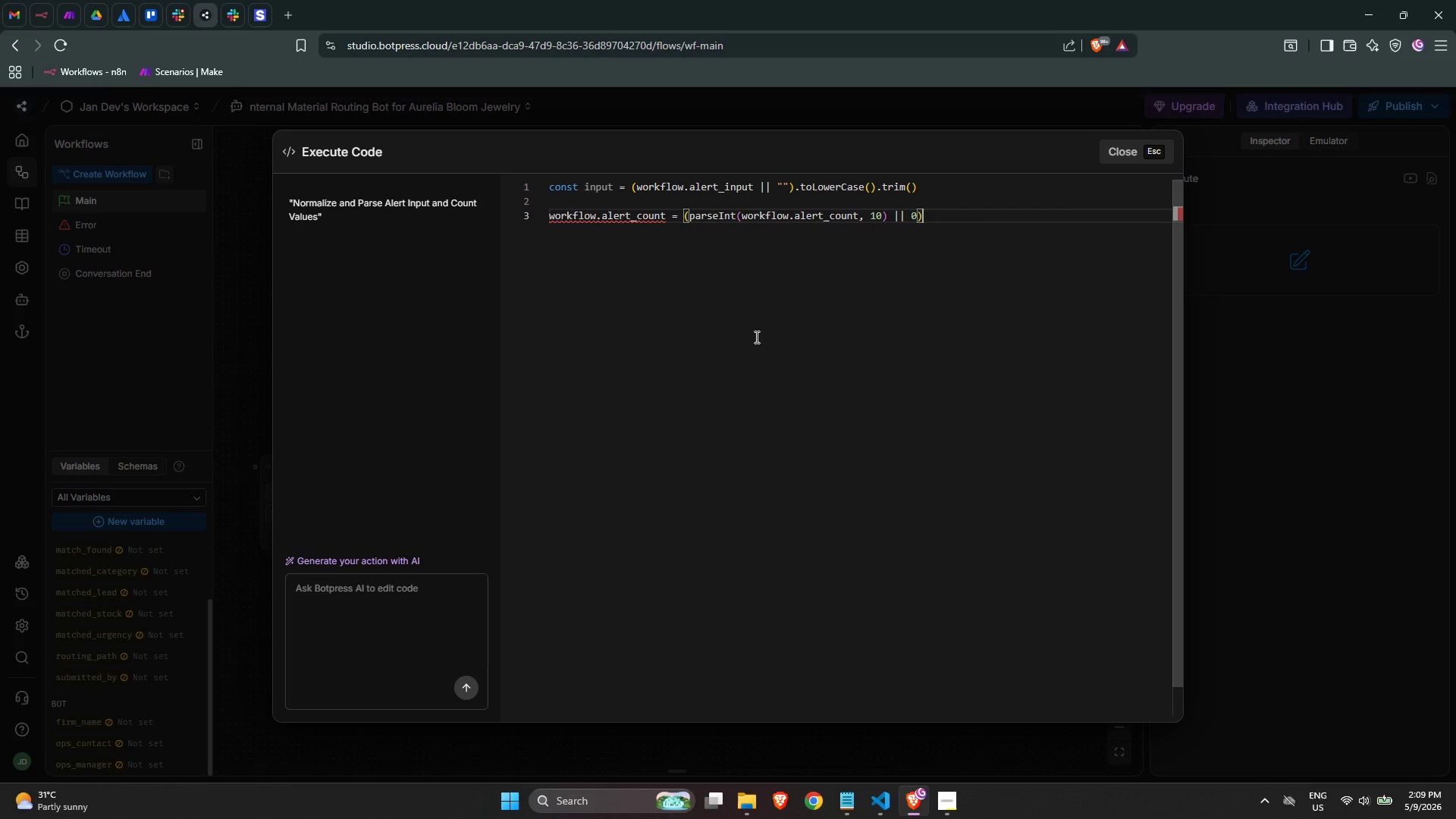 
key(Space)
 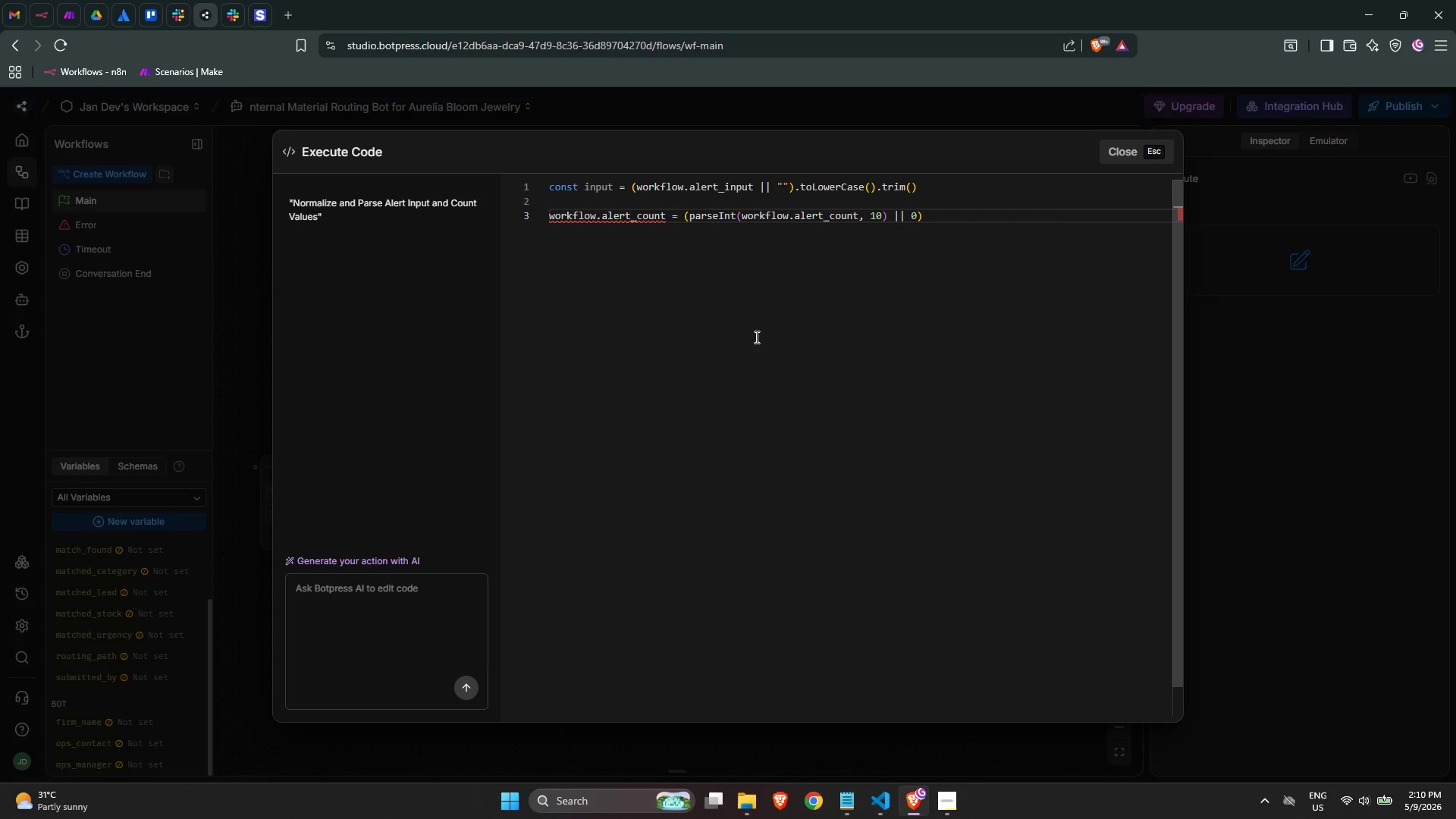 
key(Shift+Equal)
 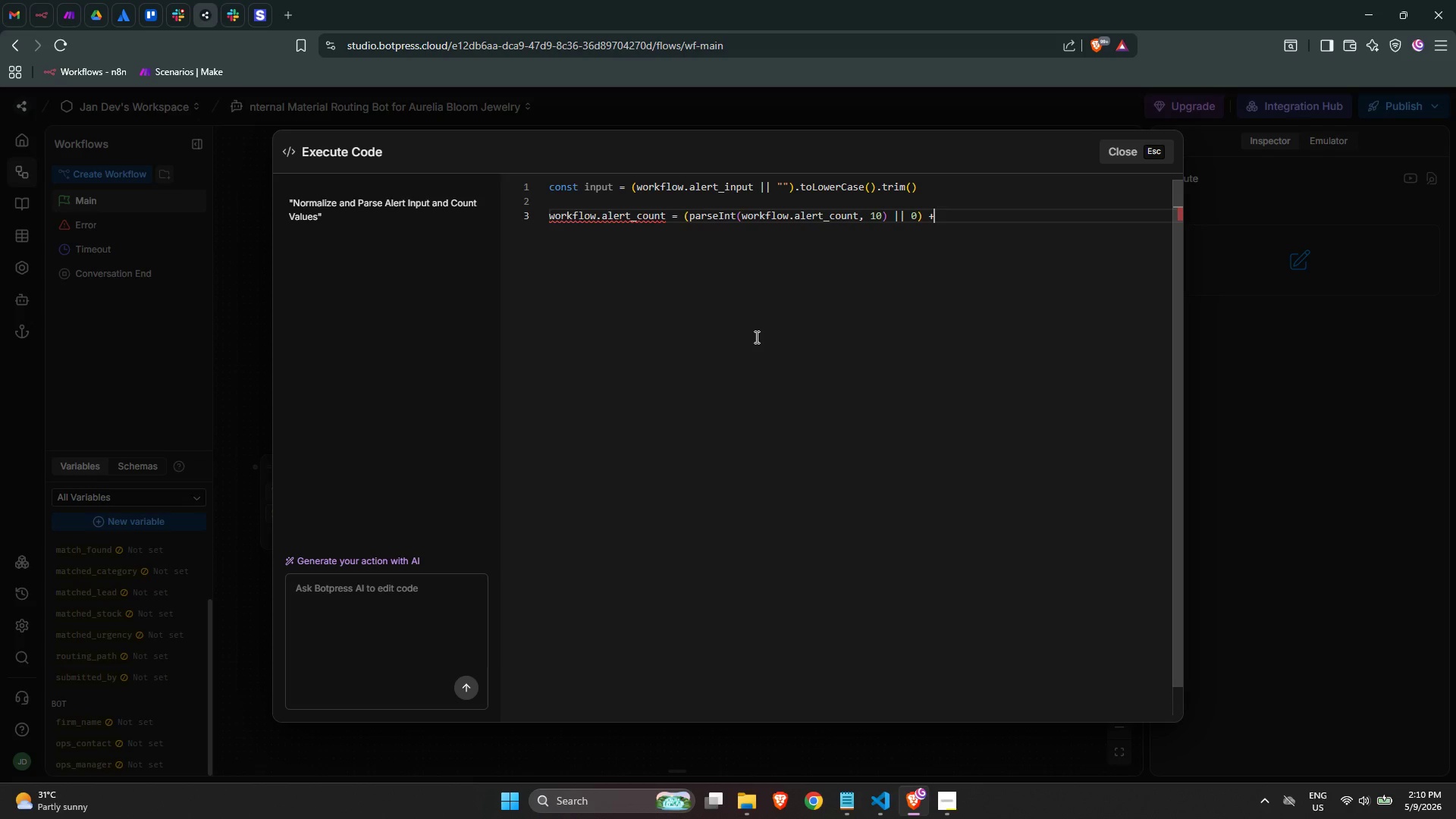 
key(Space)
 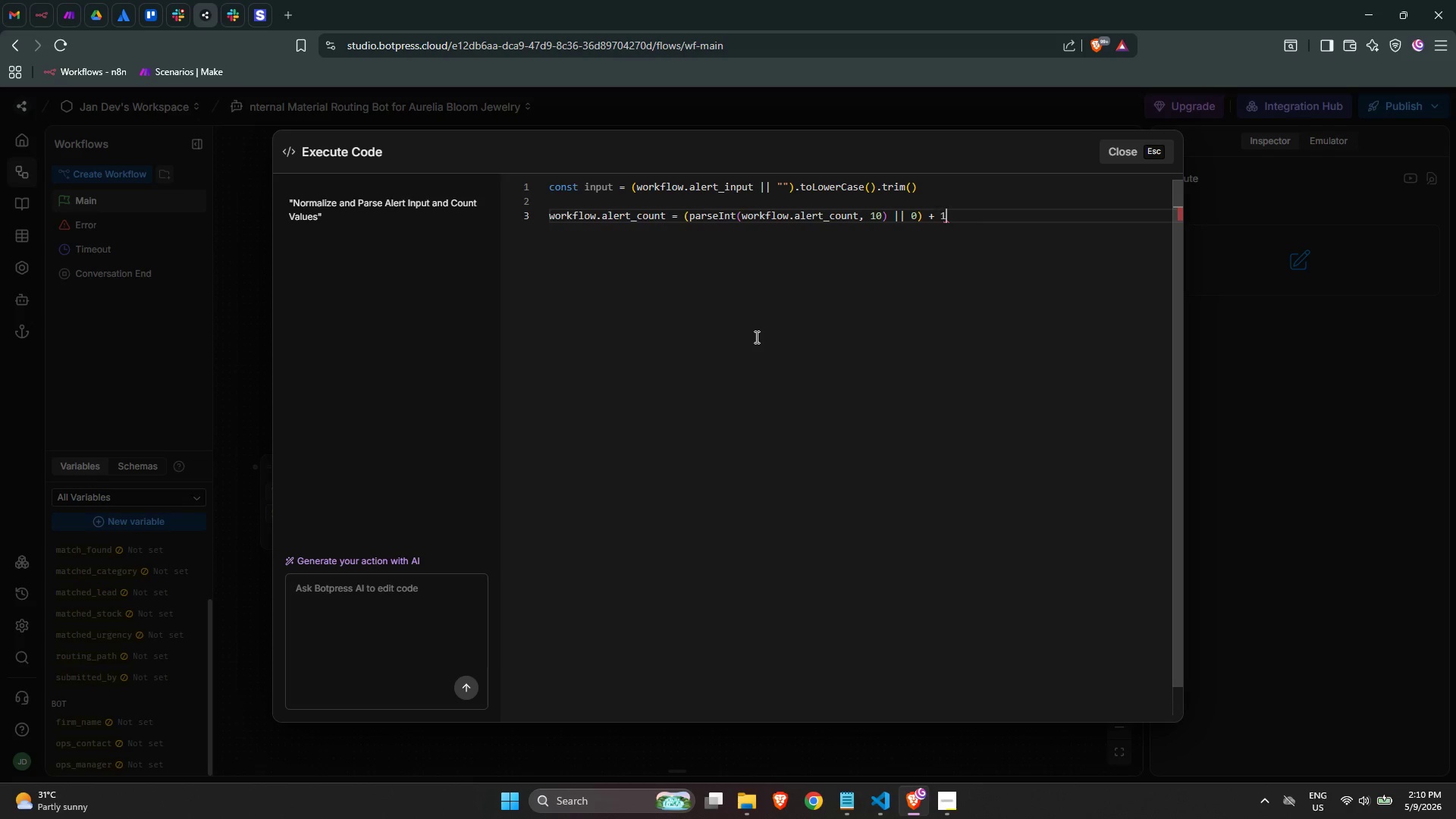 
key(1)
 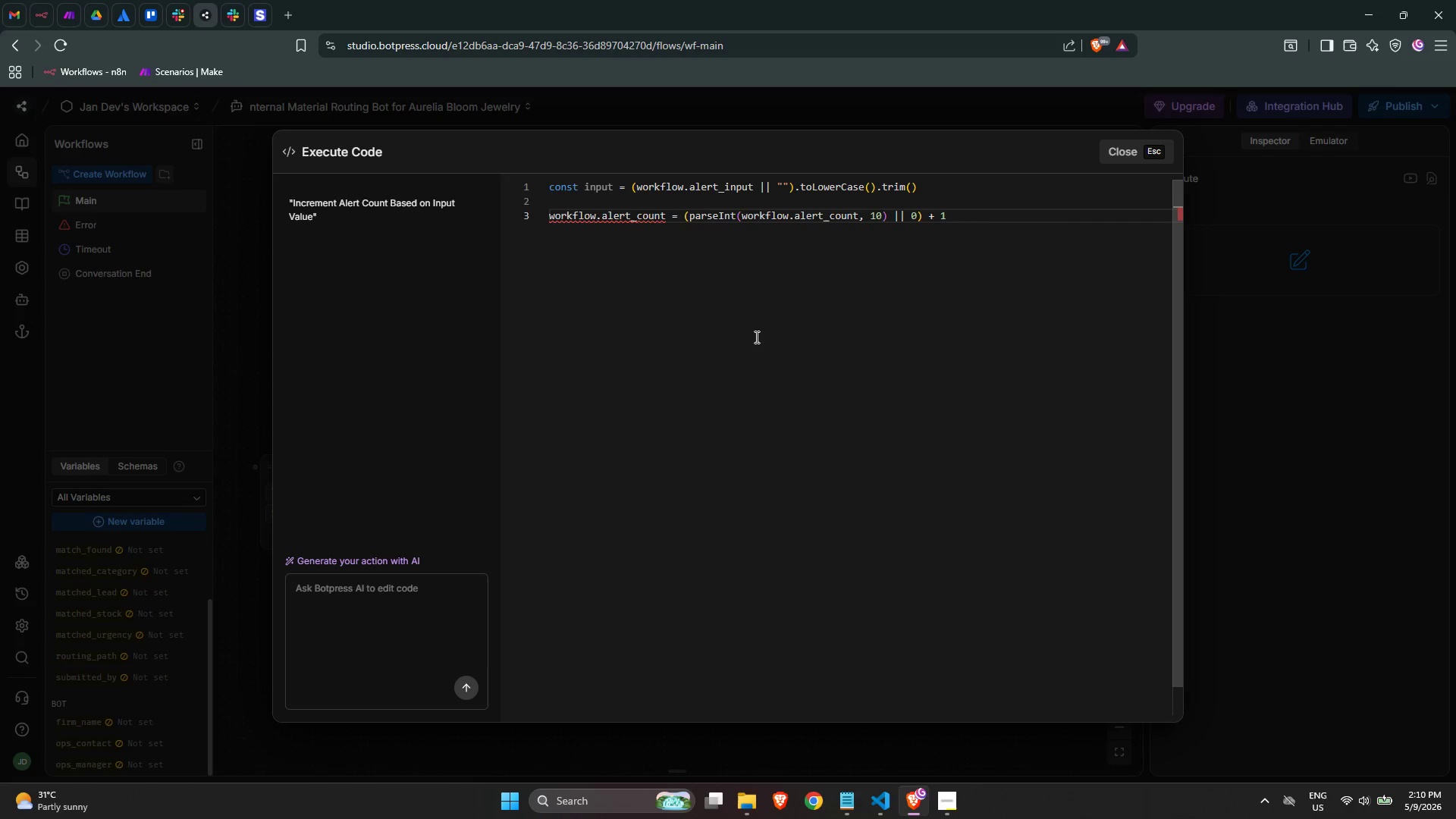 
wait(5.2)
 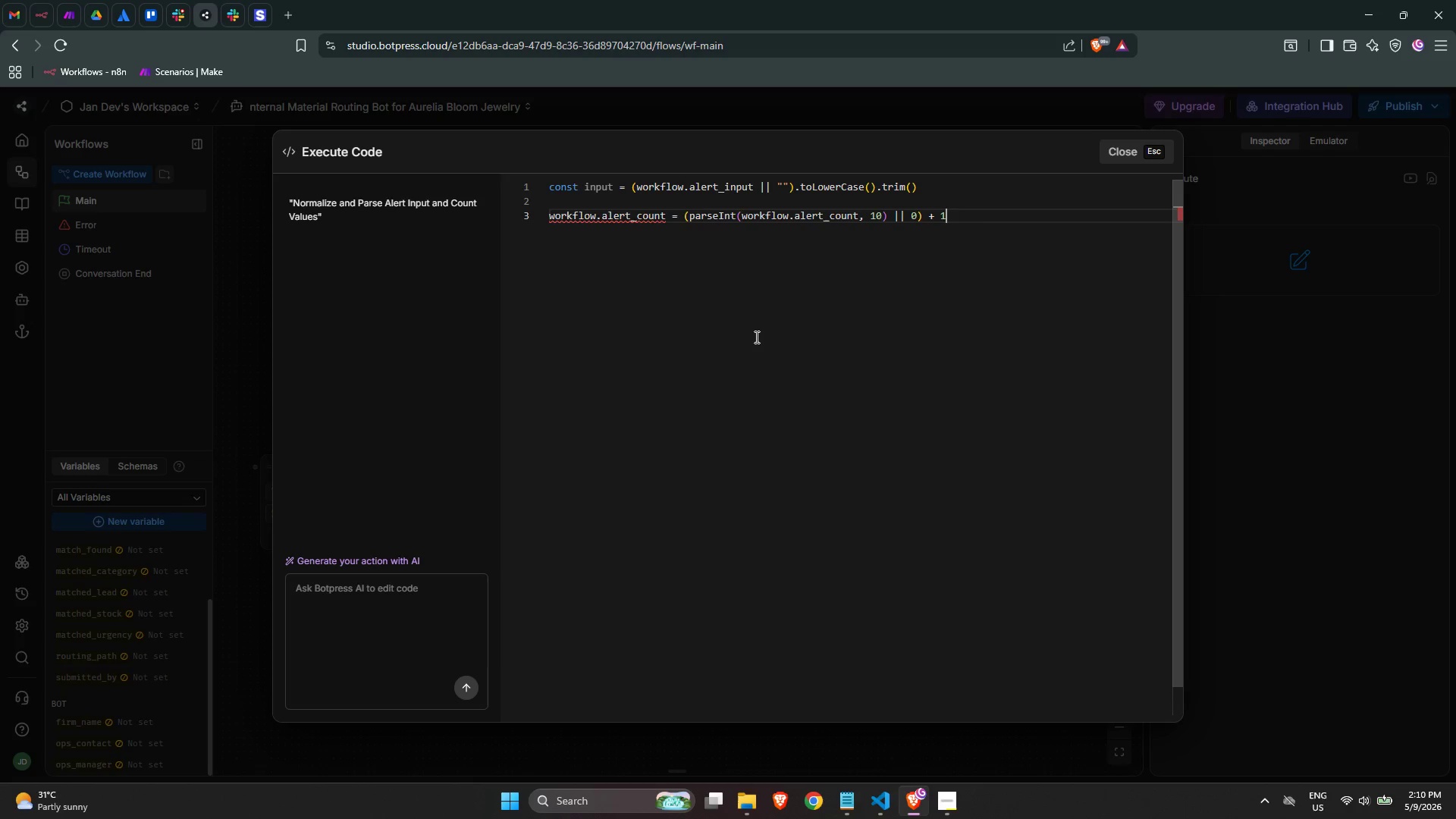 
key(Enter)
 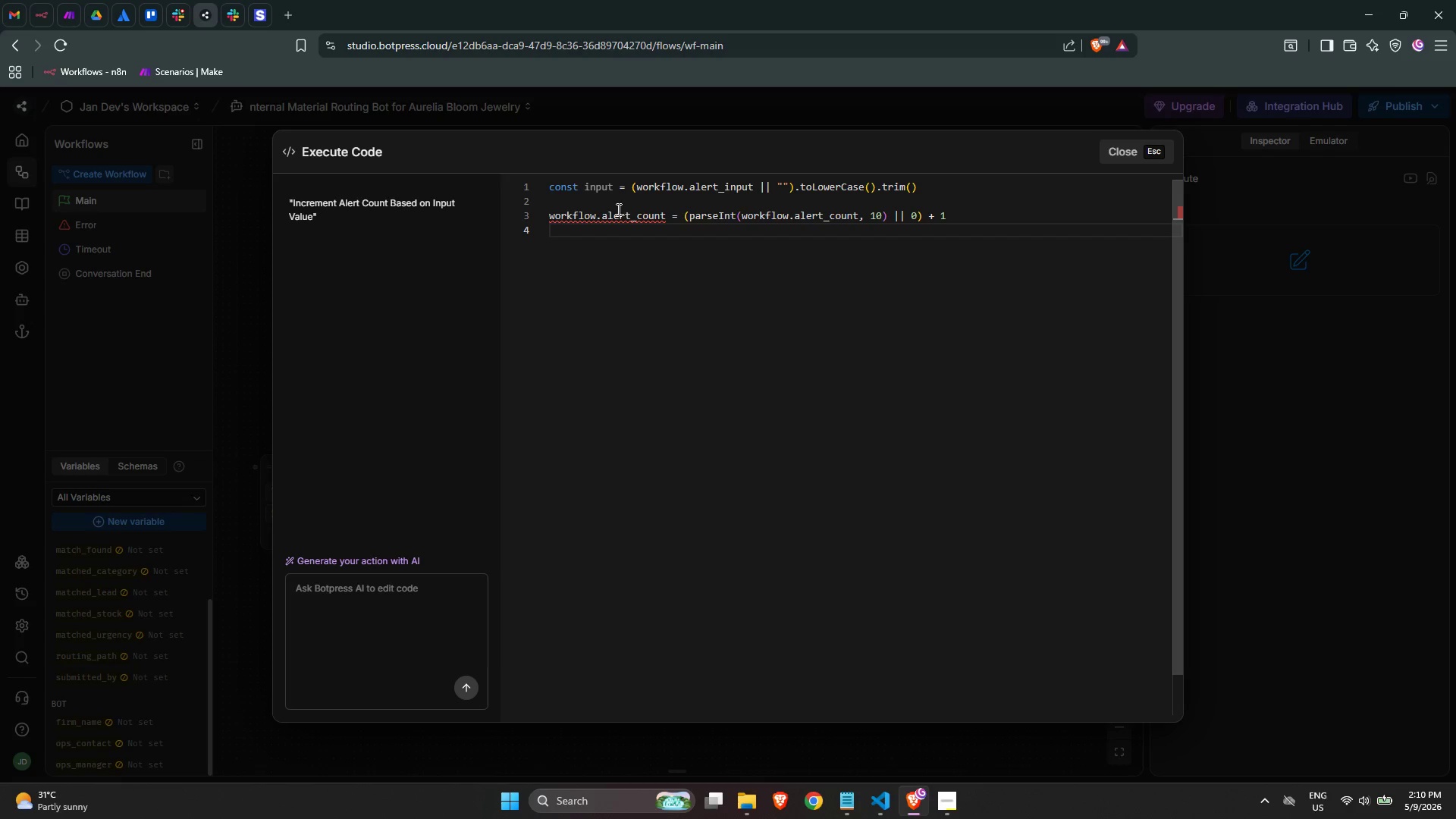 
wait(9.72)
 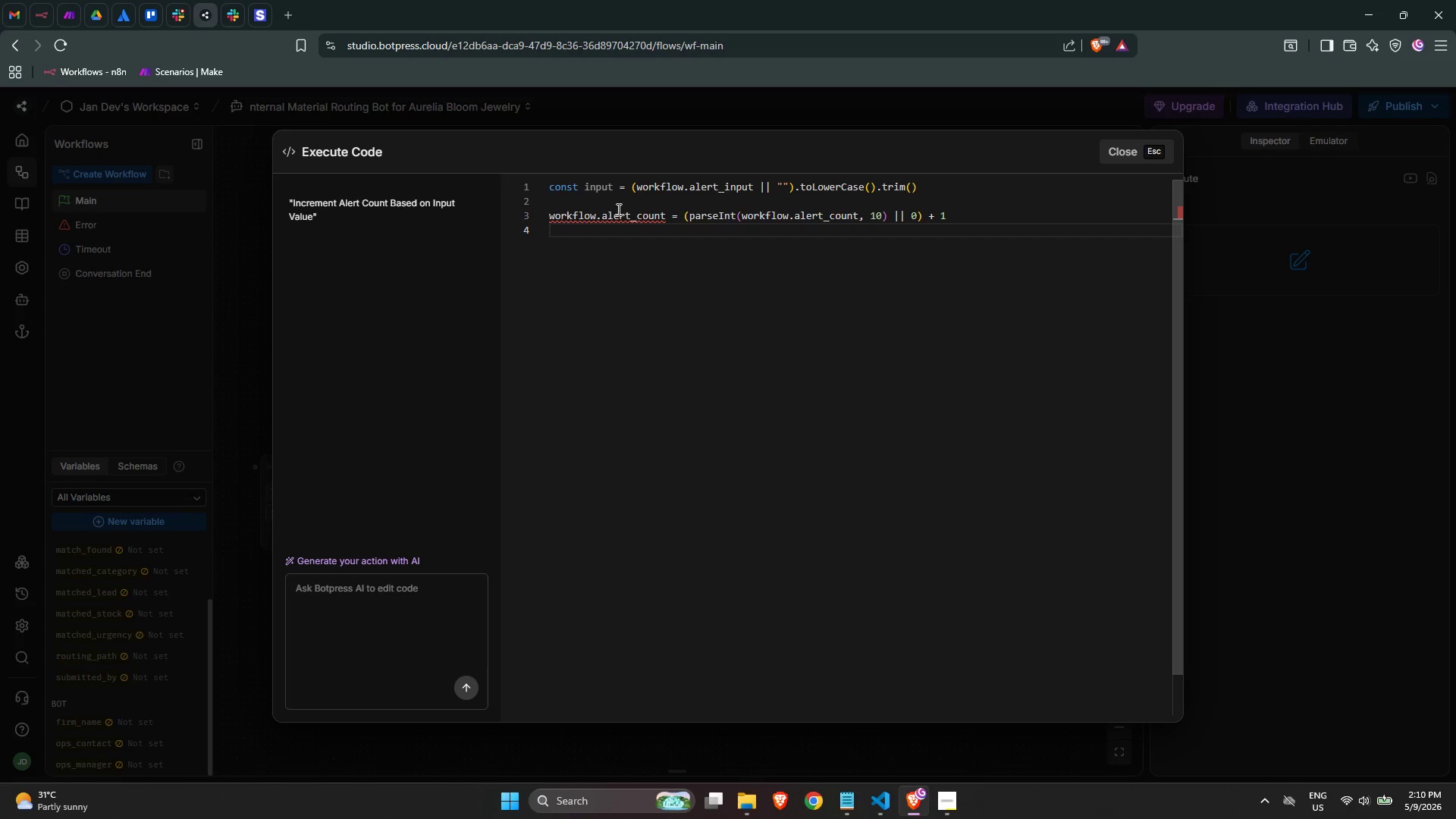 
left_click([1254, 504])
 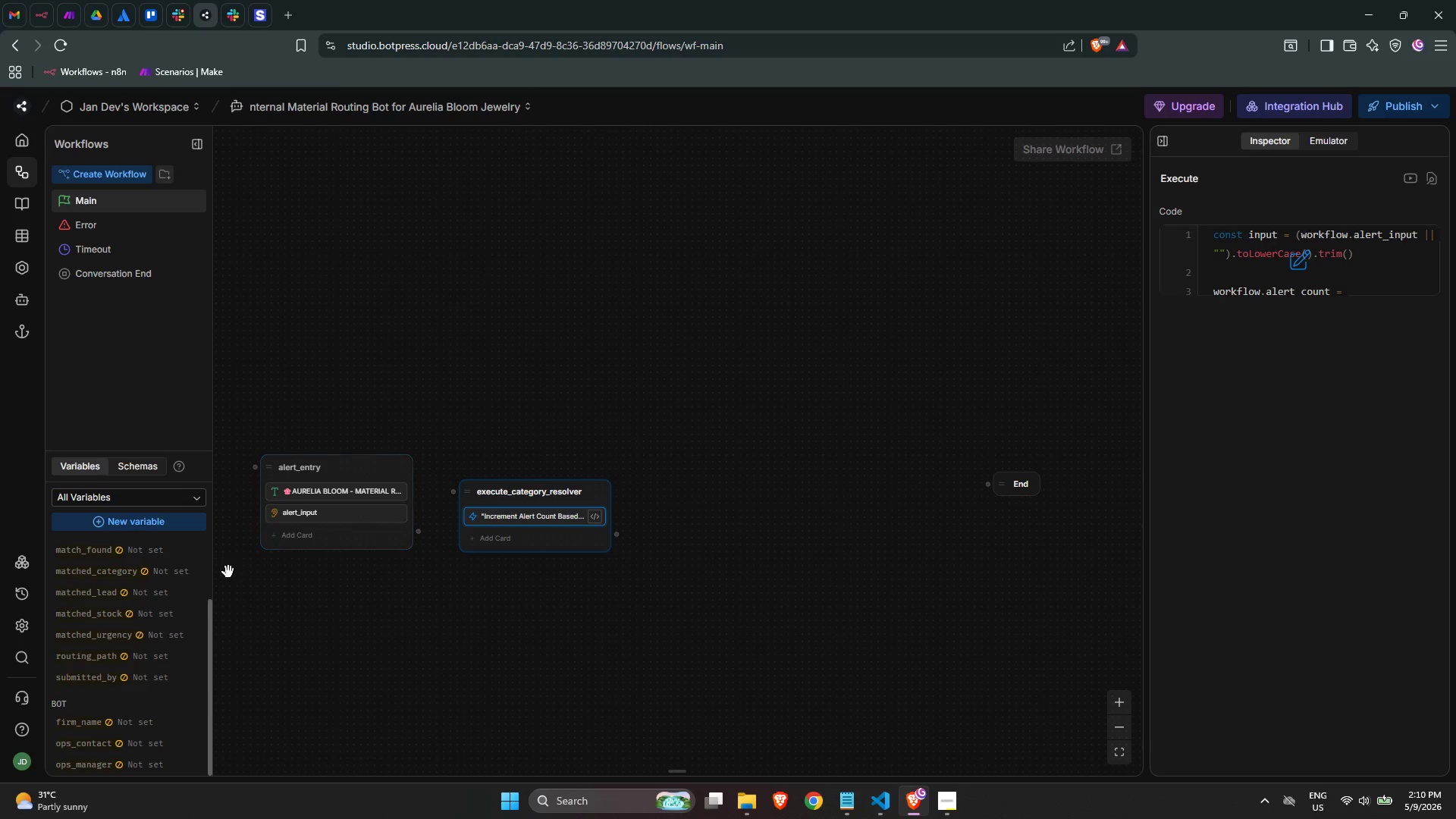 
mouse_move([149, 593])
 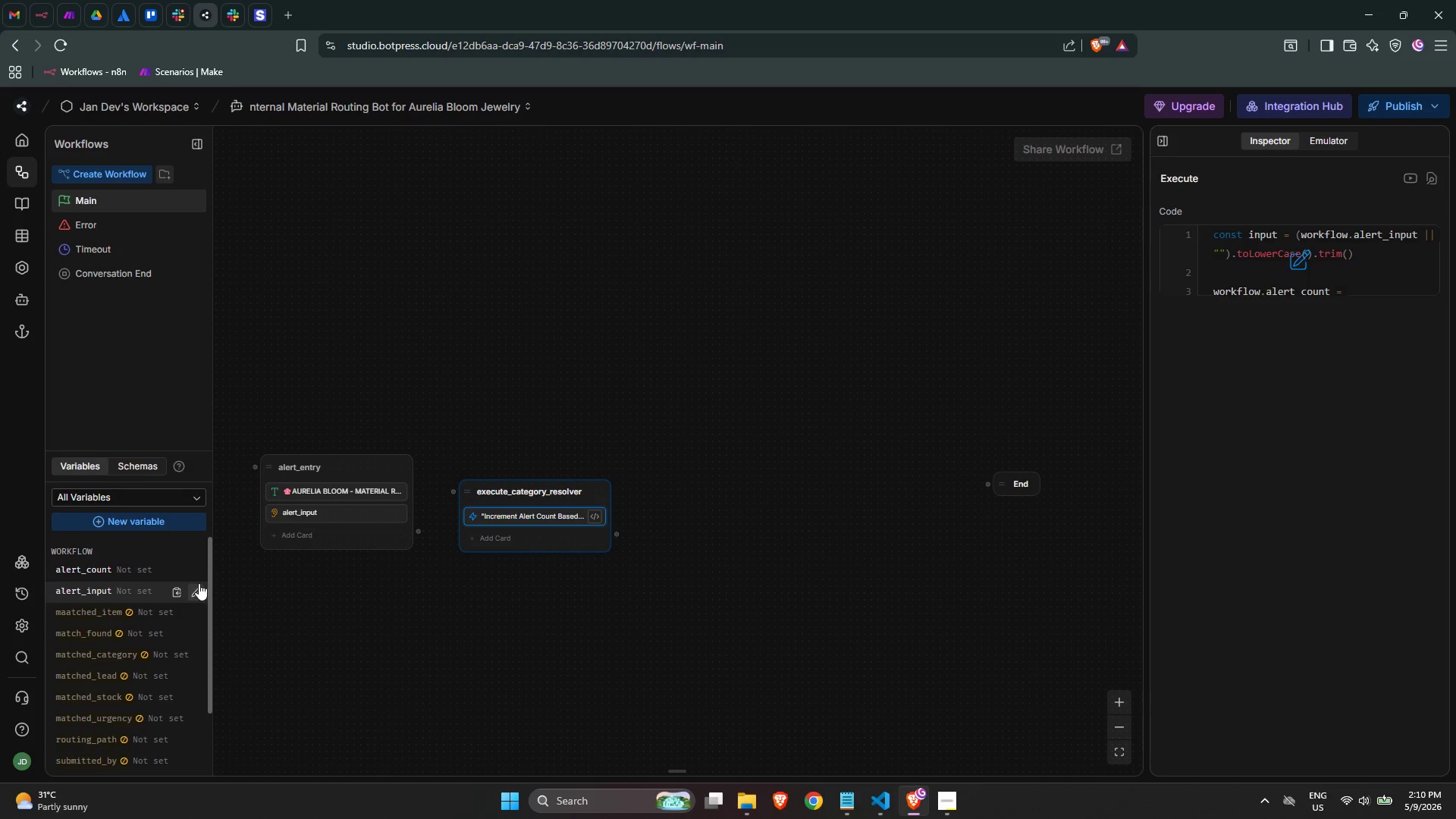 
left_click([199, 584])
 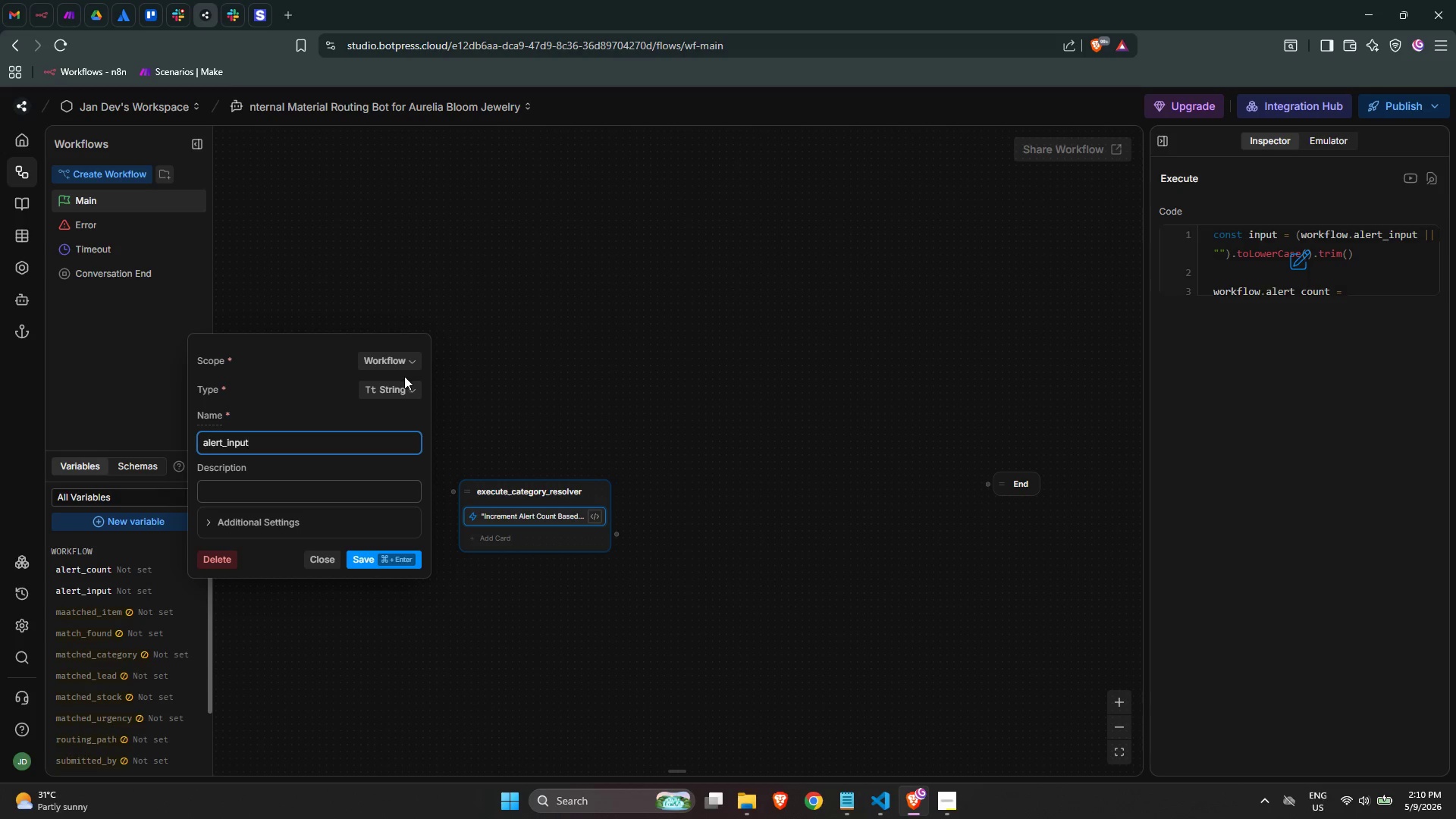 
left_click([396, 388])
 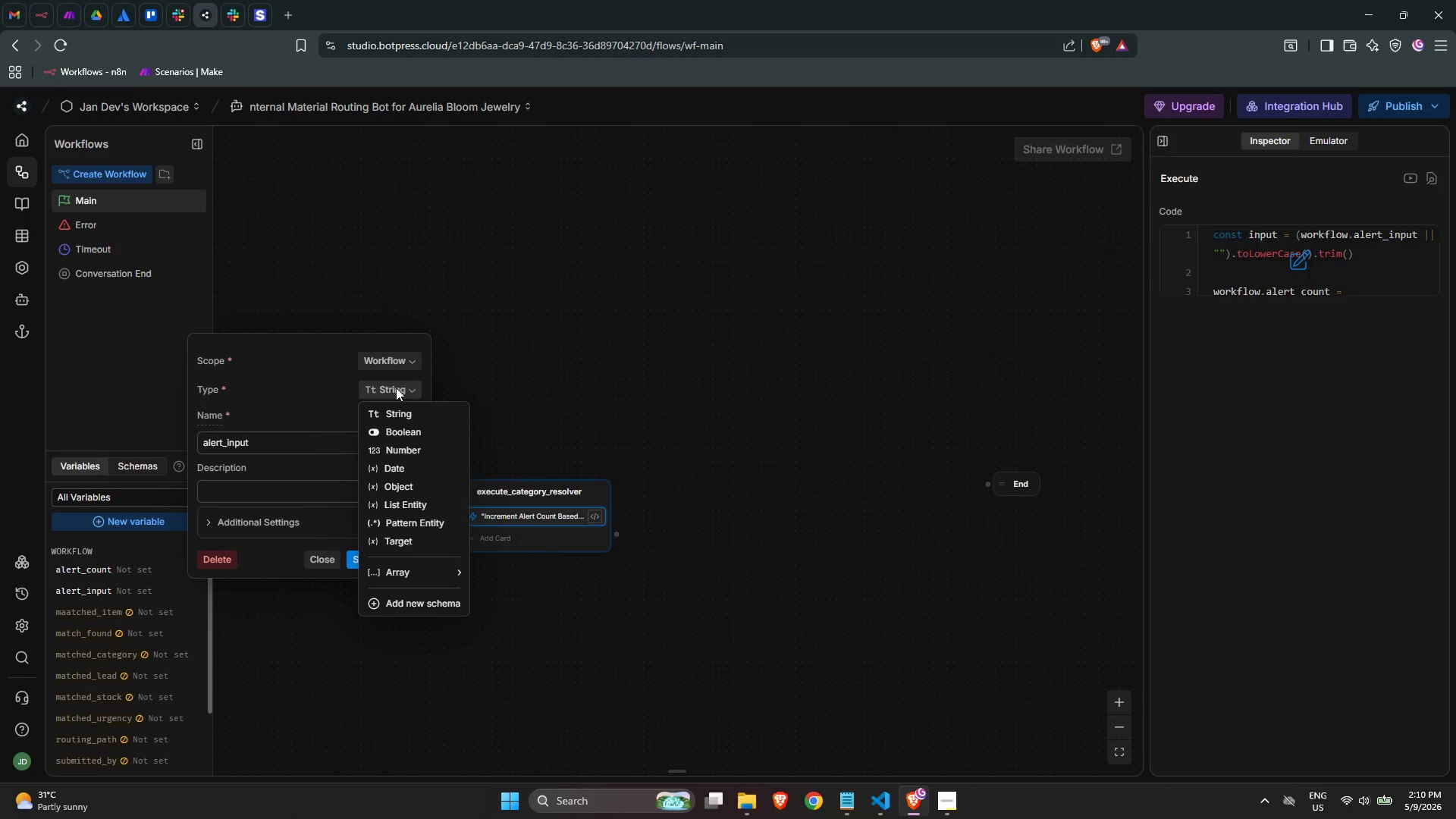 
wait(21.0)
 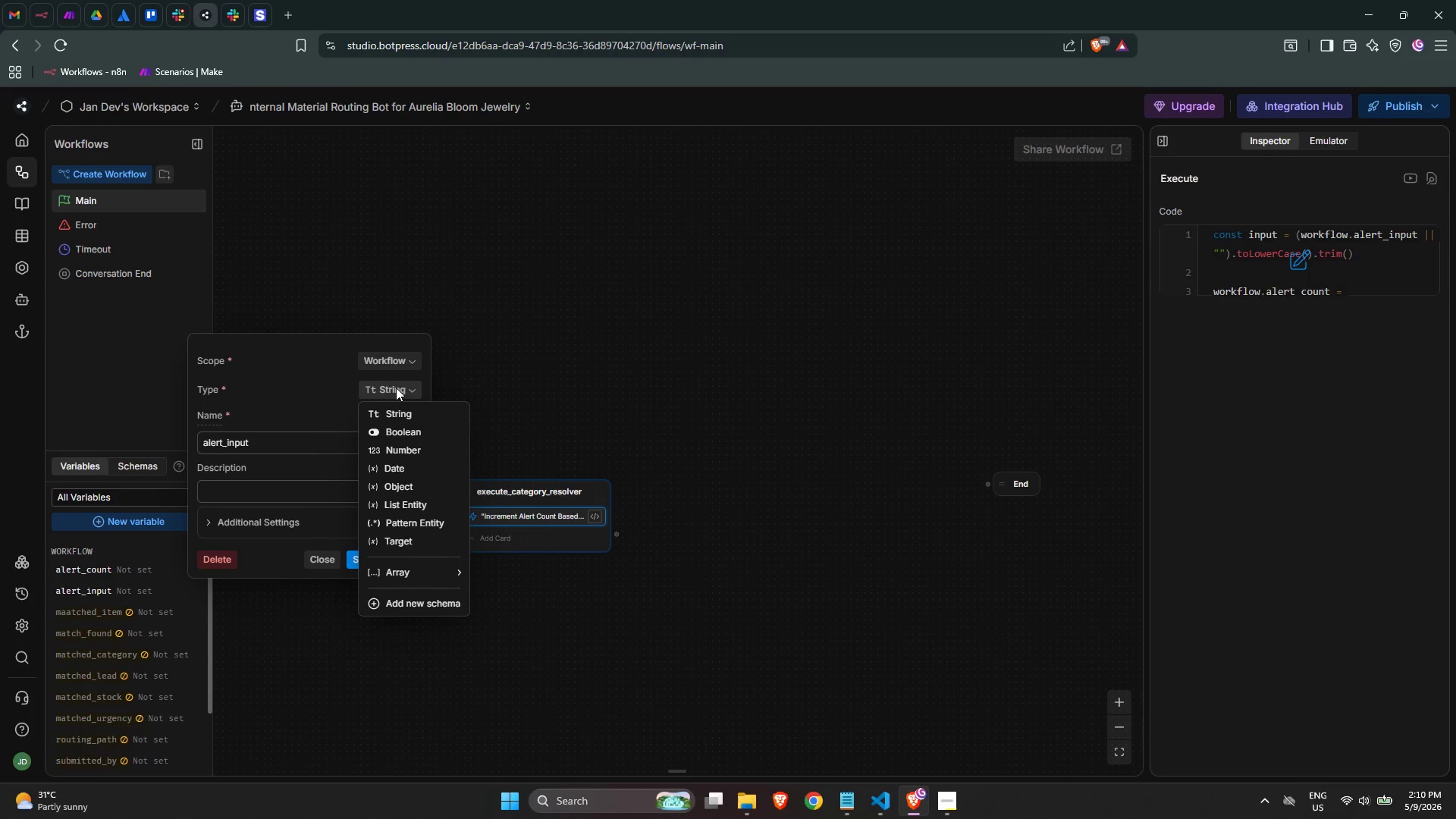 
left_click([396, 445])
 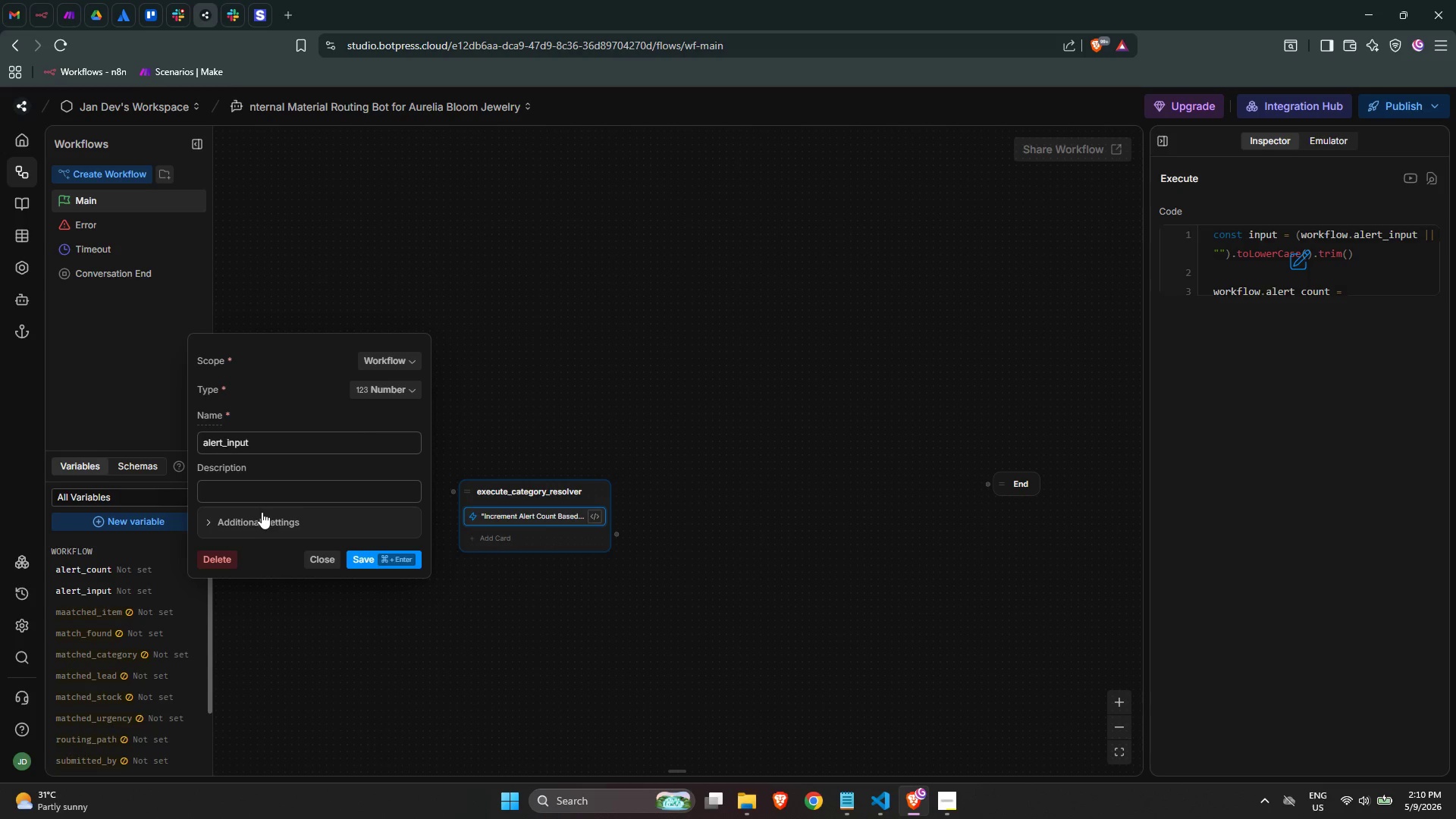 
left_click([261, 522])
 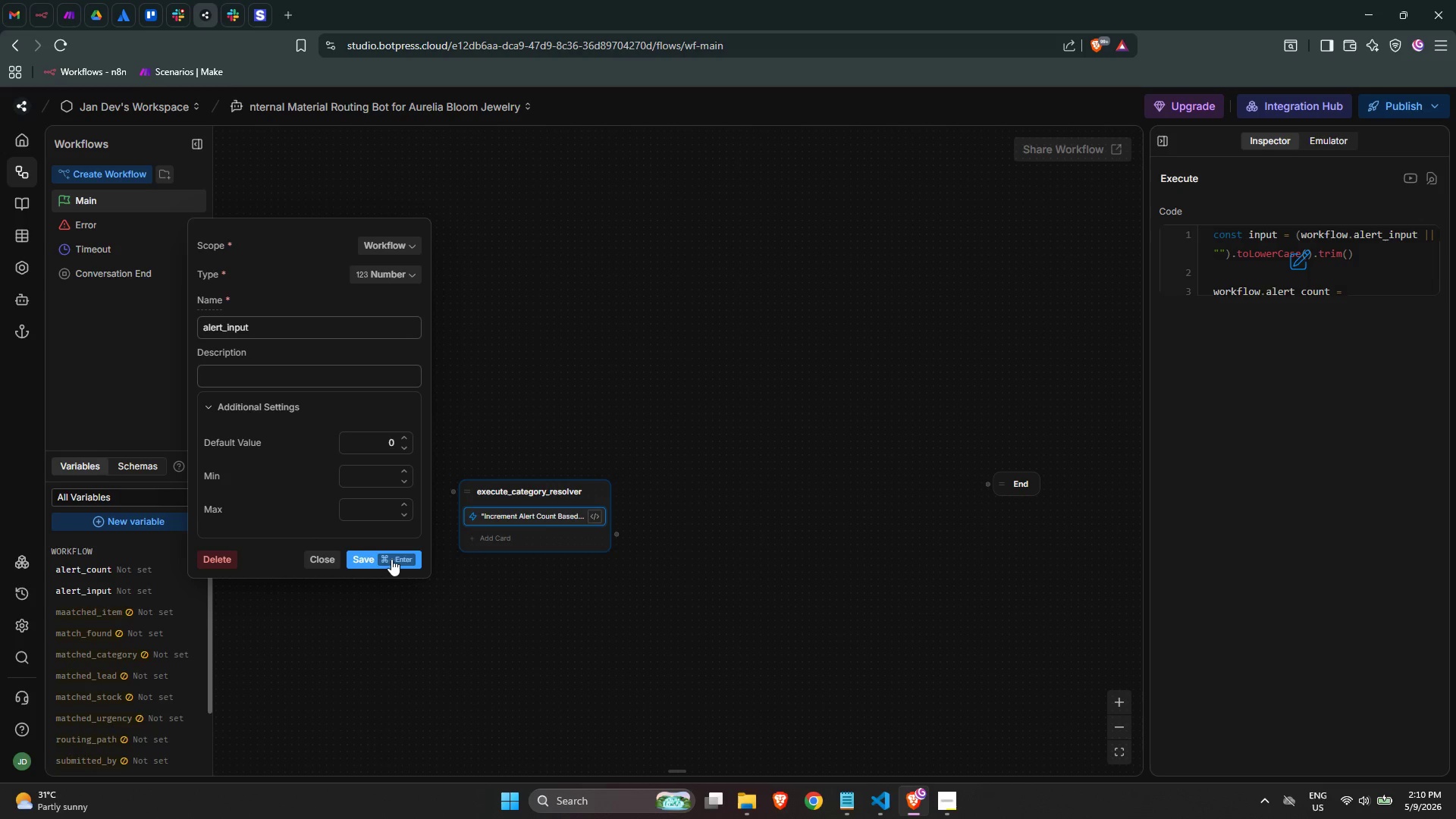 
left_click([391, 563])
 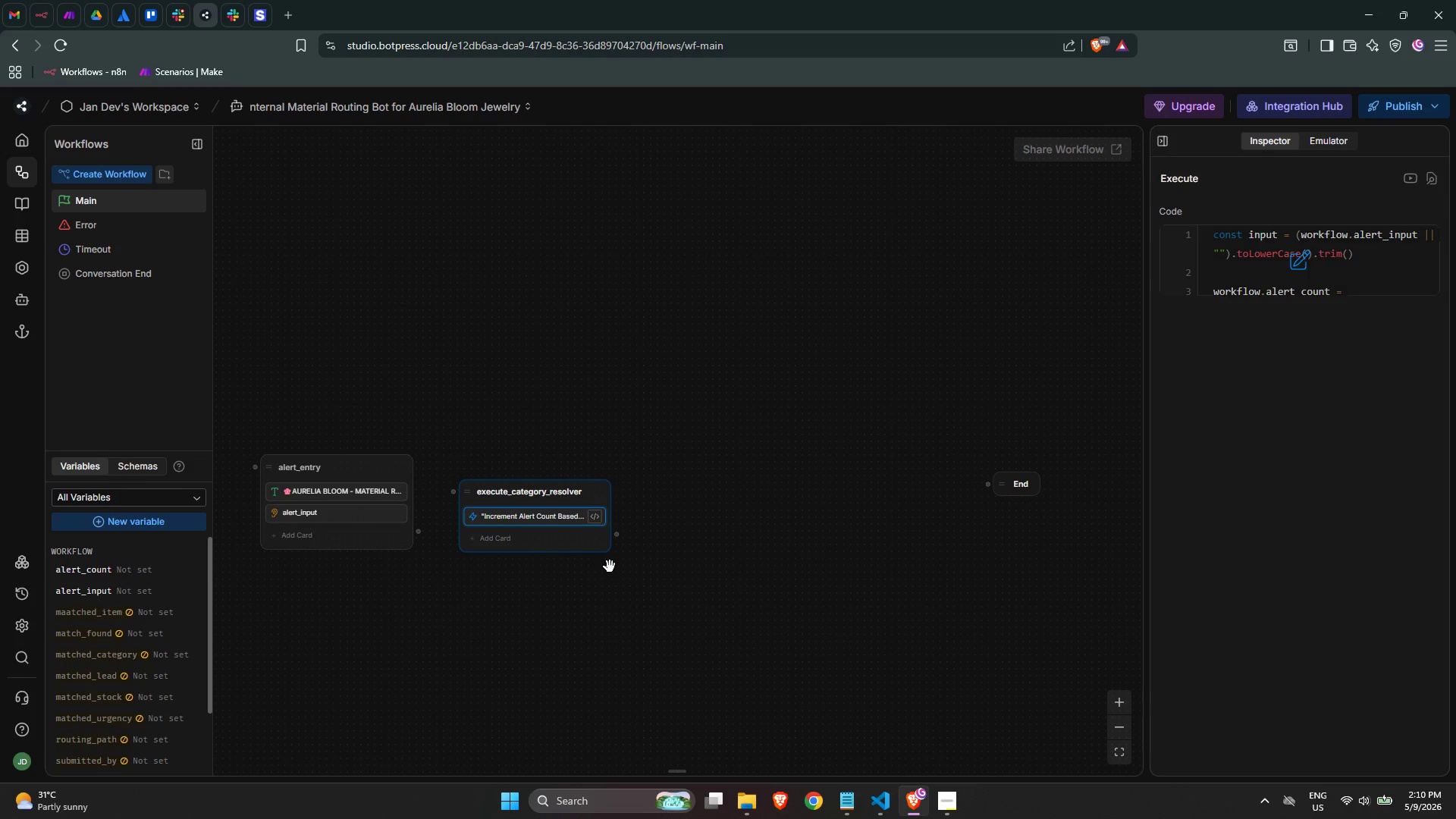 
wait(9.3)
 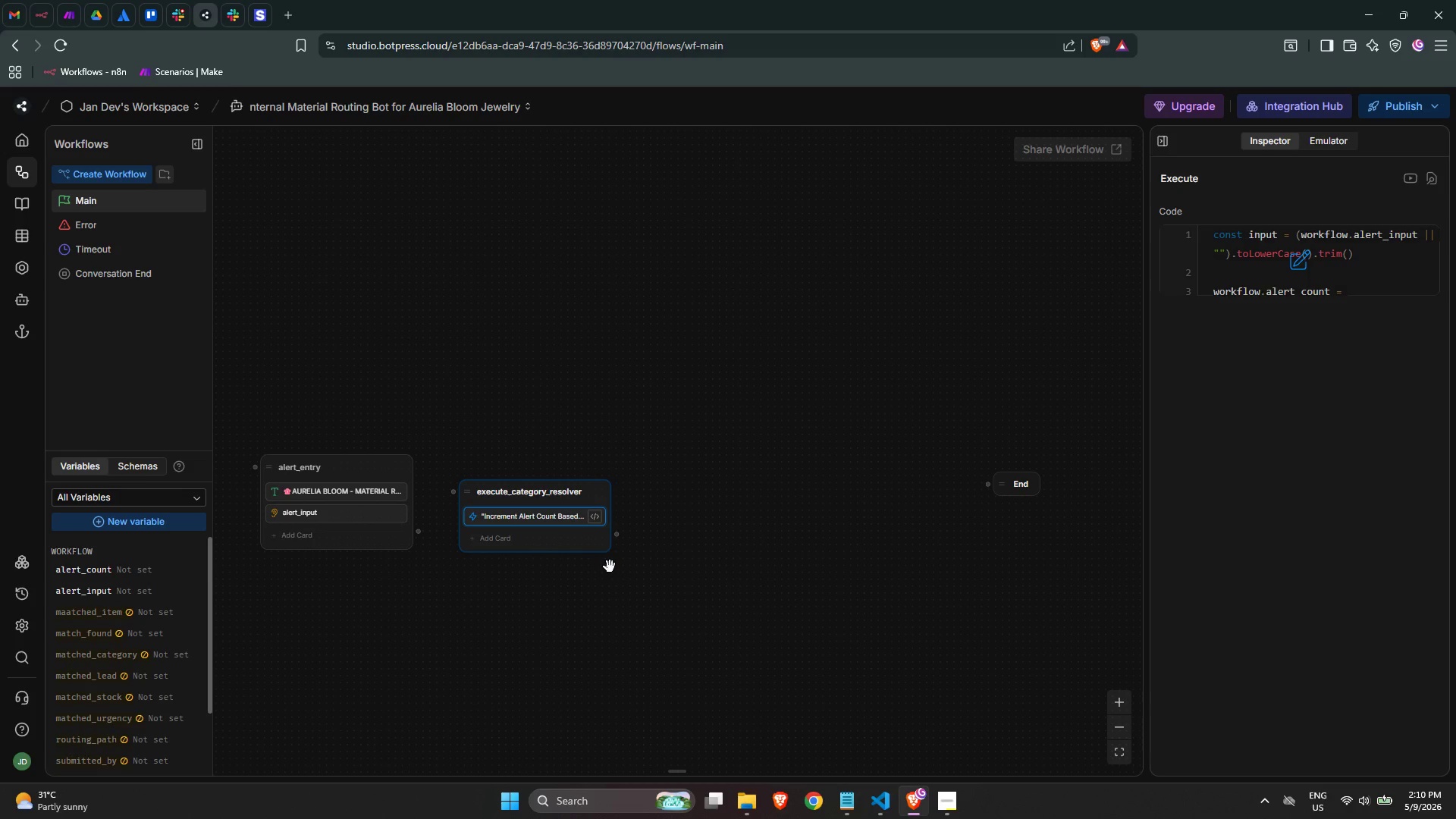 
left_click([1260, 270])
 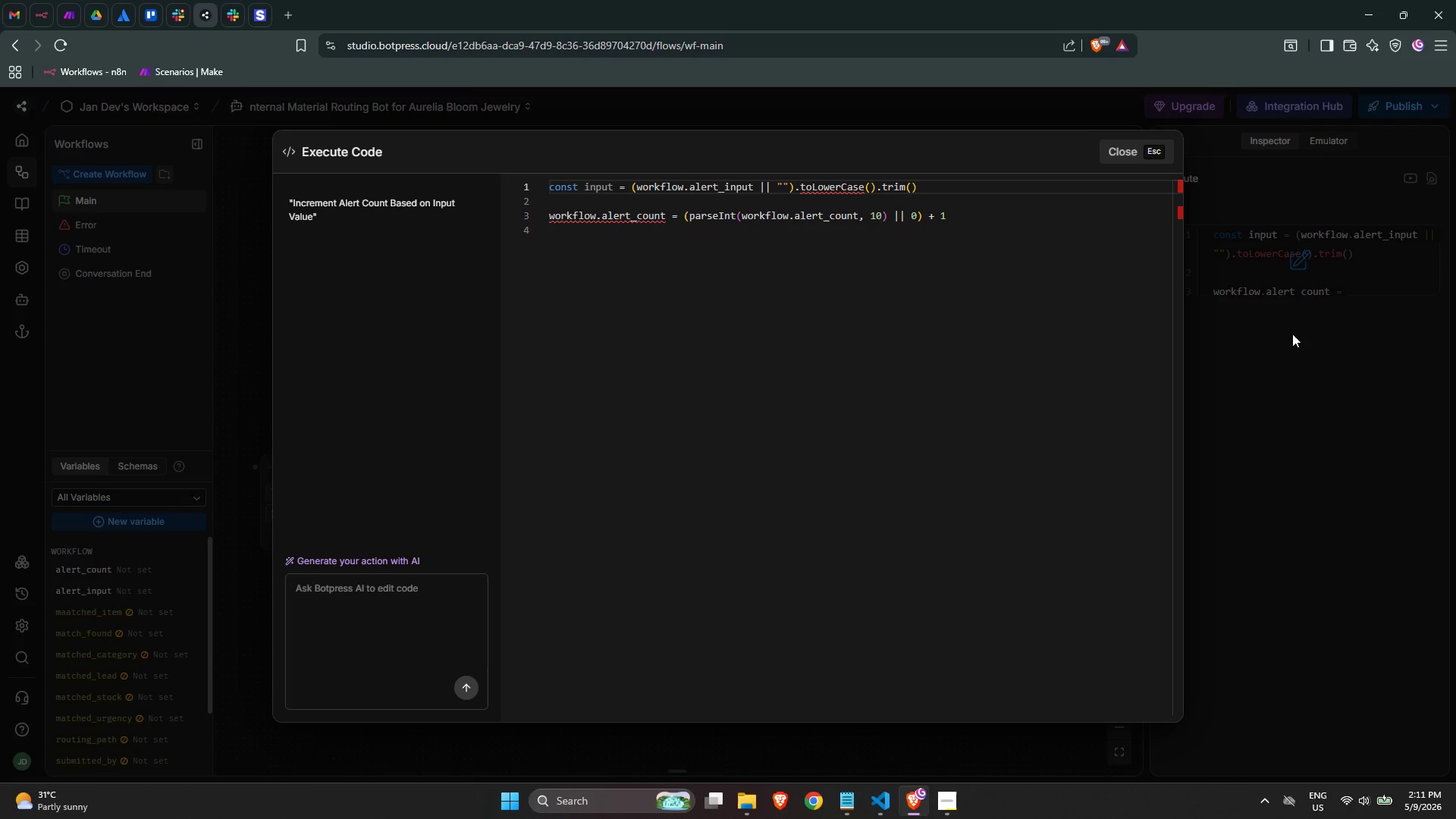 
wait(47.94)
 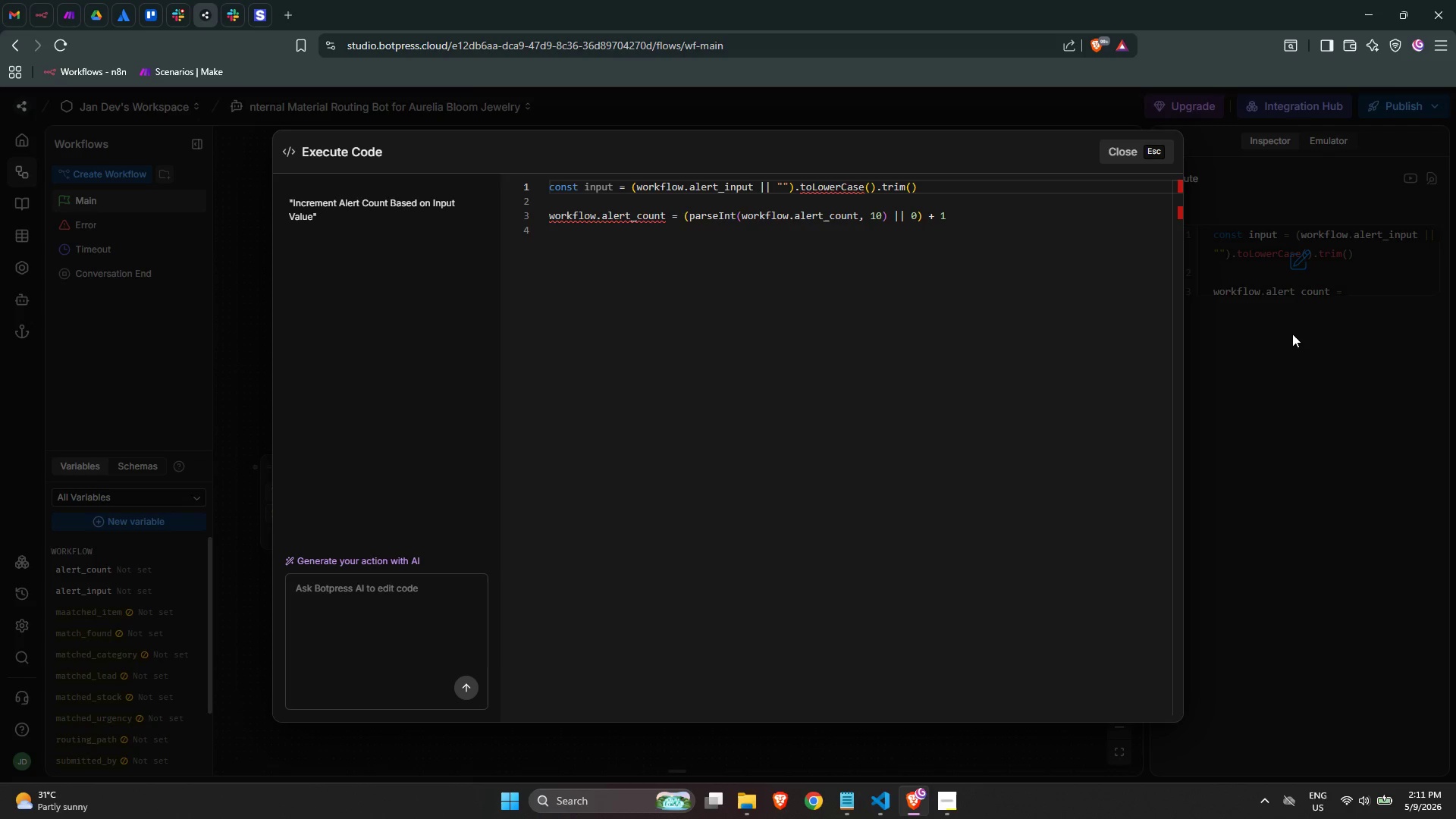 
left_click([264, 597])
 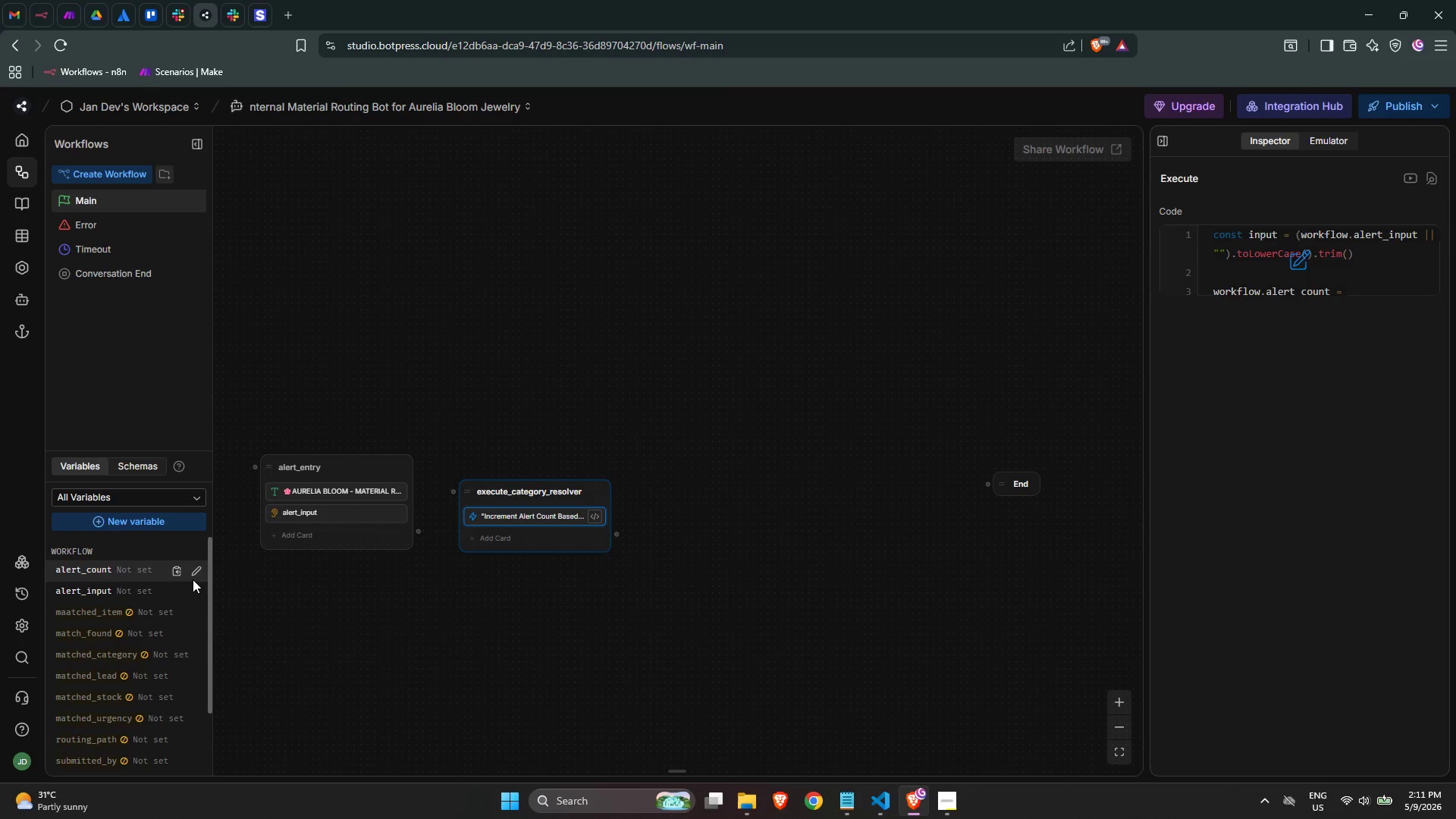 
left_click([195, 575])
 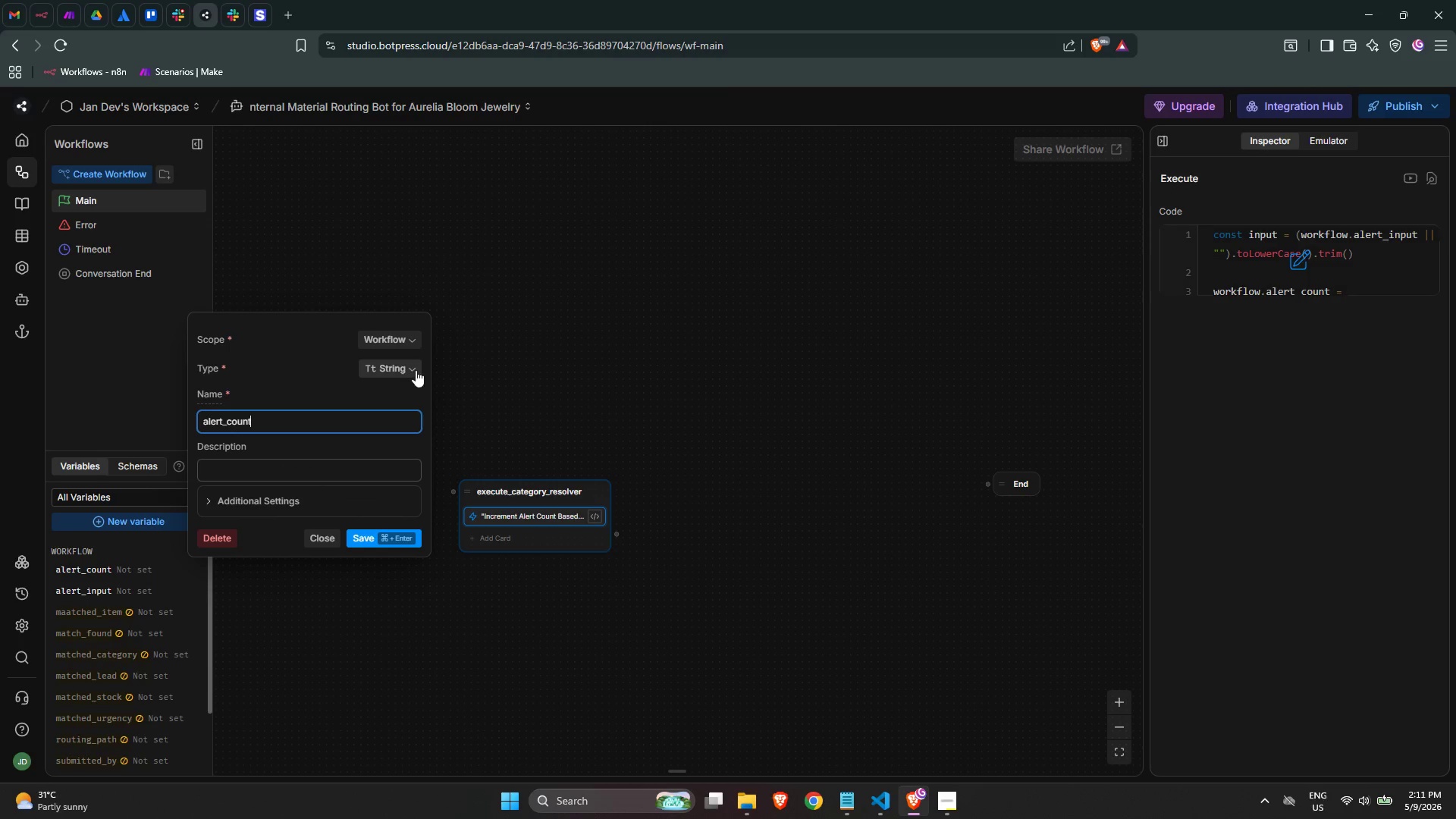 
left_click([414, 373])
 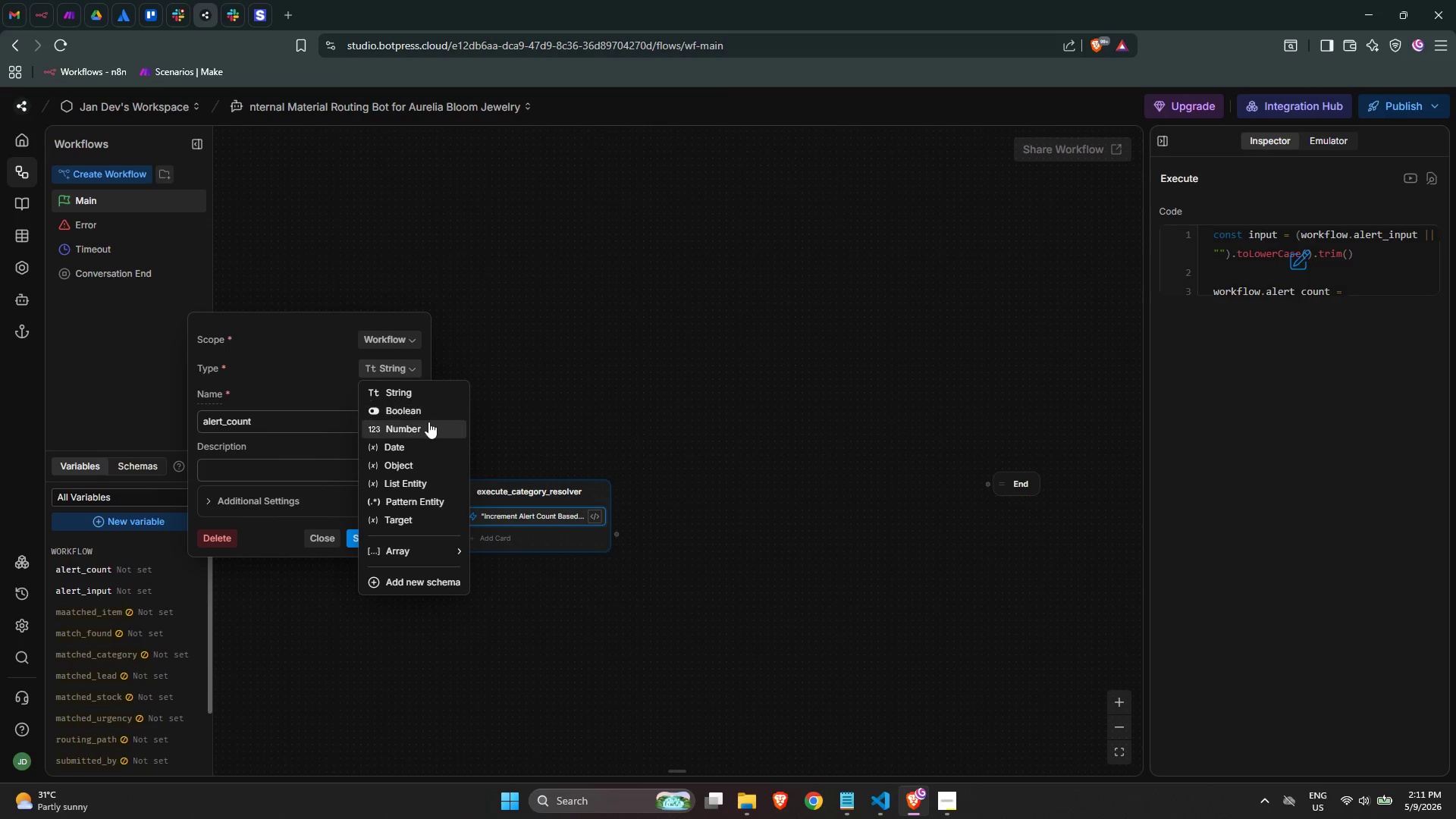 
left_click([427, 425])
 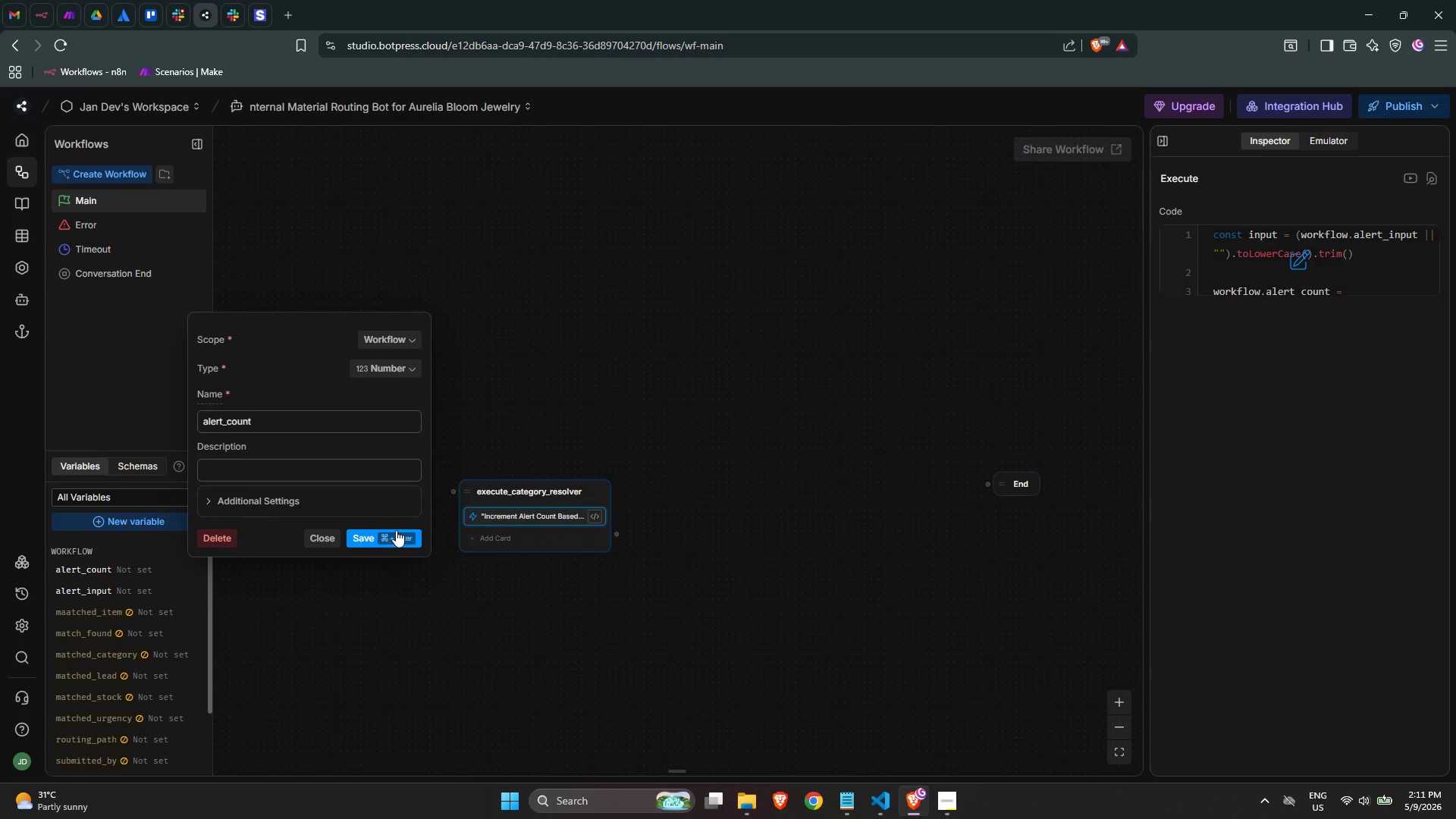 
left_click([392, 536])
 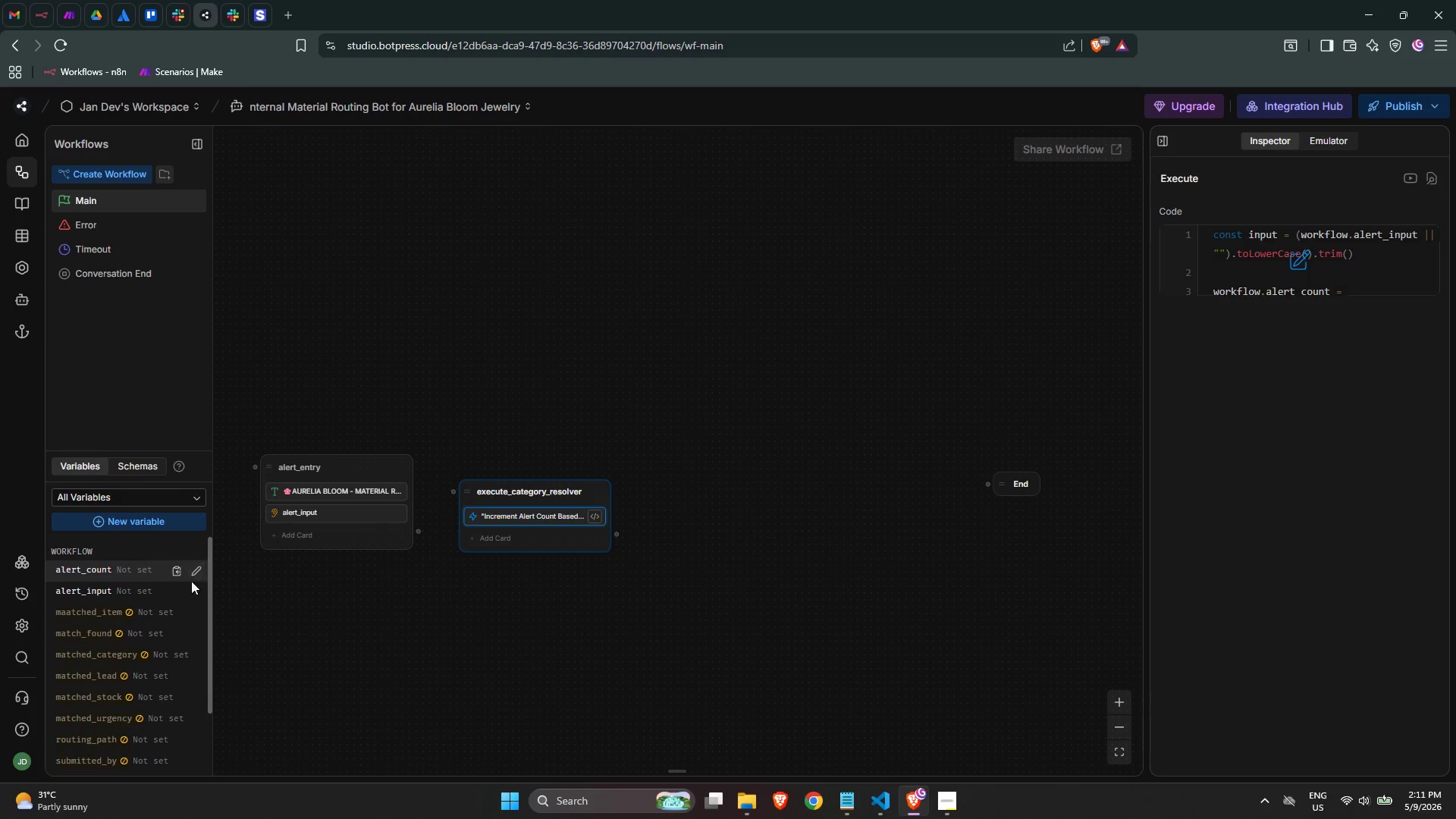 
left_click([195, 592])
 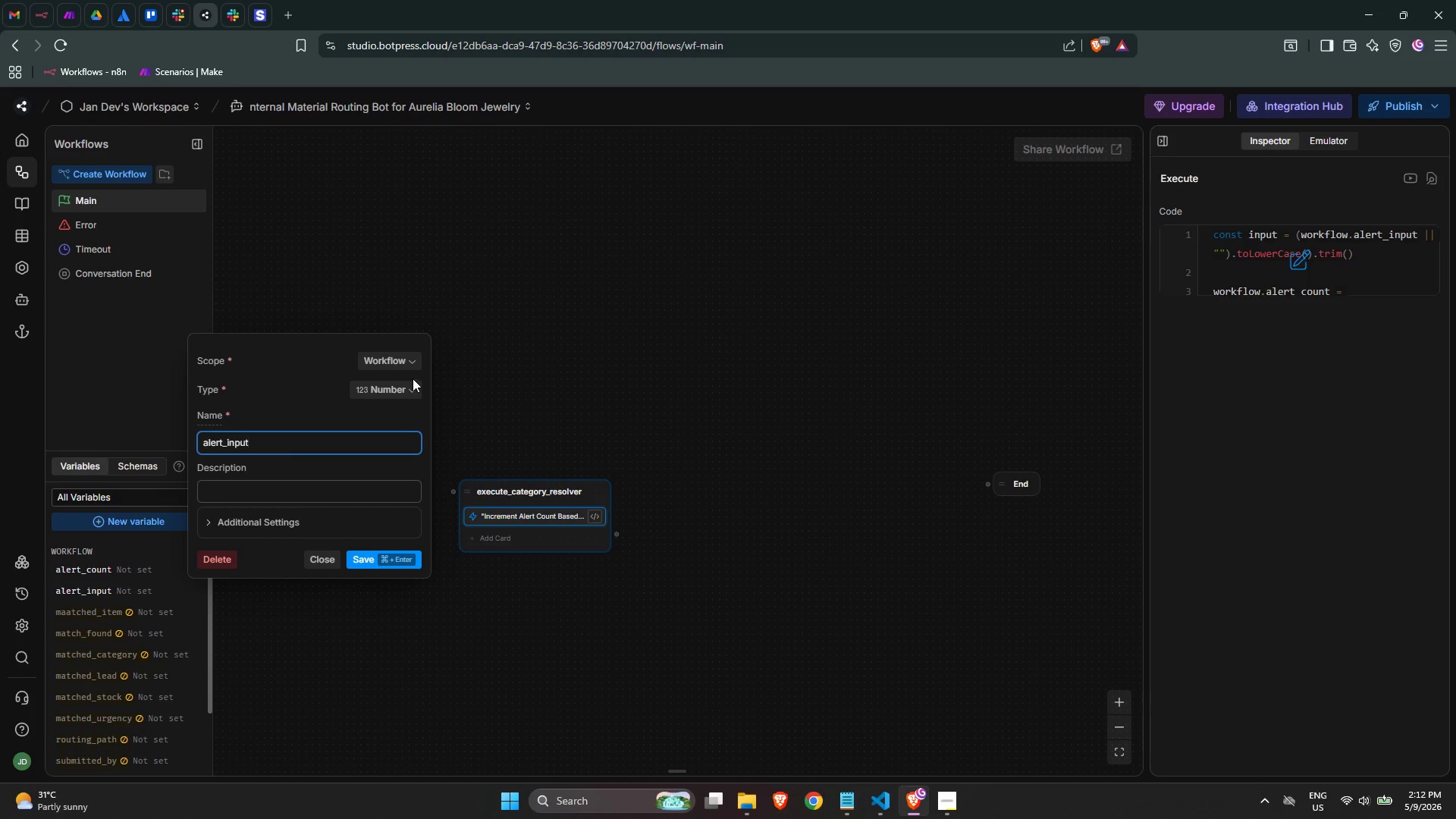 
left_click([403, 388])
 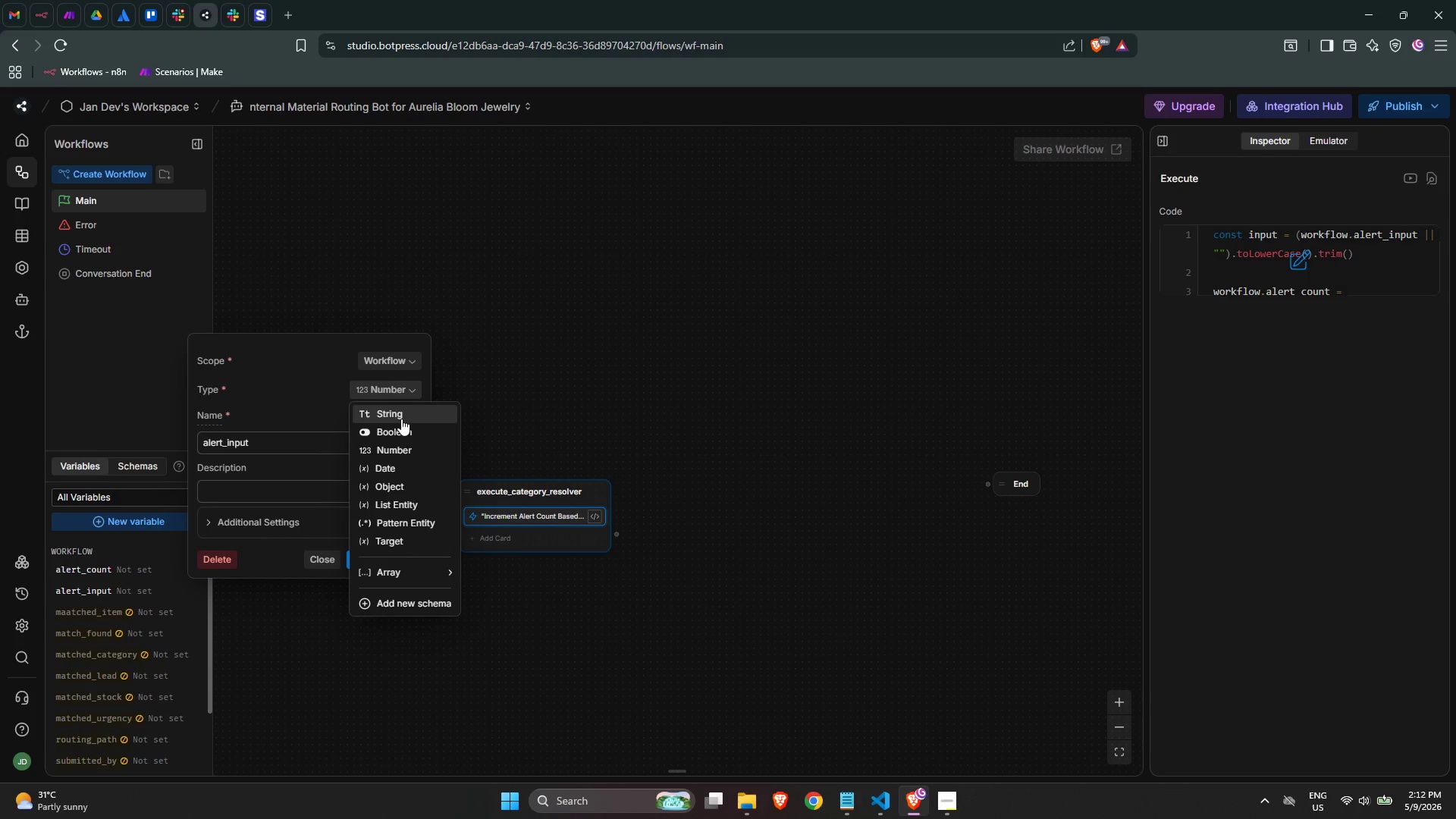 
left_click([401, 419])
 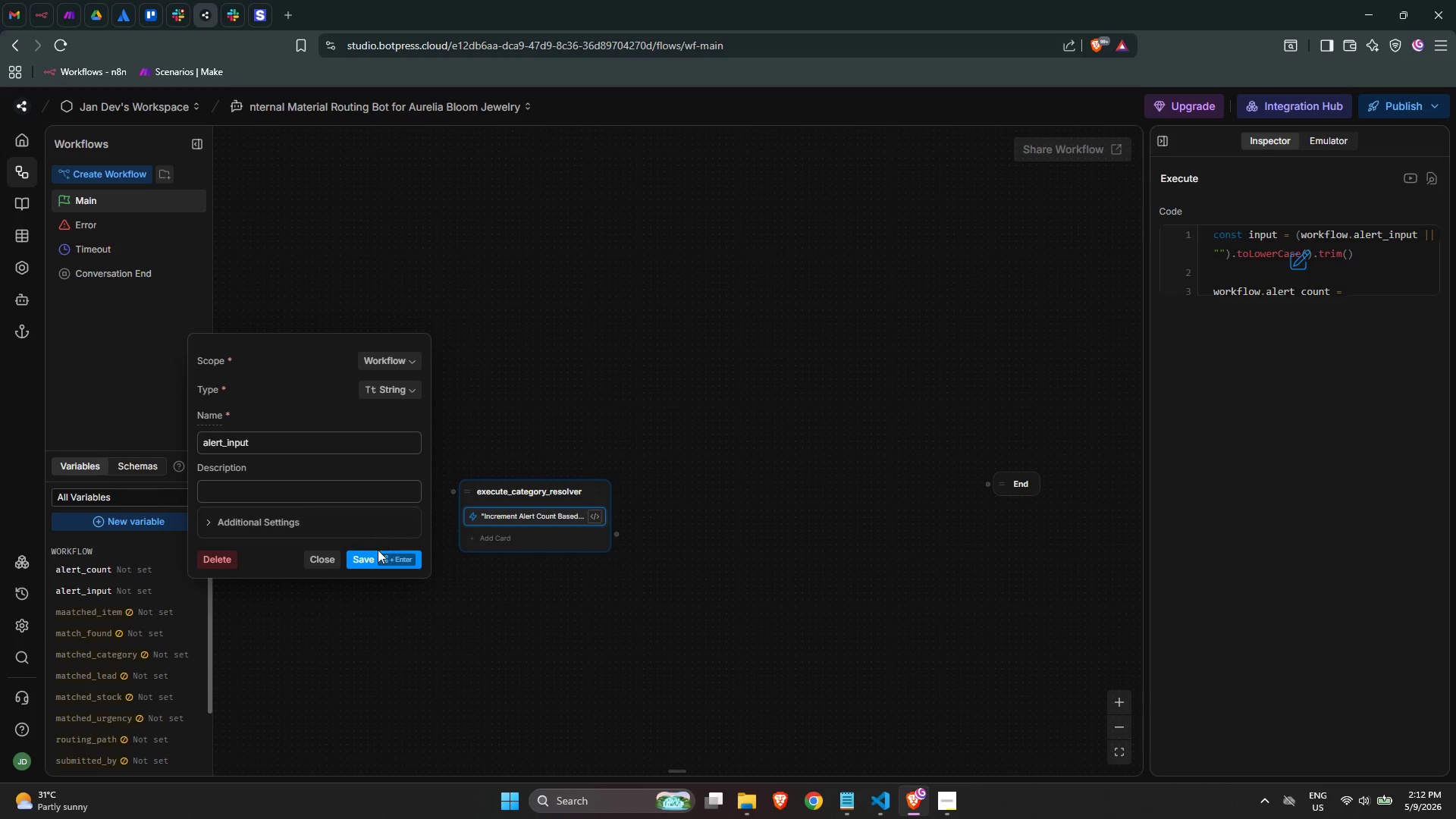 
left_click([377, 553])
 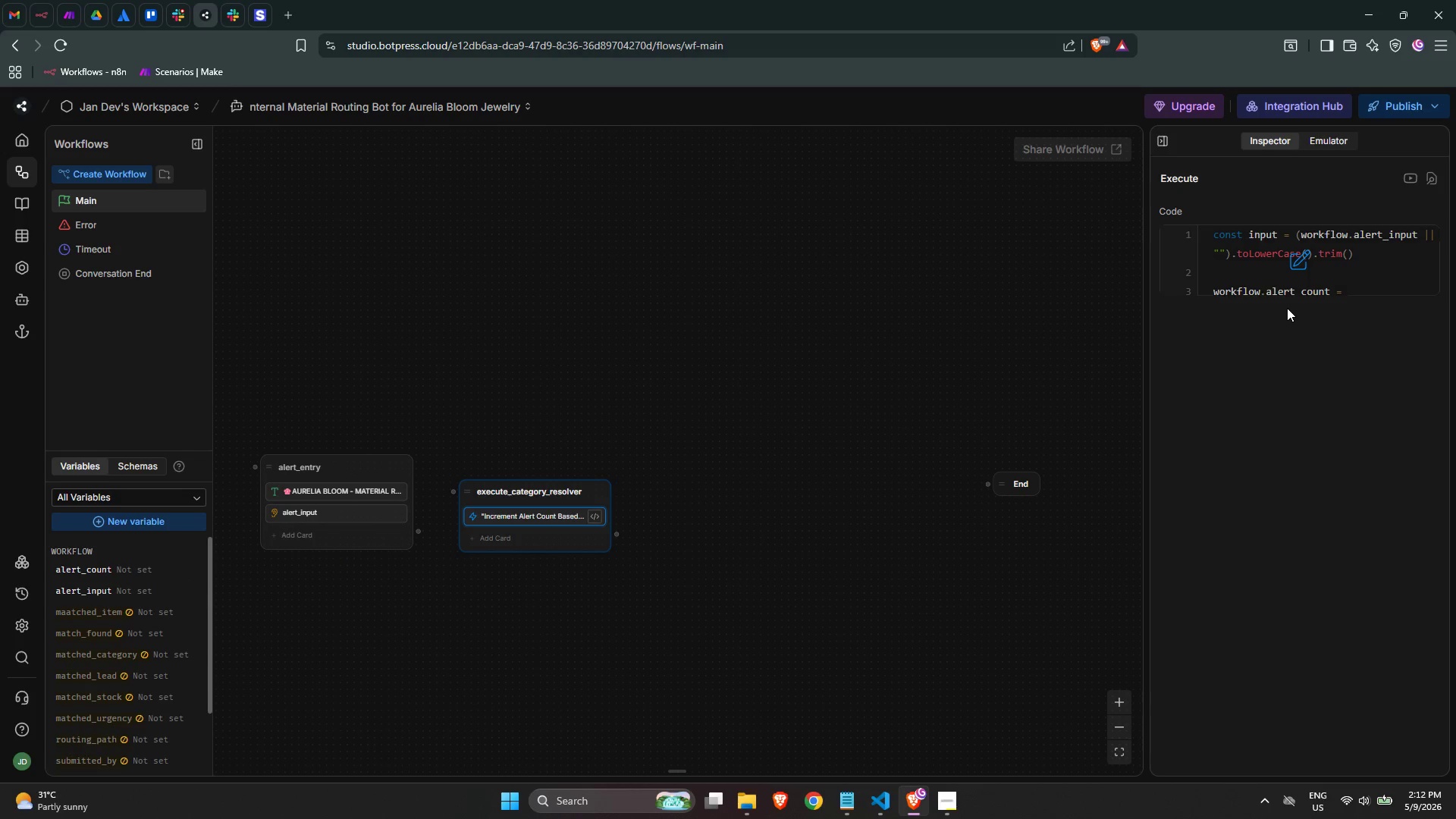 
left_click([1294, 268])
 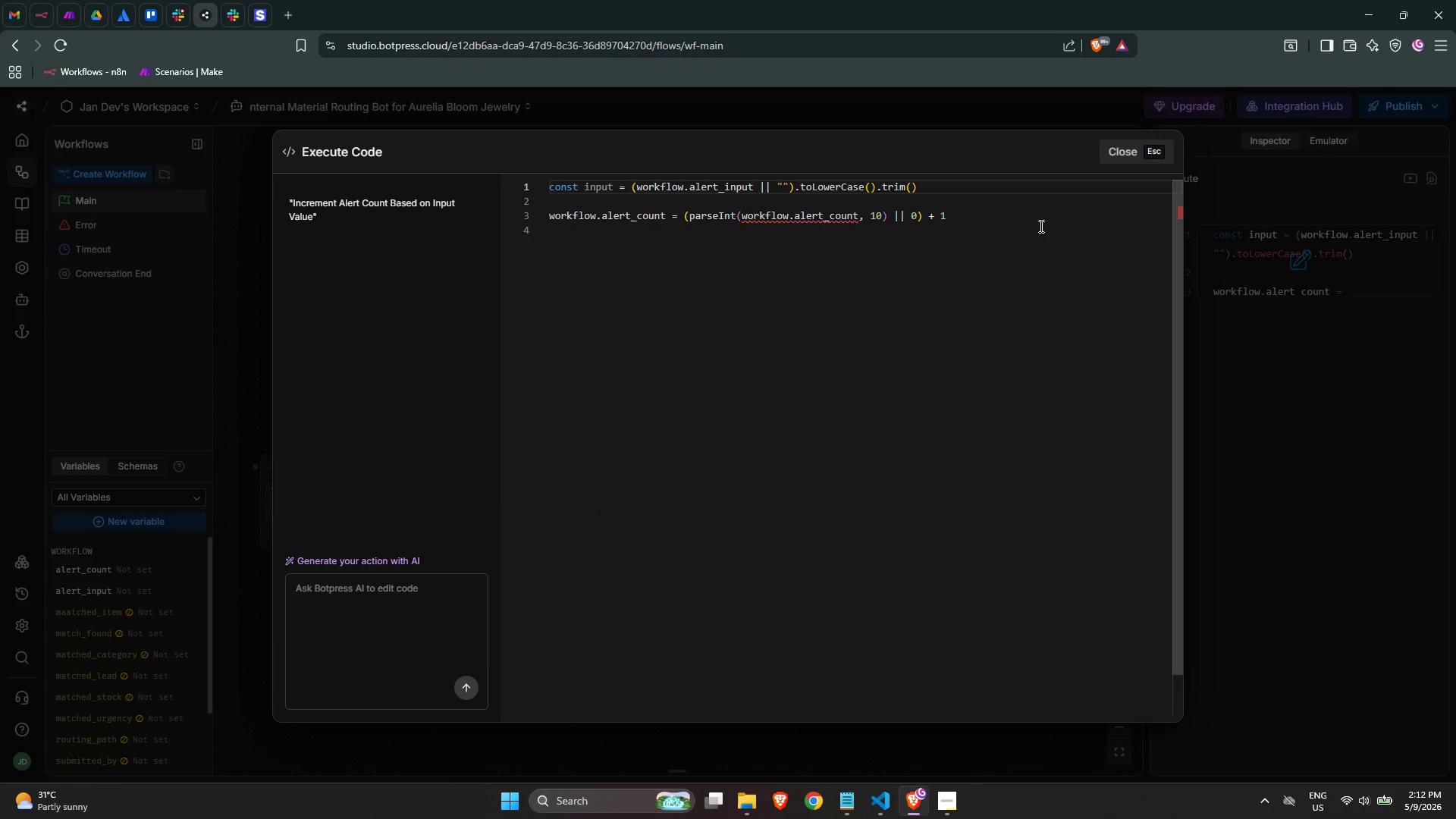 
left_click([1025, 212])
 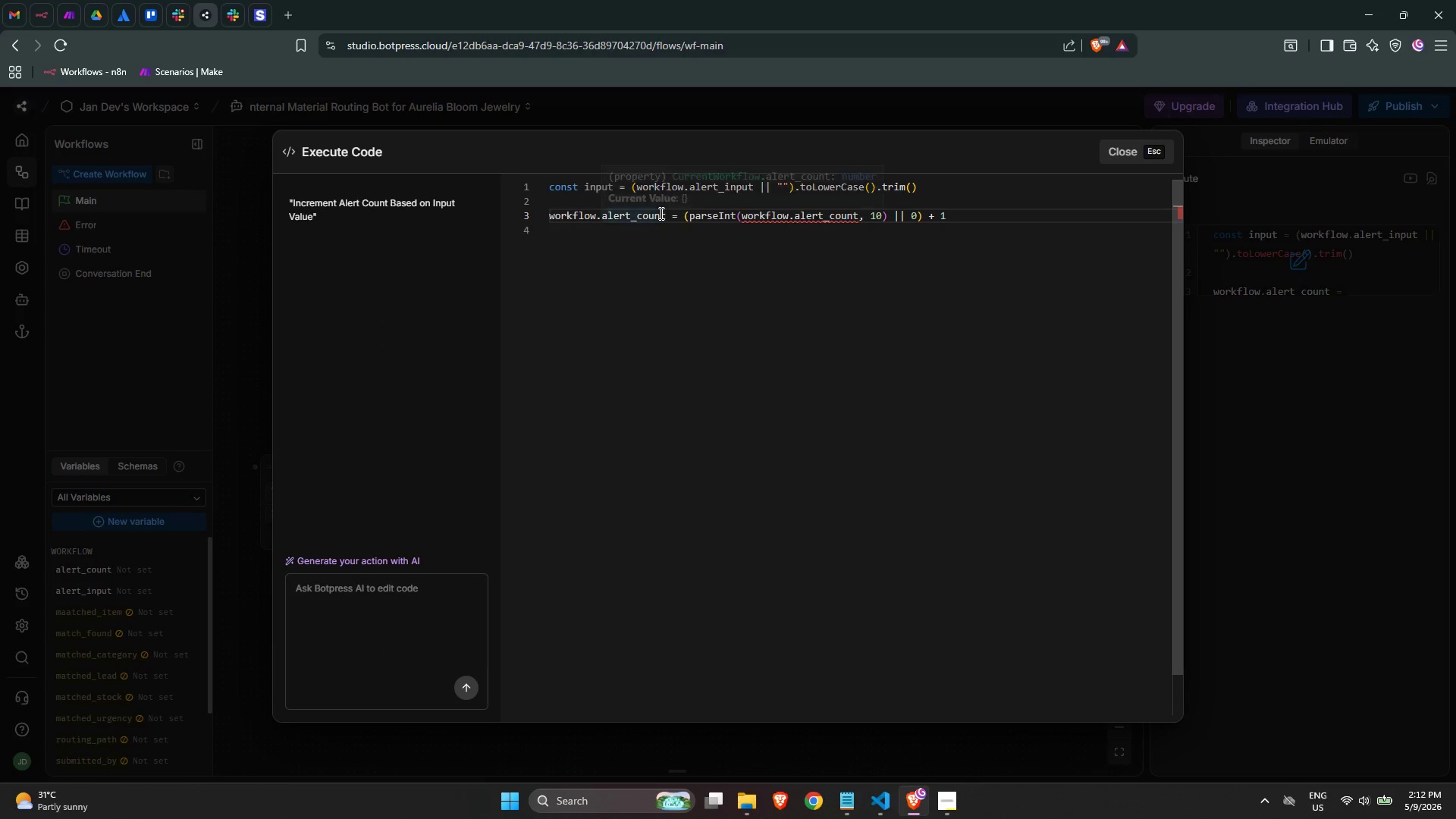 
wait(6.65)
 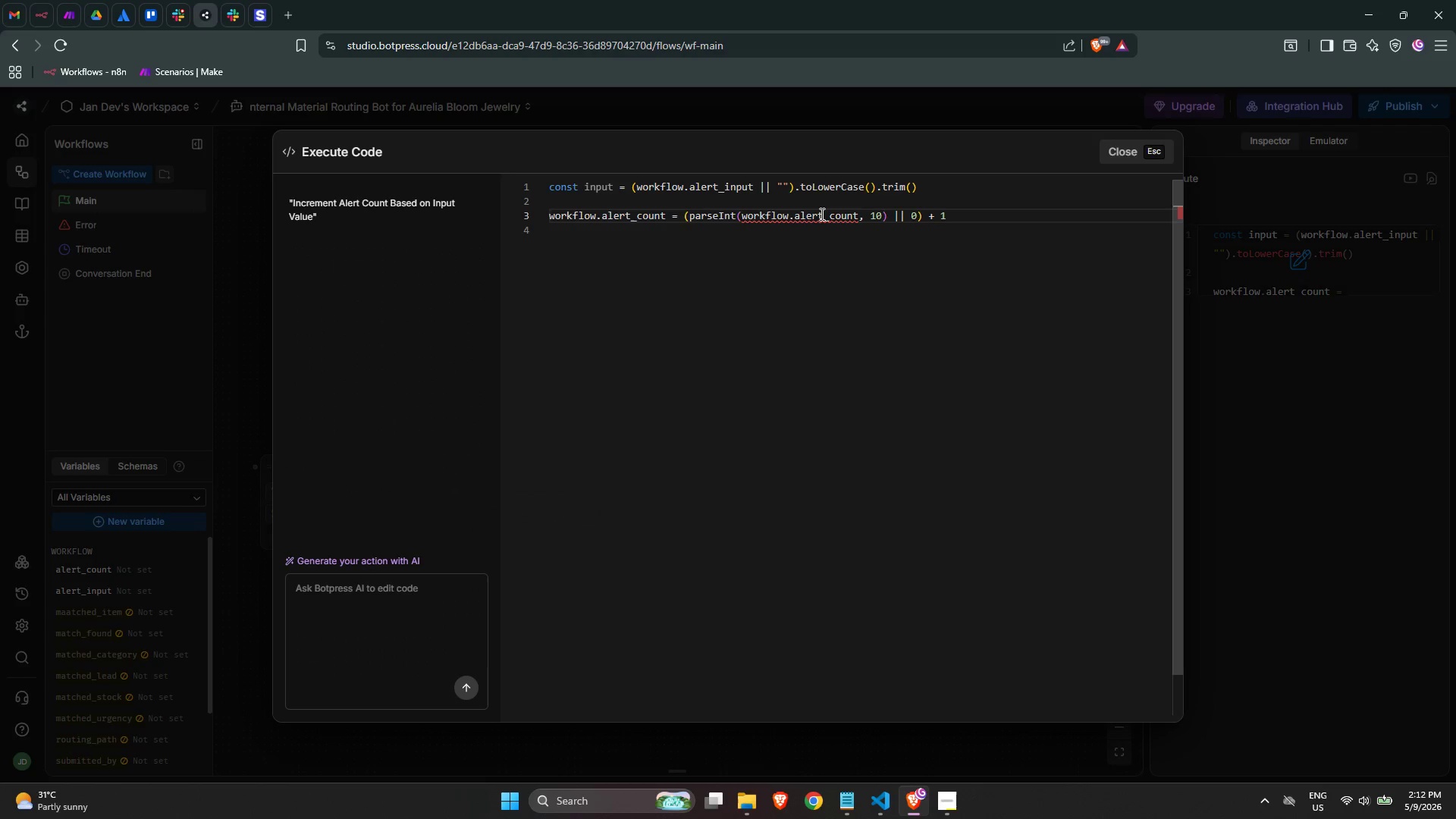 
mouse_move([766, 217])
 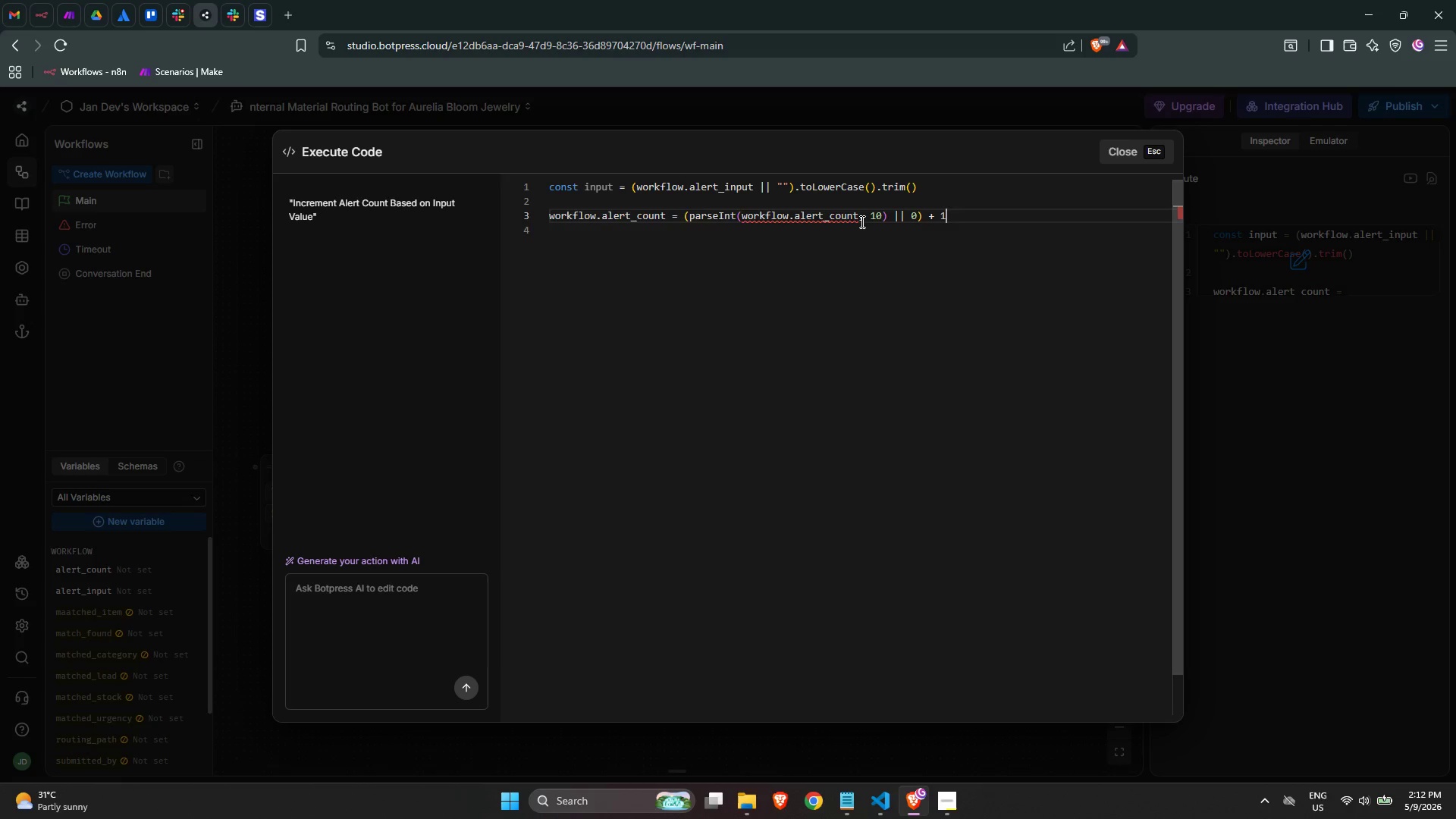 
left_click([861, 220])
 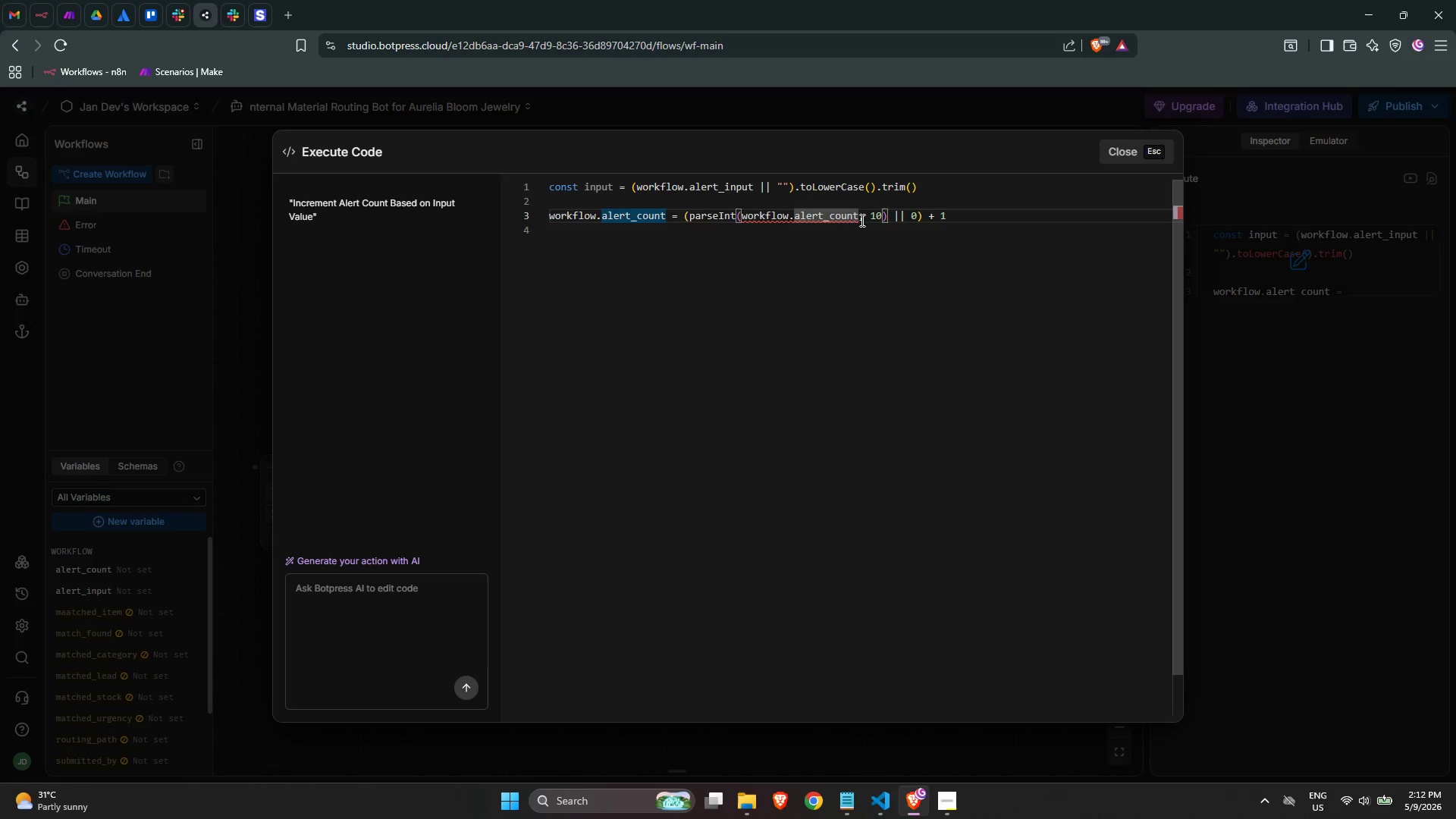 
hold_key(key=ArrowLeft, duration=1.16)
 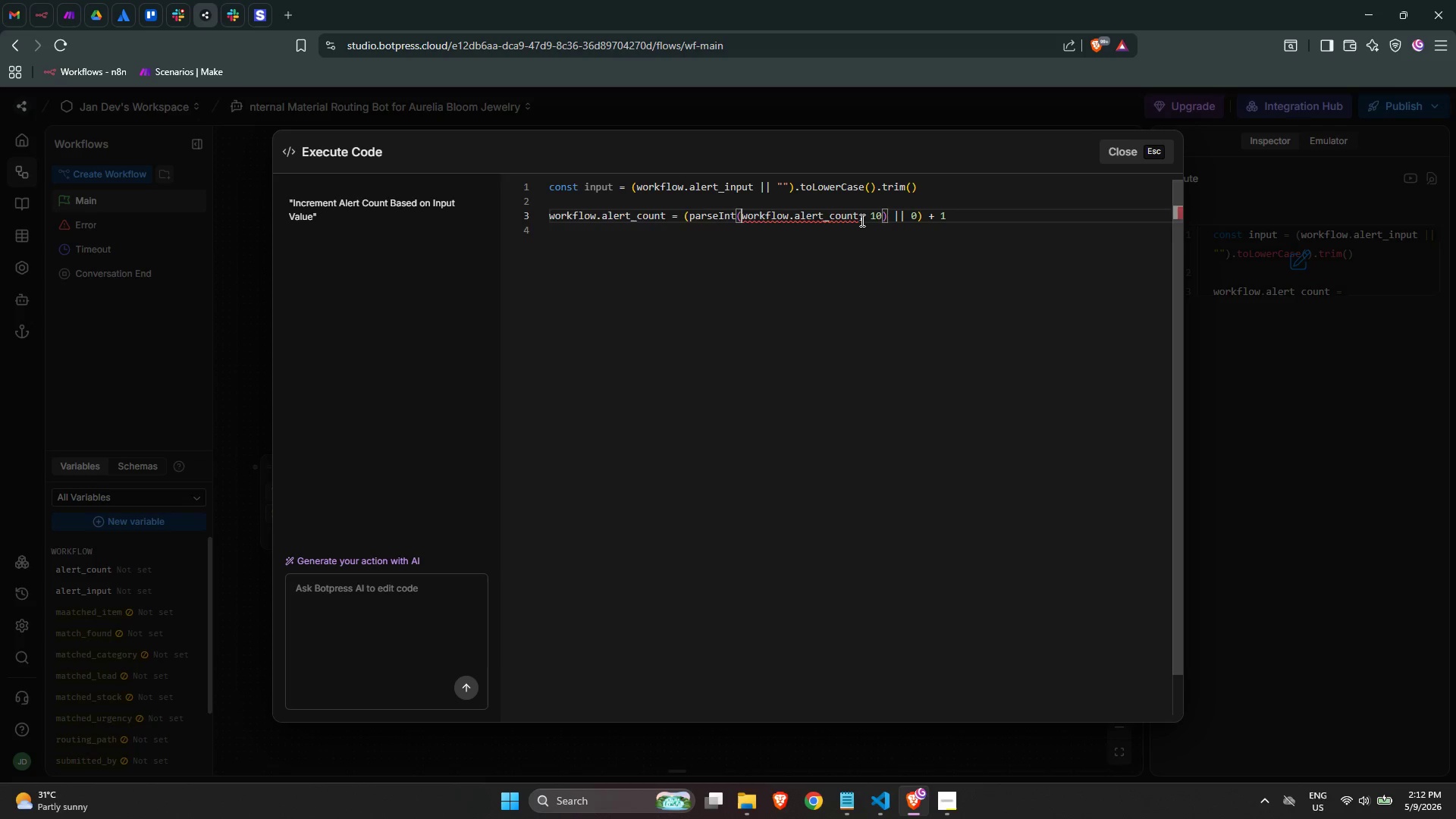 
key(ArrowRight)
 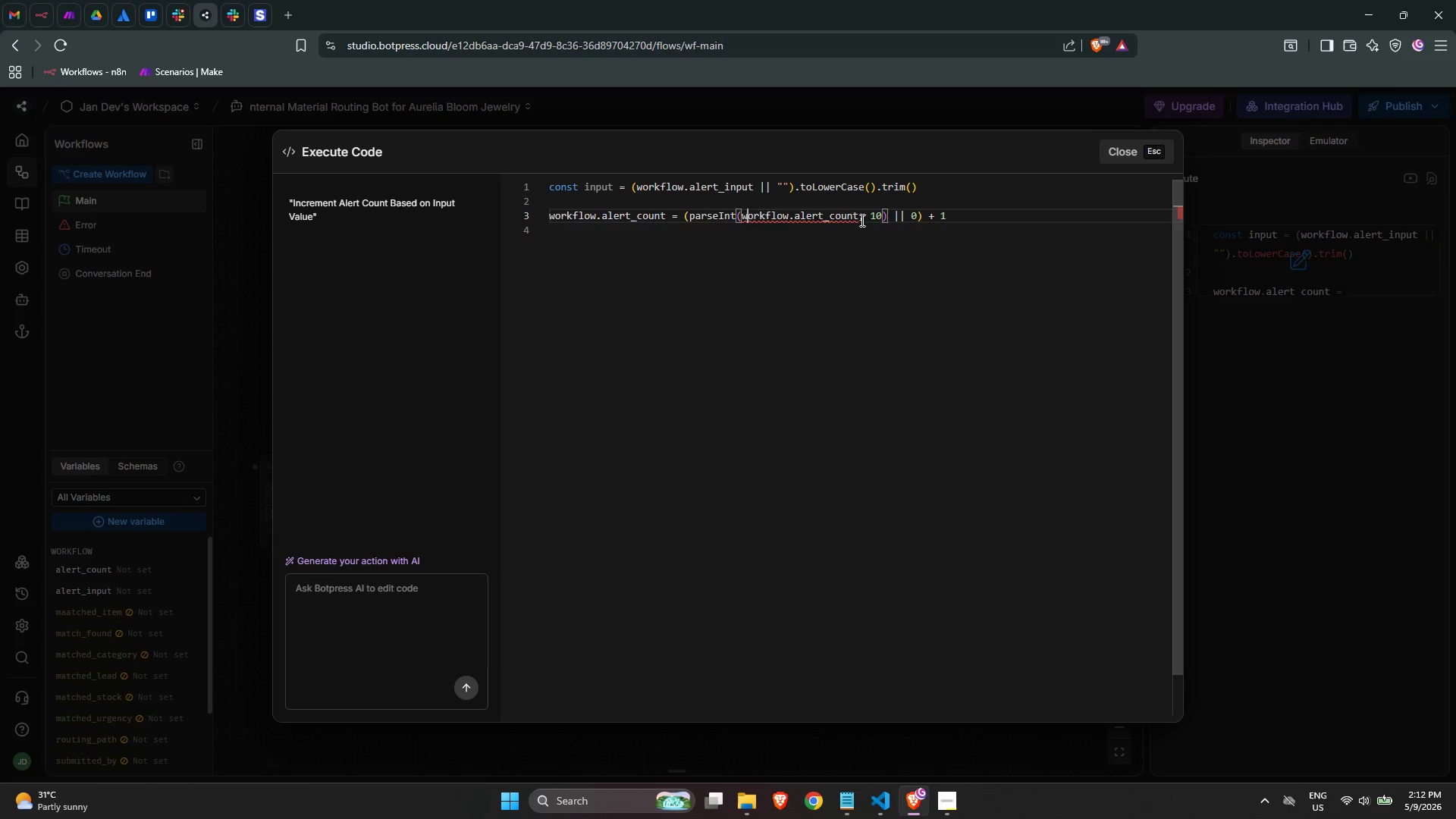 
key(ArrowLeft)
 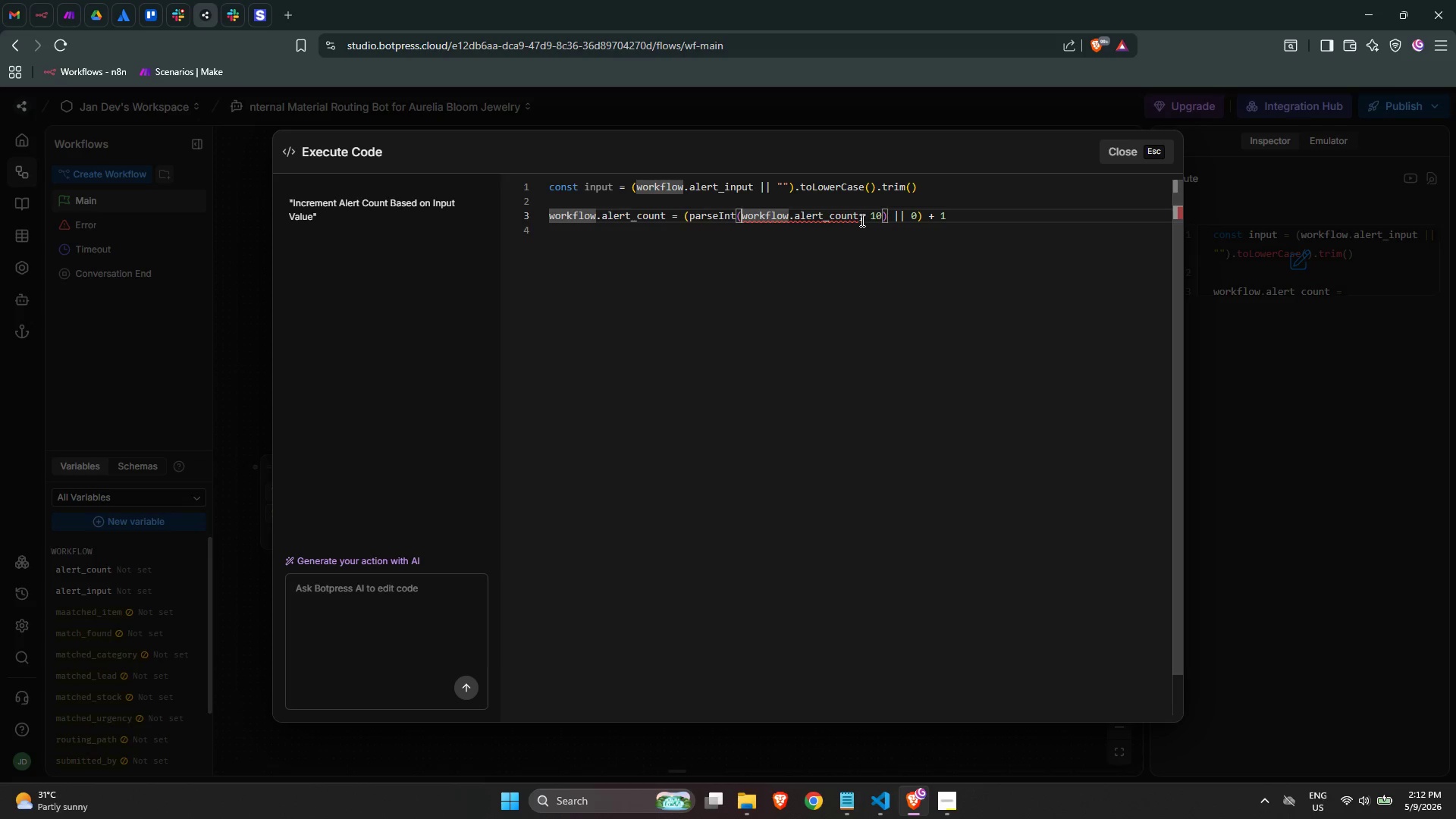 
key(Backspace)
 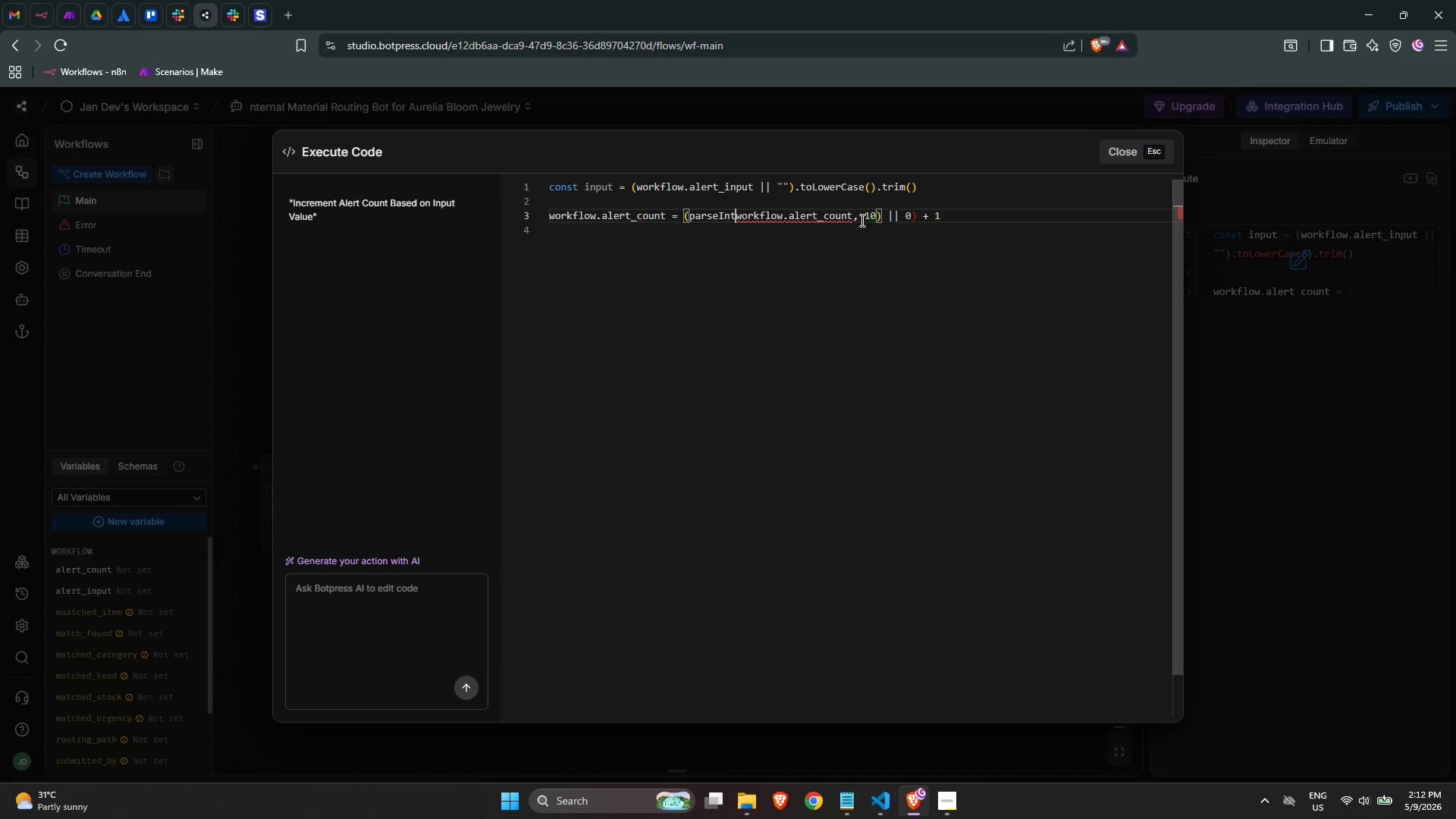 
hold_key(key=Backspace, duration=0.48)
 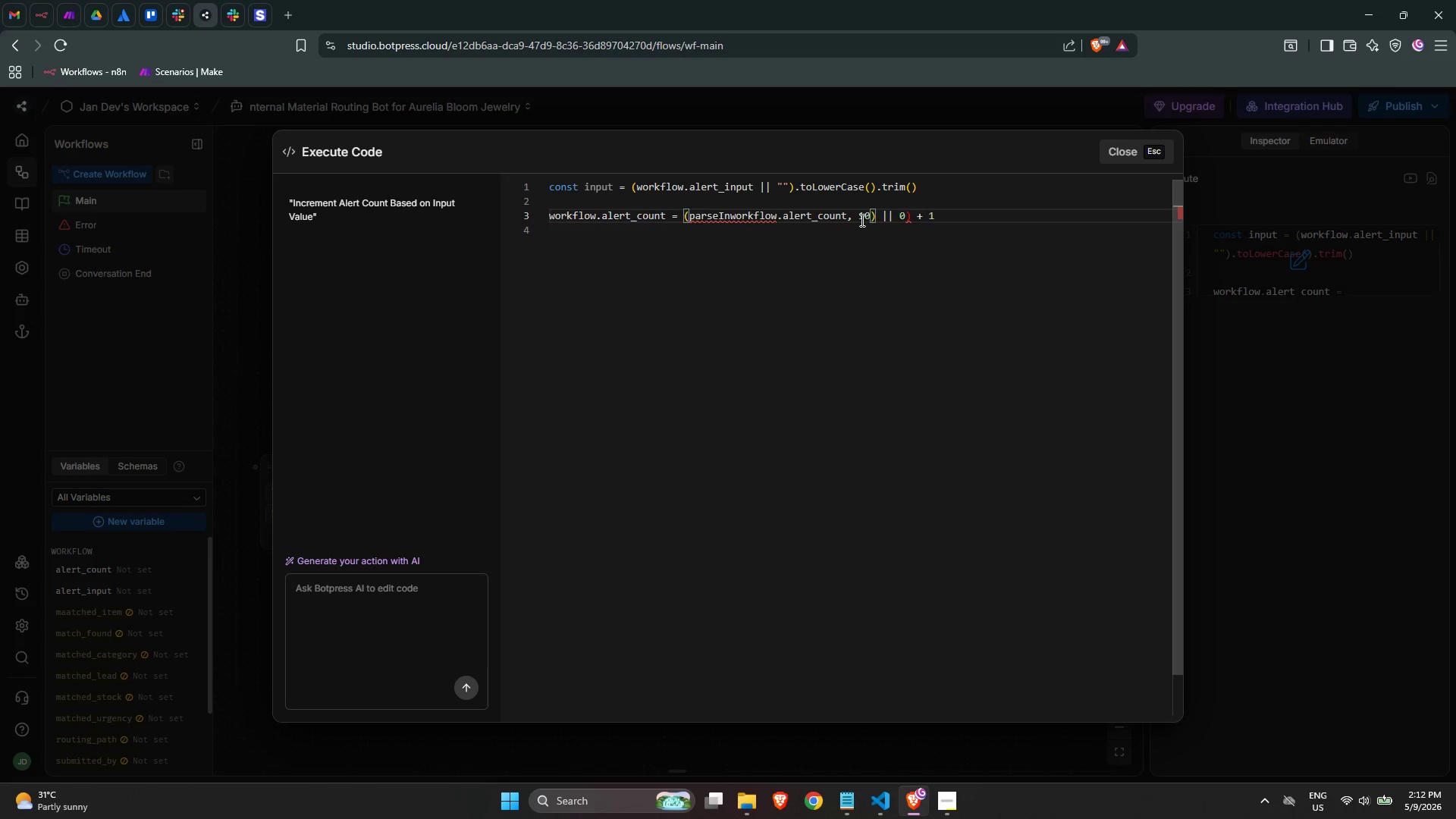 
key(Backspace)
 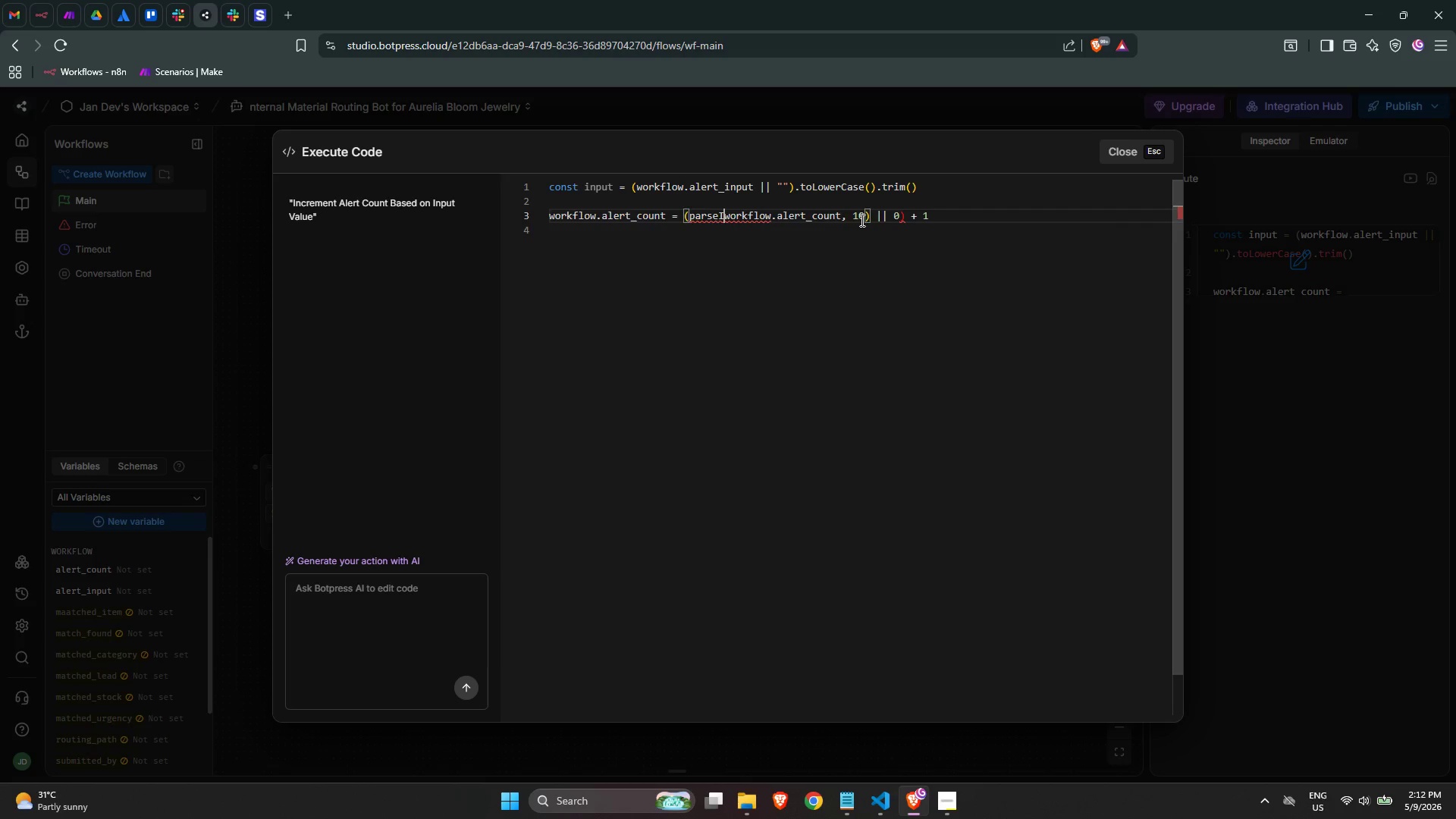 
key(Backspace)
 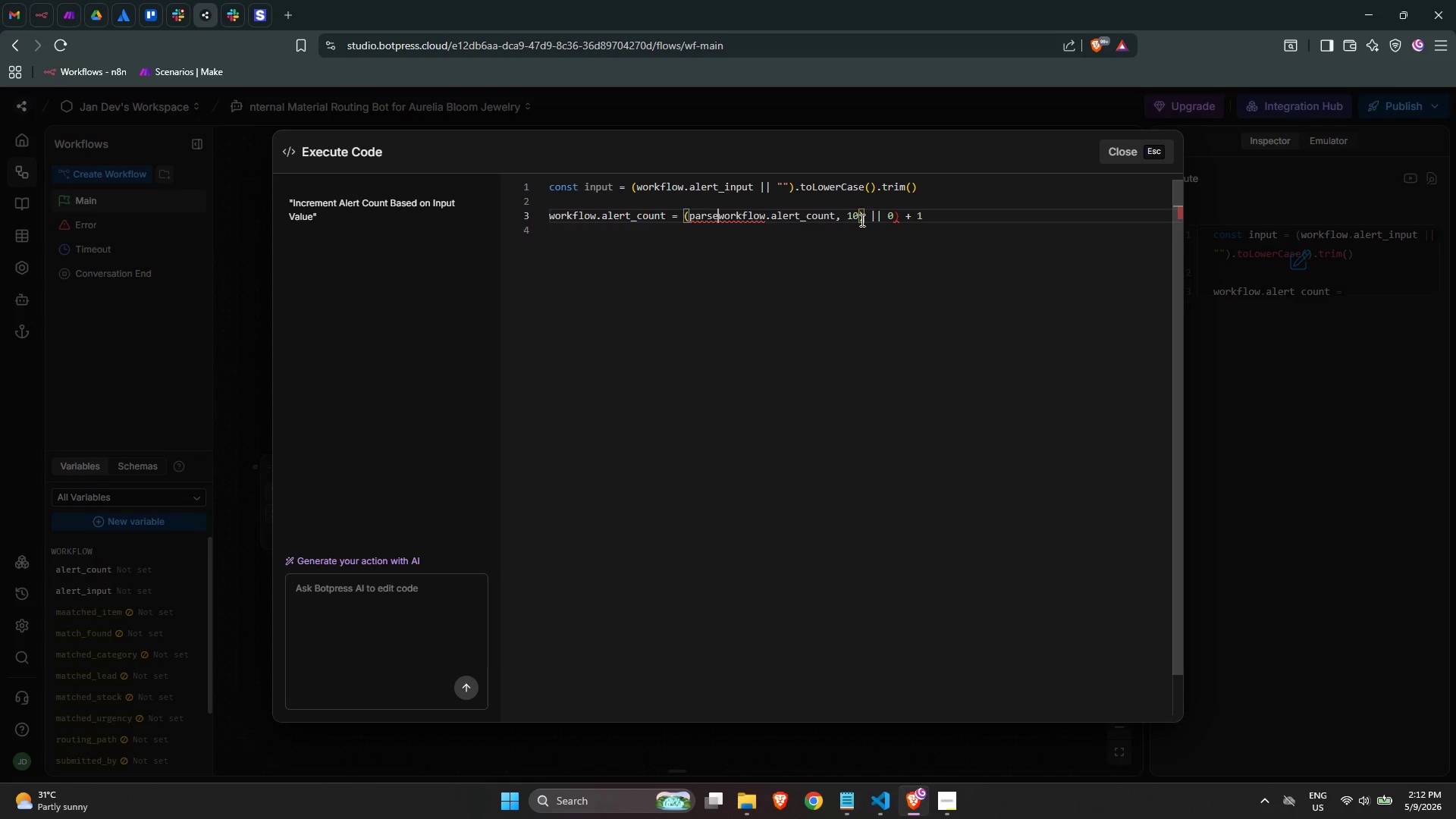 
key(Backspace)
 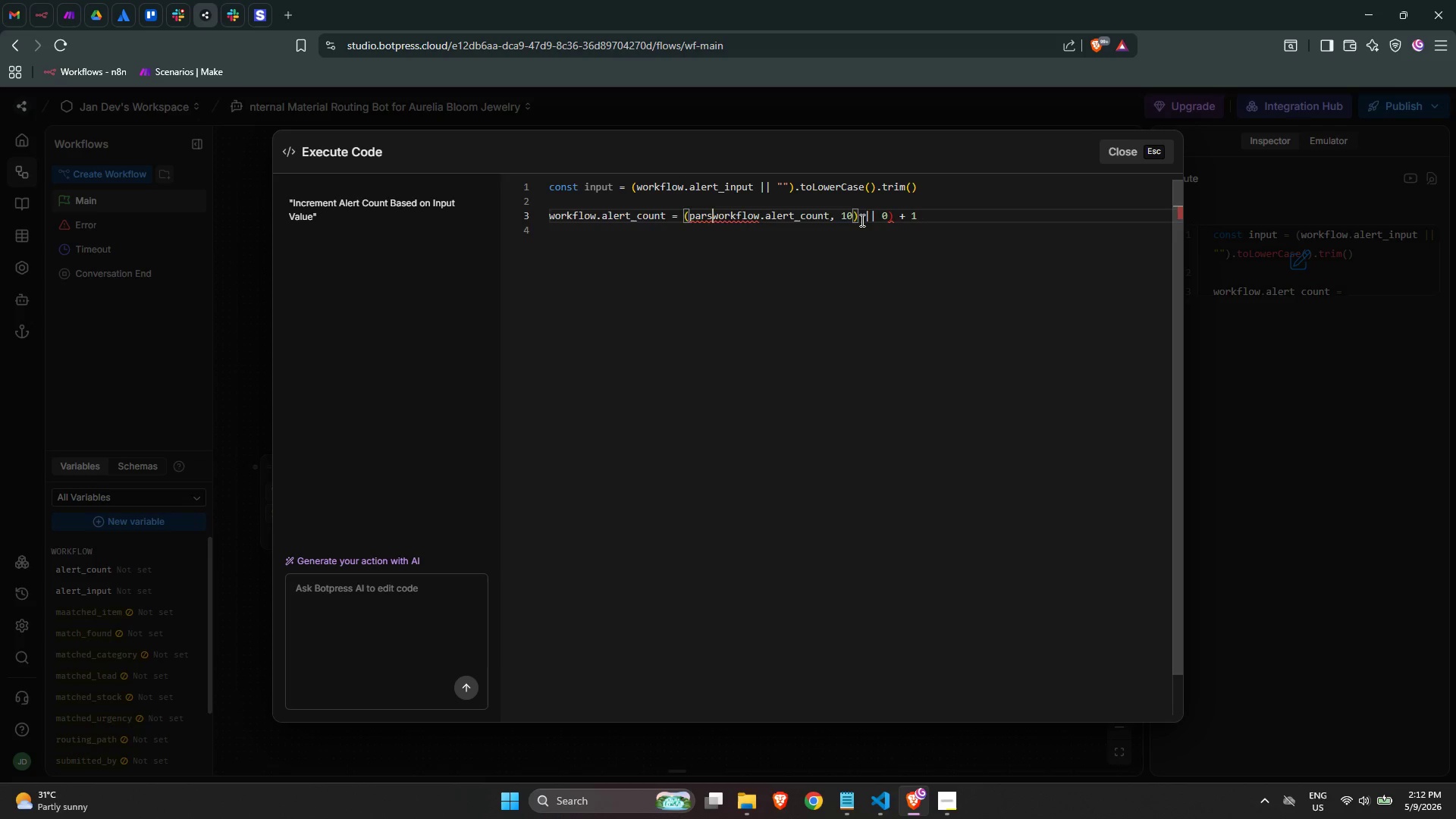 
key(Backspace)
 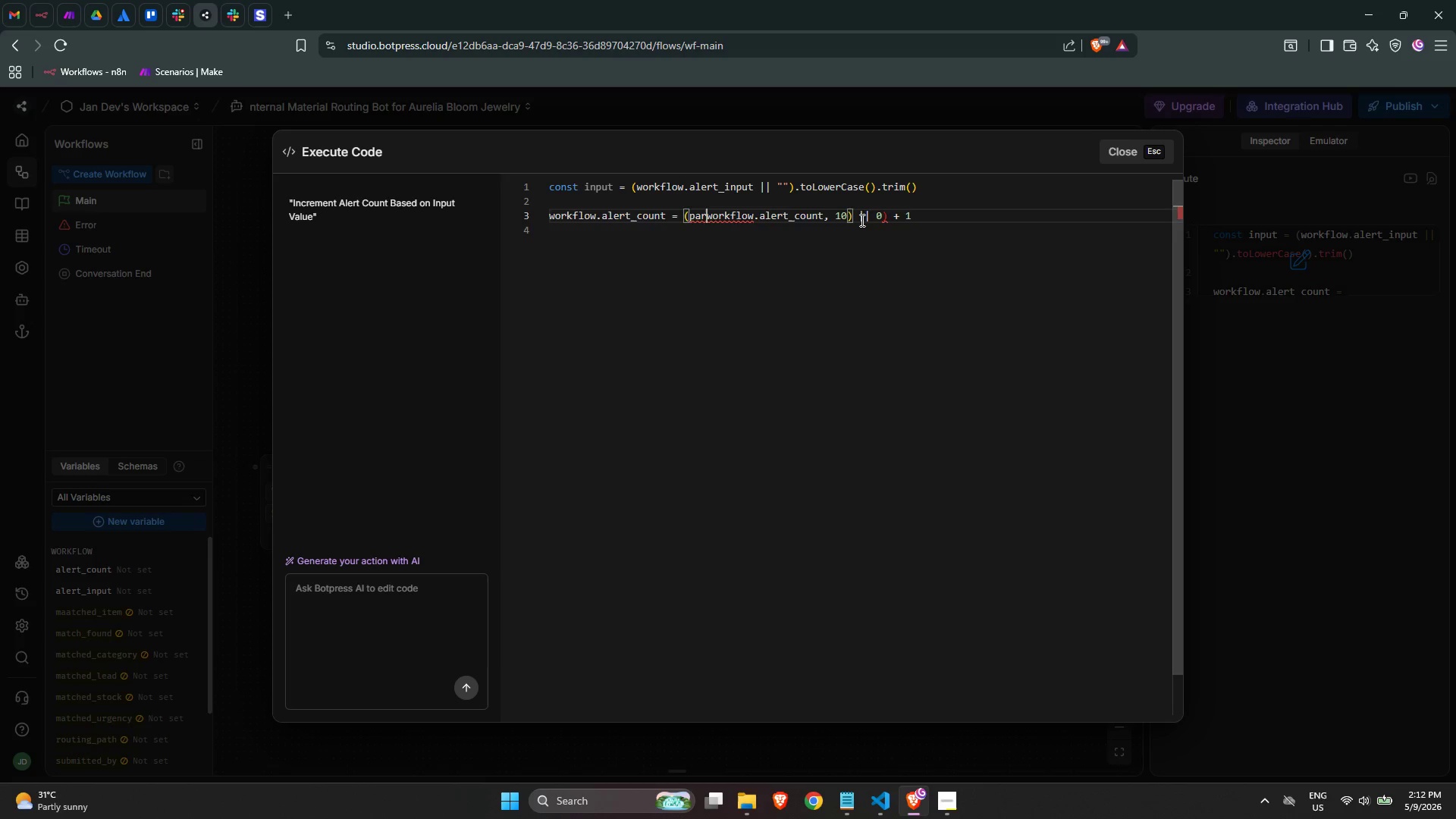 
key(Backspace)
 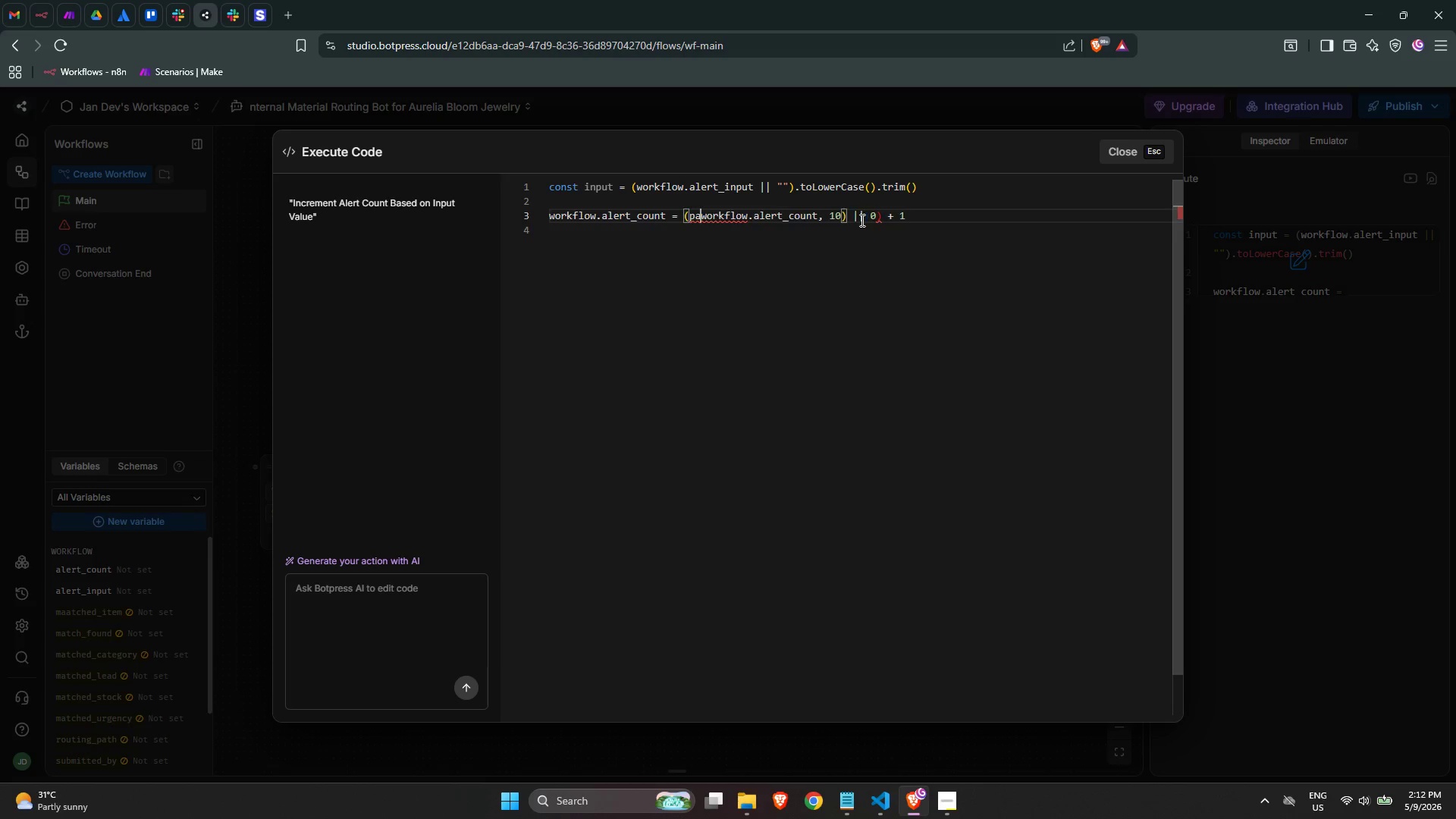 
key(Backspace)
 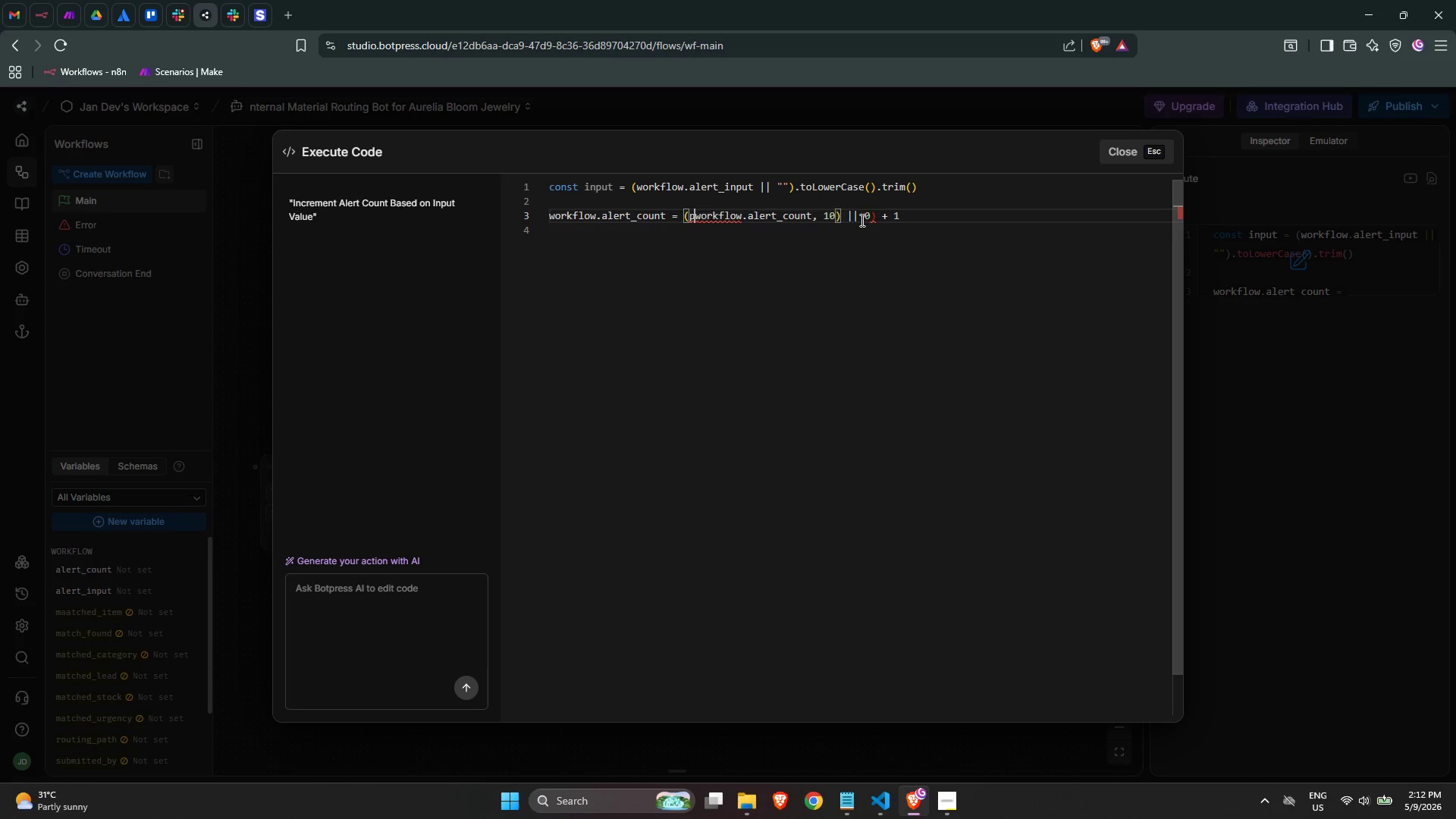 
key(Backspace)
 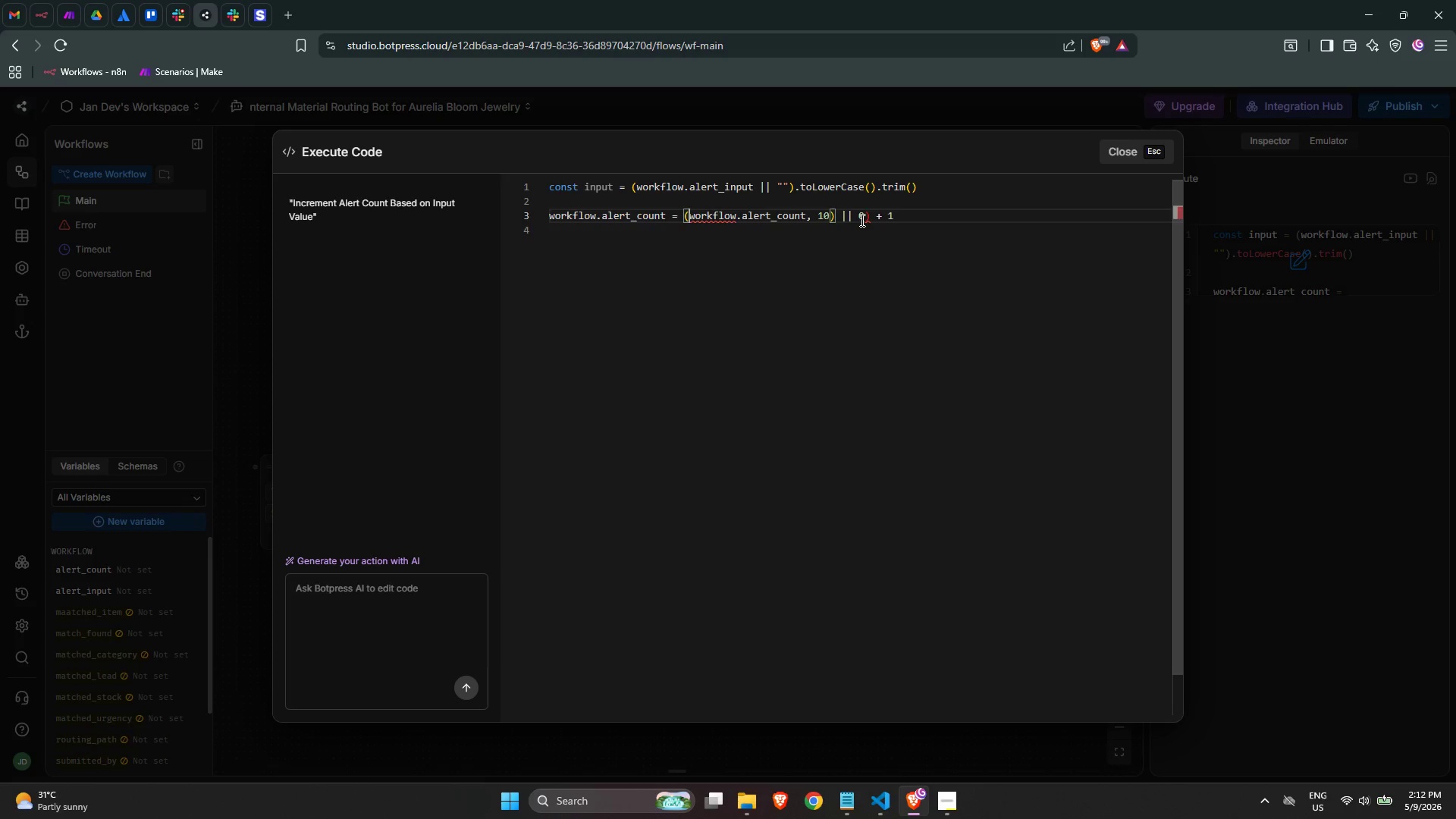 
key(Backspace)
 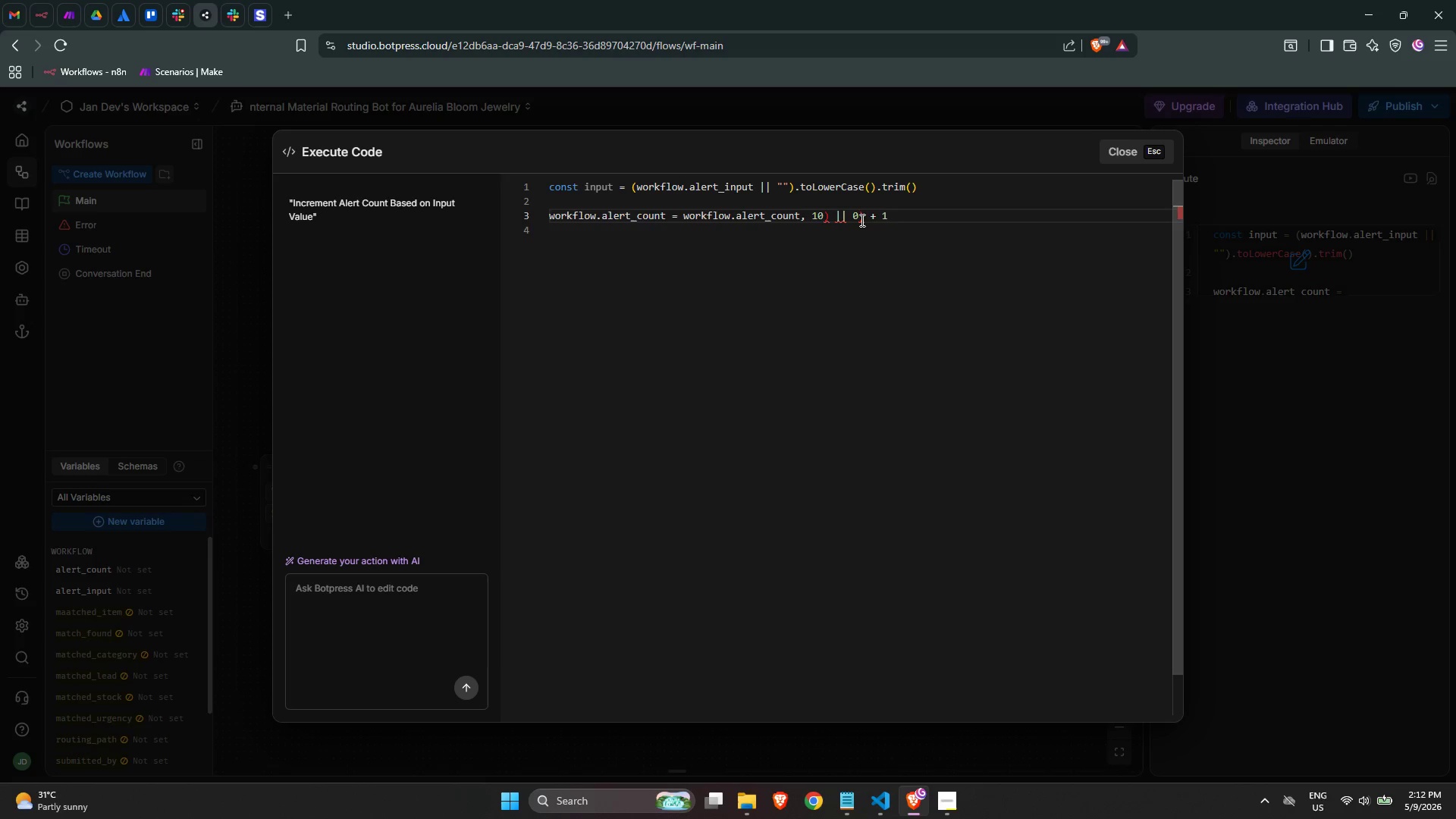 
key(Control+ArrowRight)
 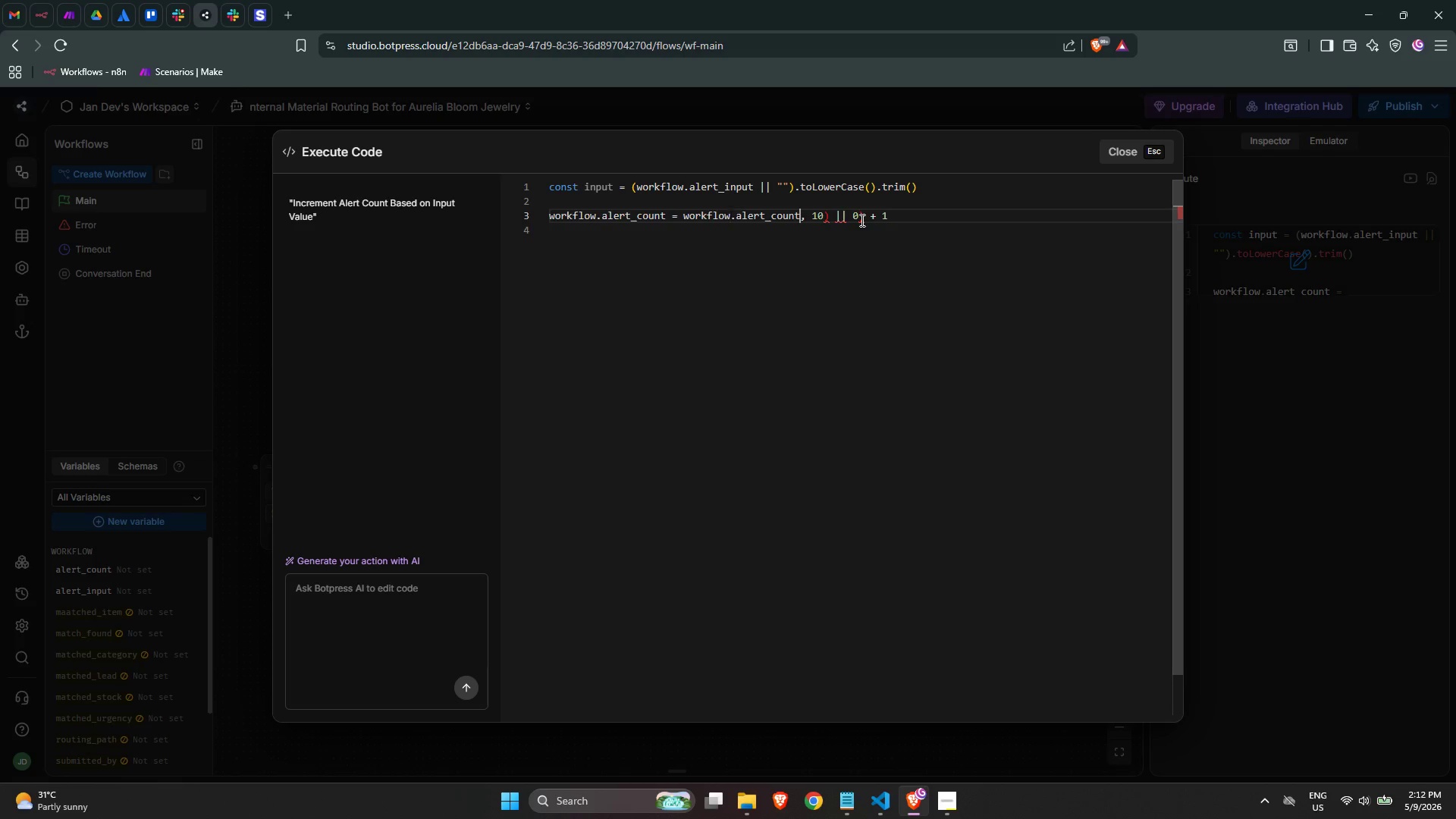 
key(Control+ArrowRight)
 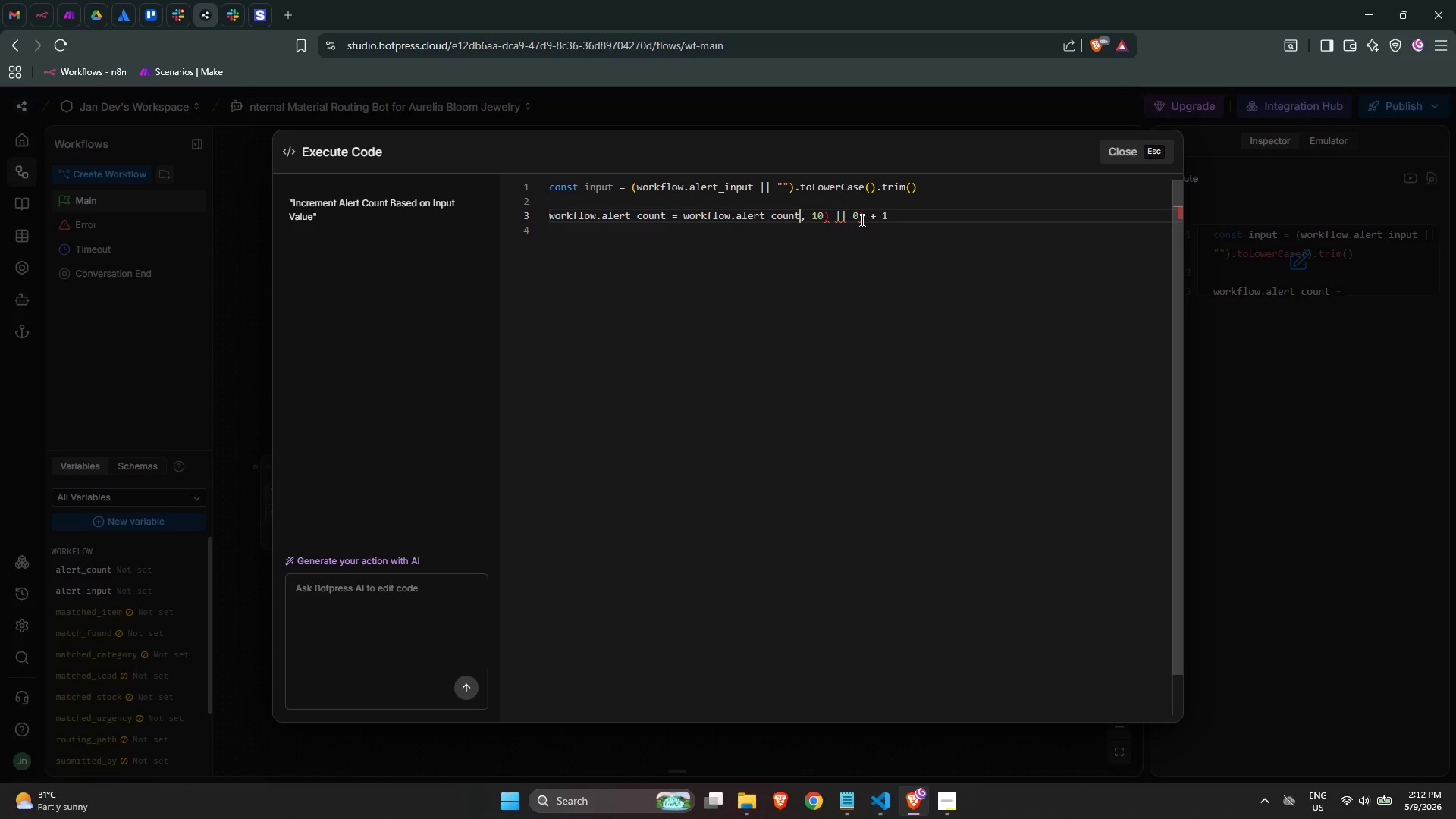 
key(Control+ArrowRight)
 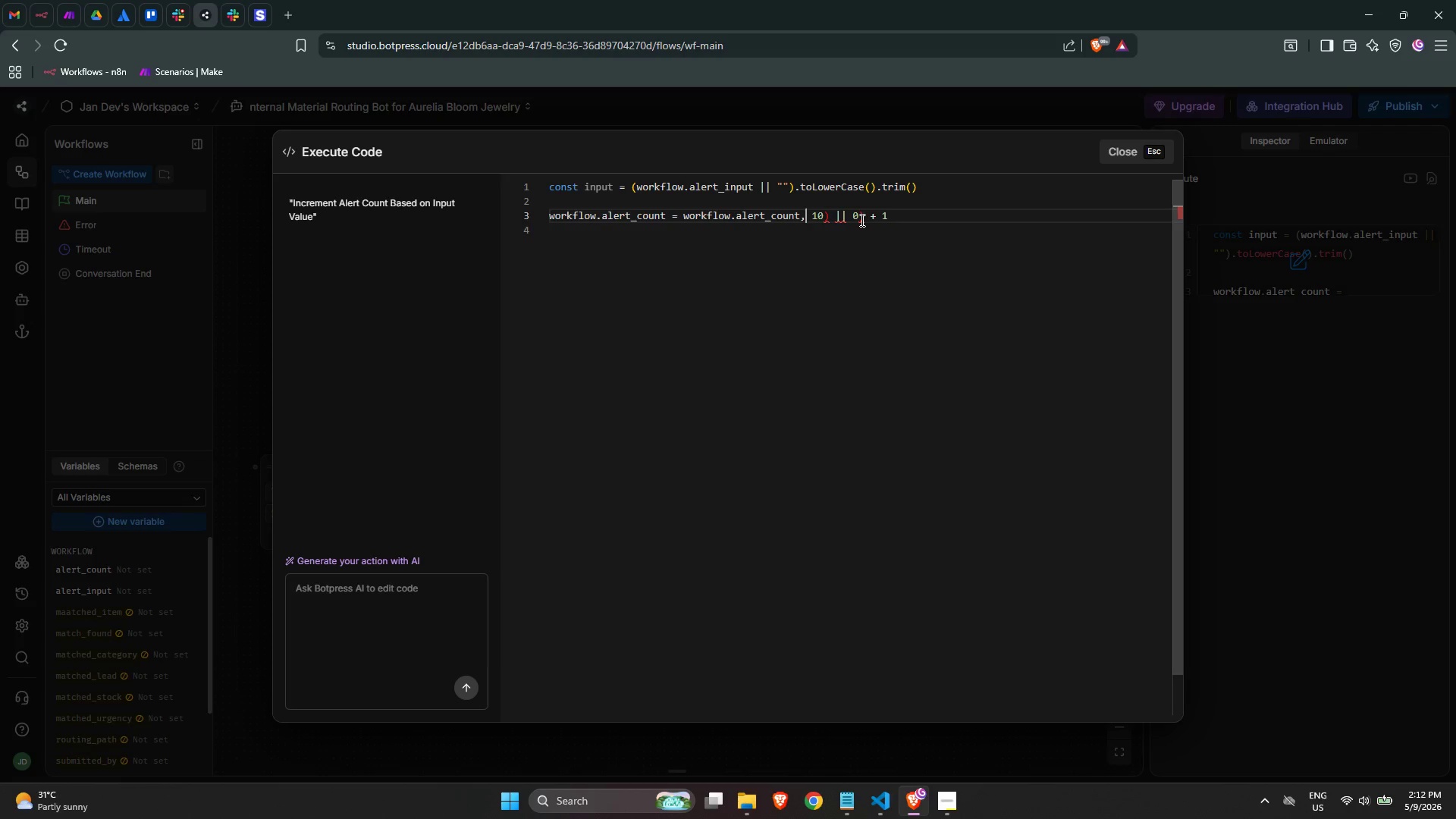 
key(Control+ArrowRight)
 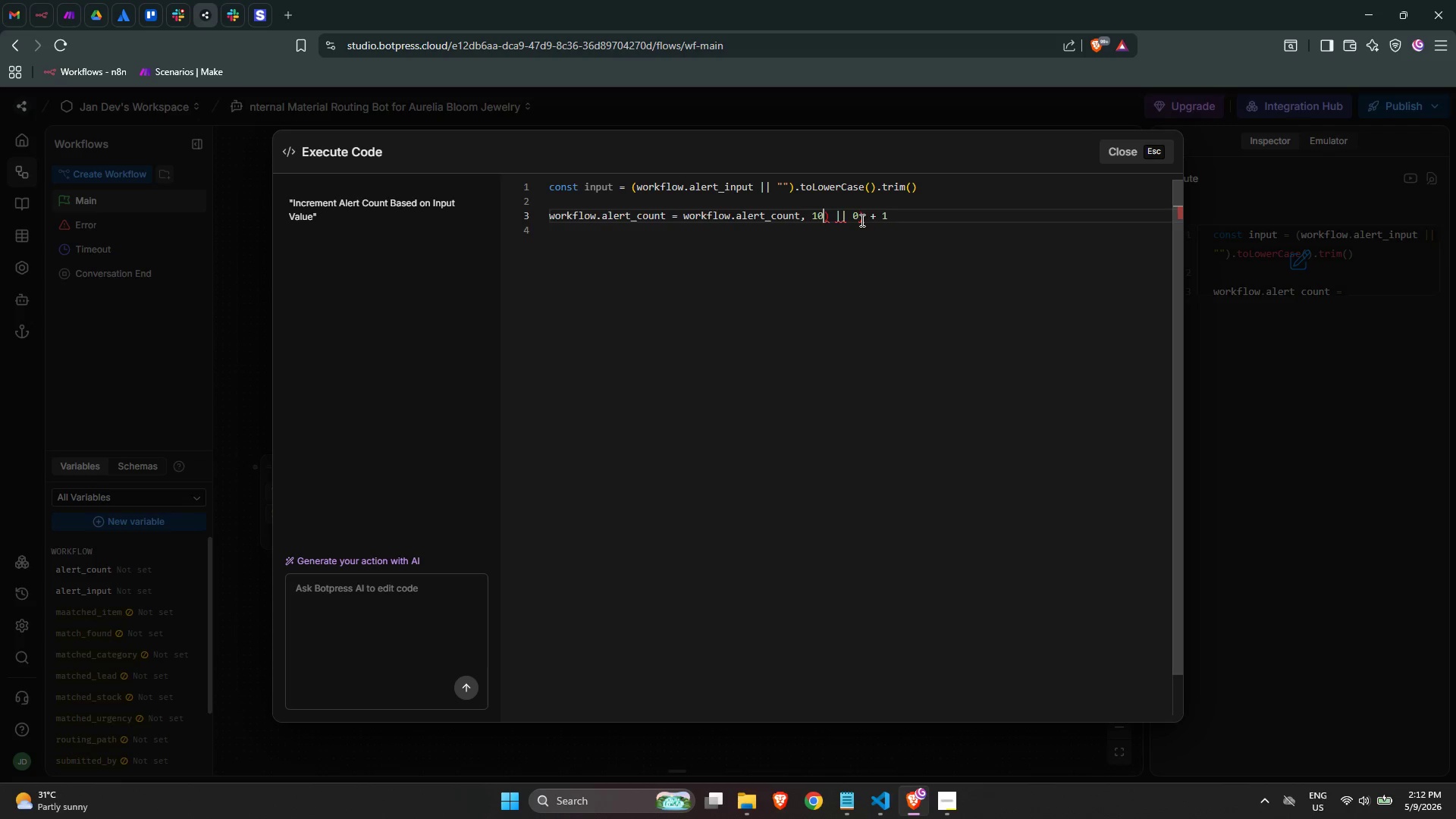 
key(ArrowRight)
 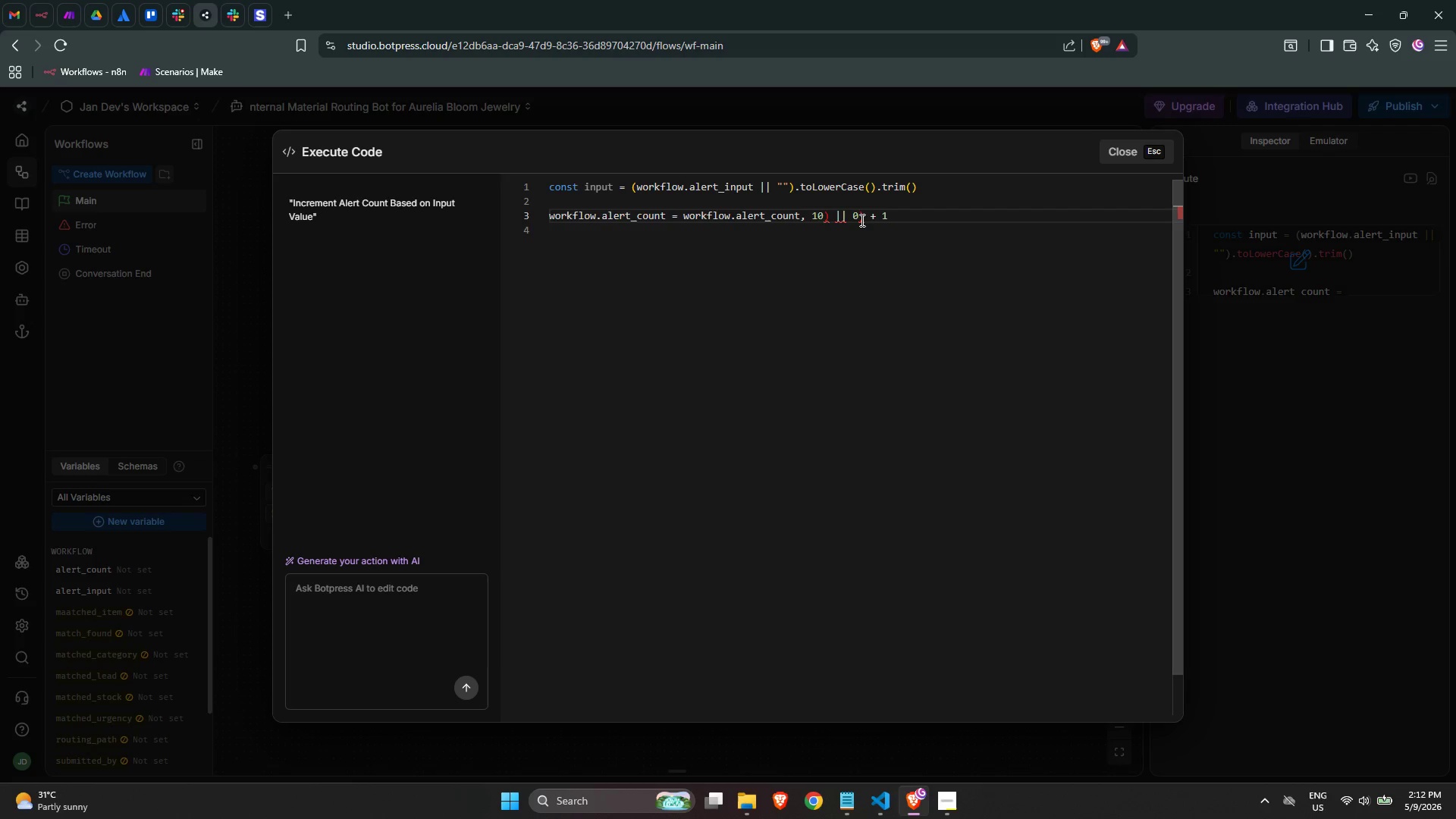 
key(Backspace)
 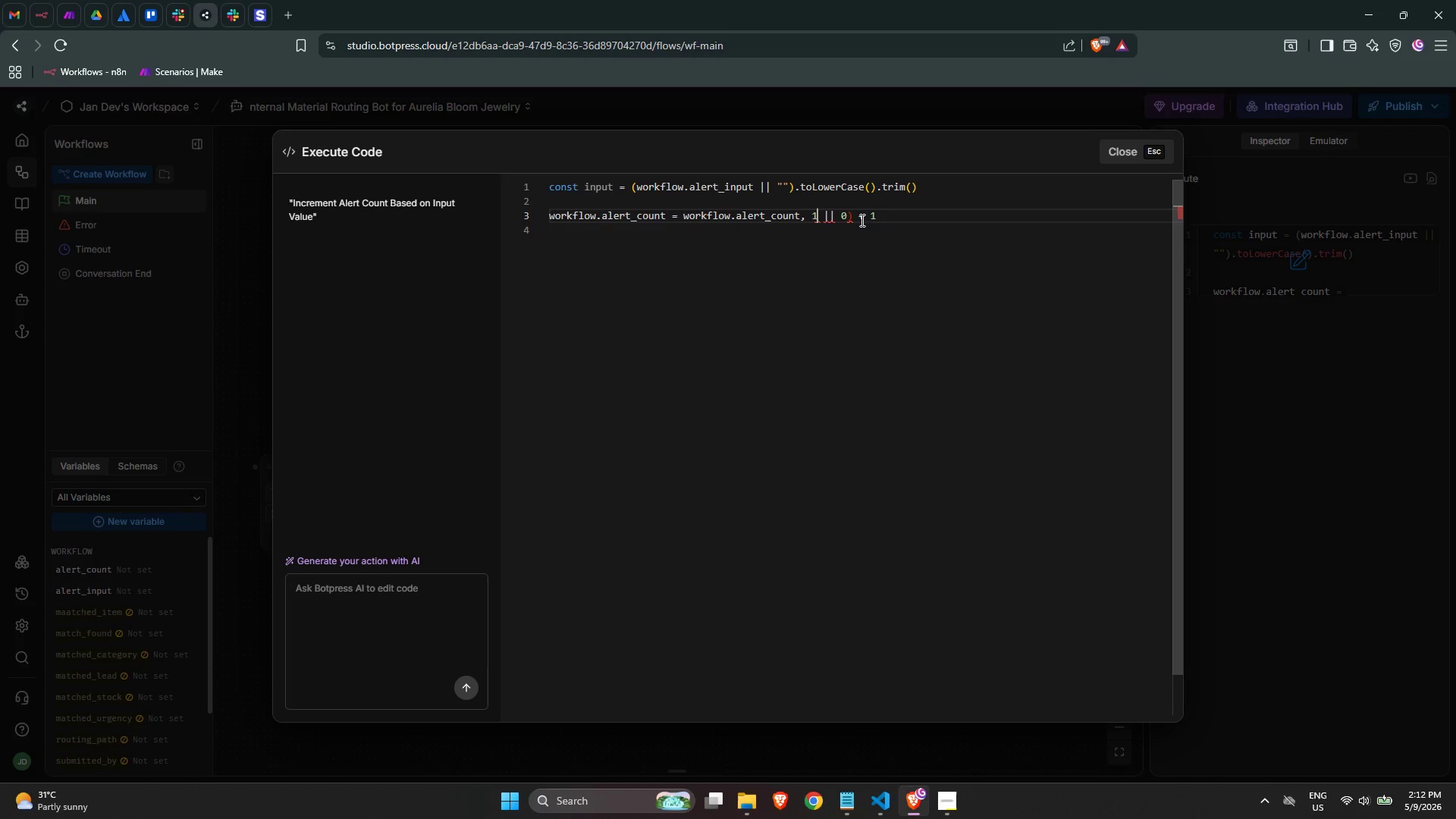 
key(Backspace)
 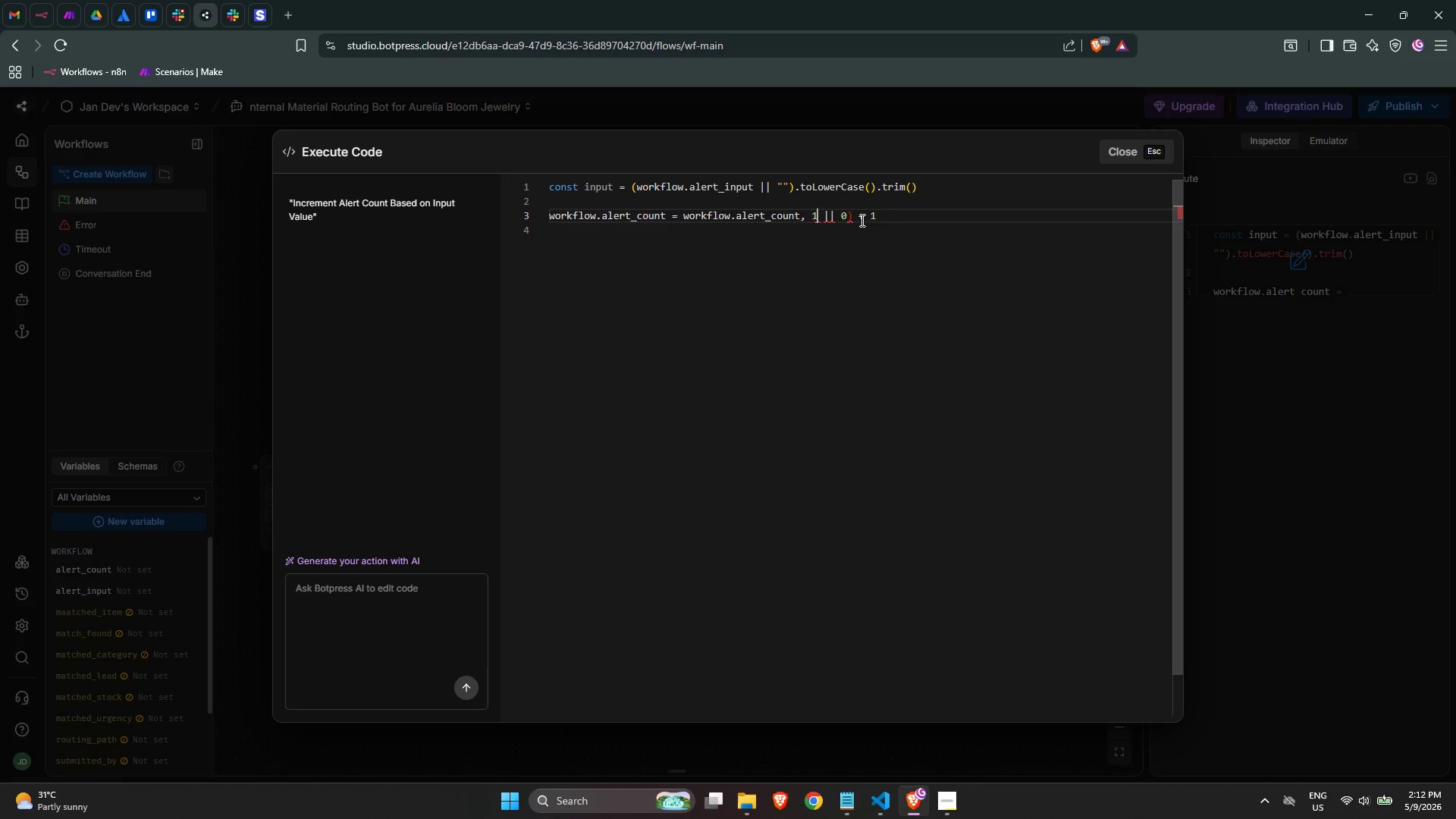 
key(Backspace)
 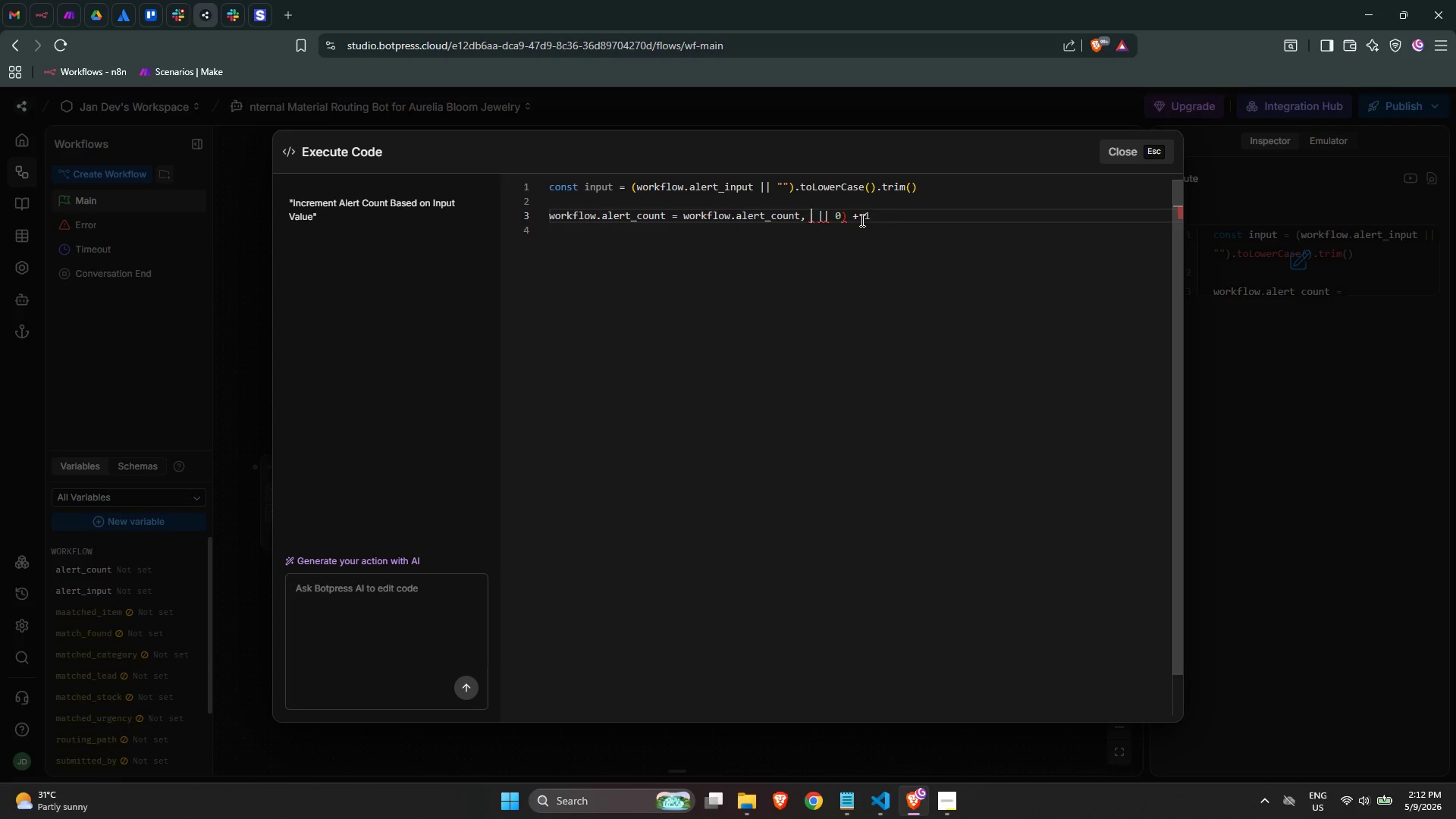 
key(Backspace)
 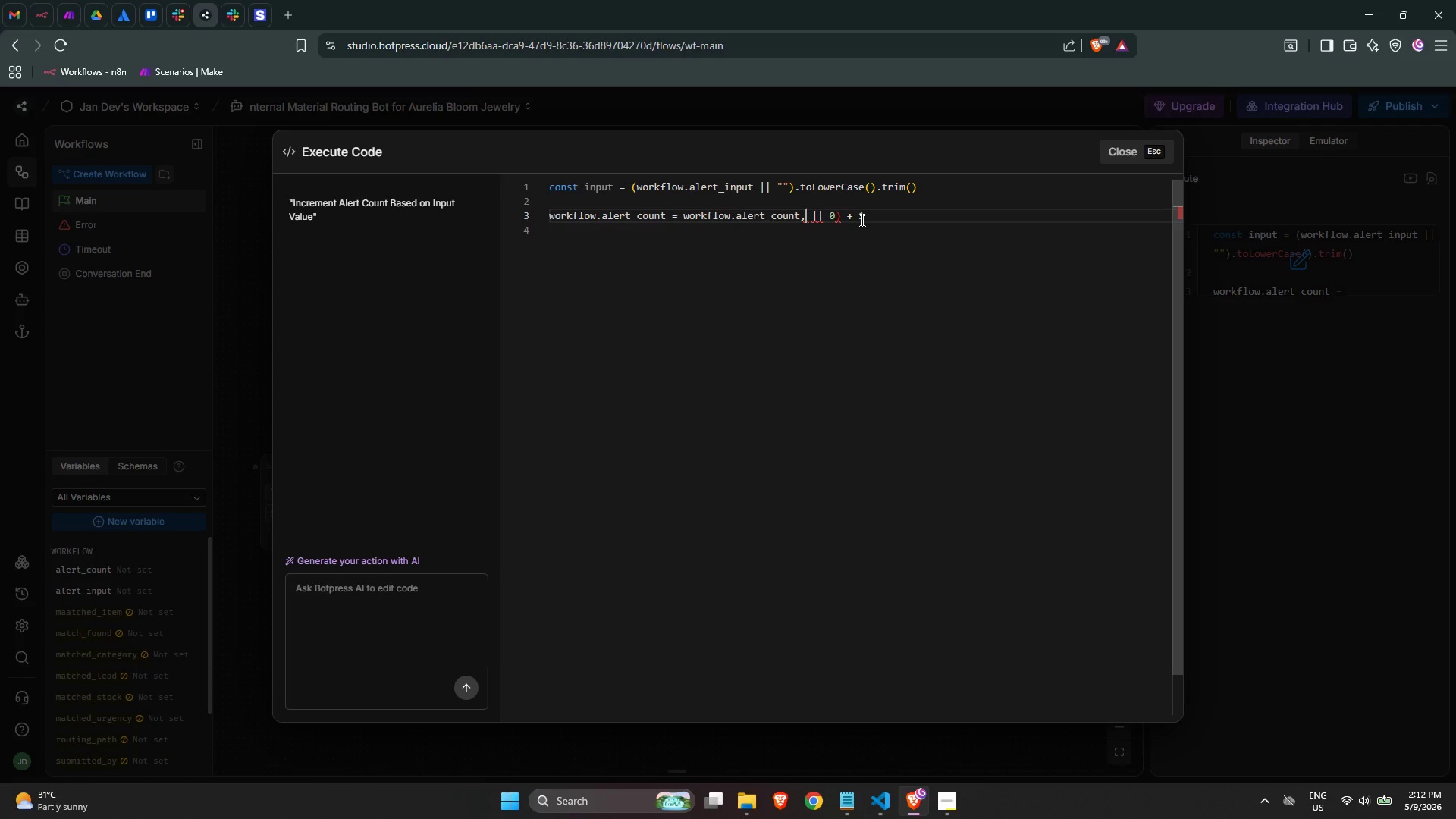 
key(Backspace)
 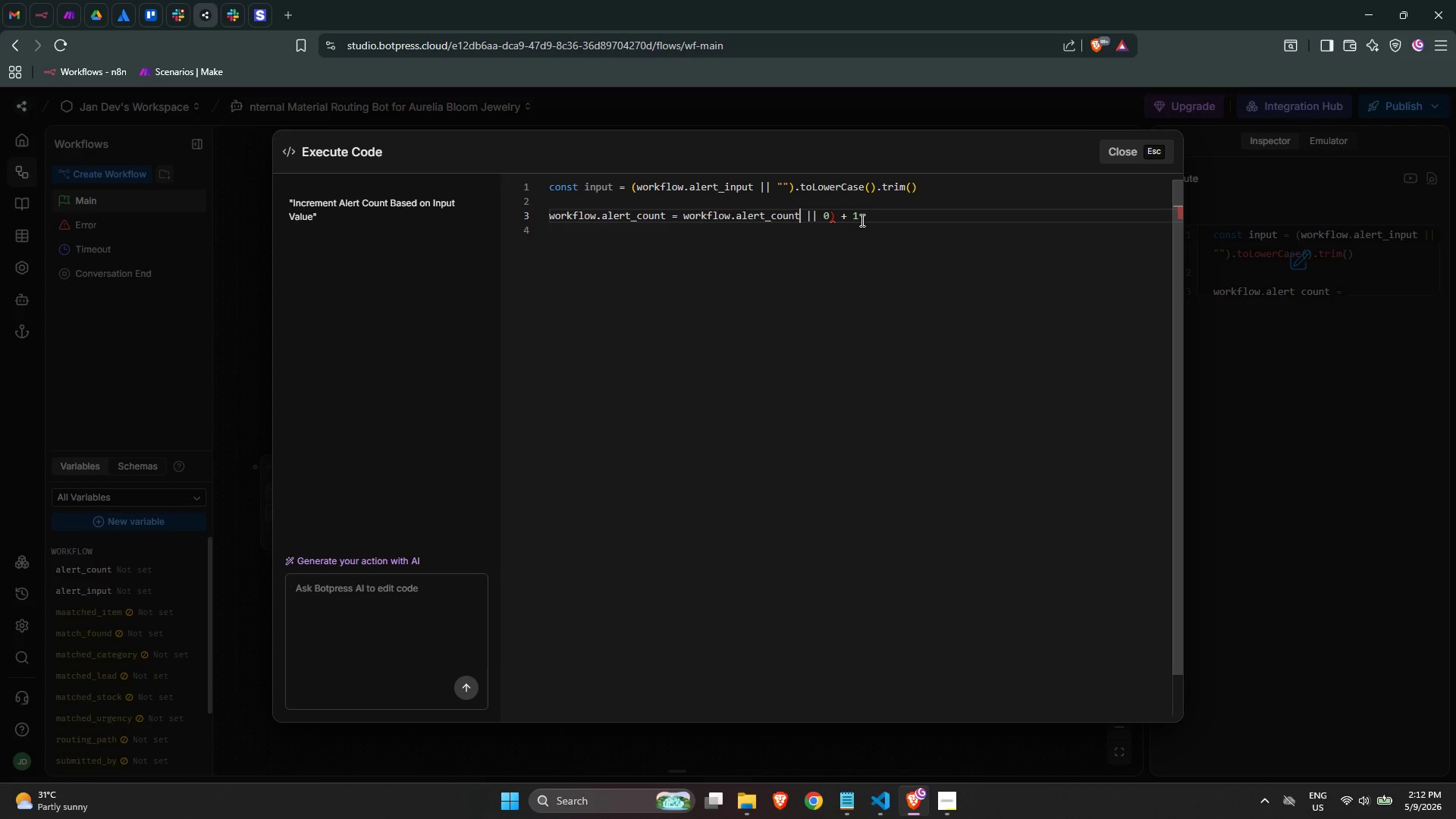 
key(ArrowRight)
 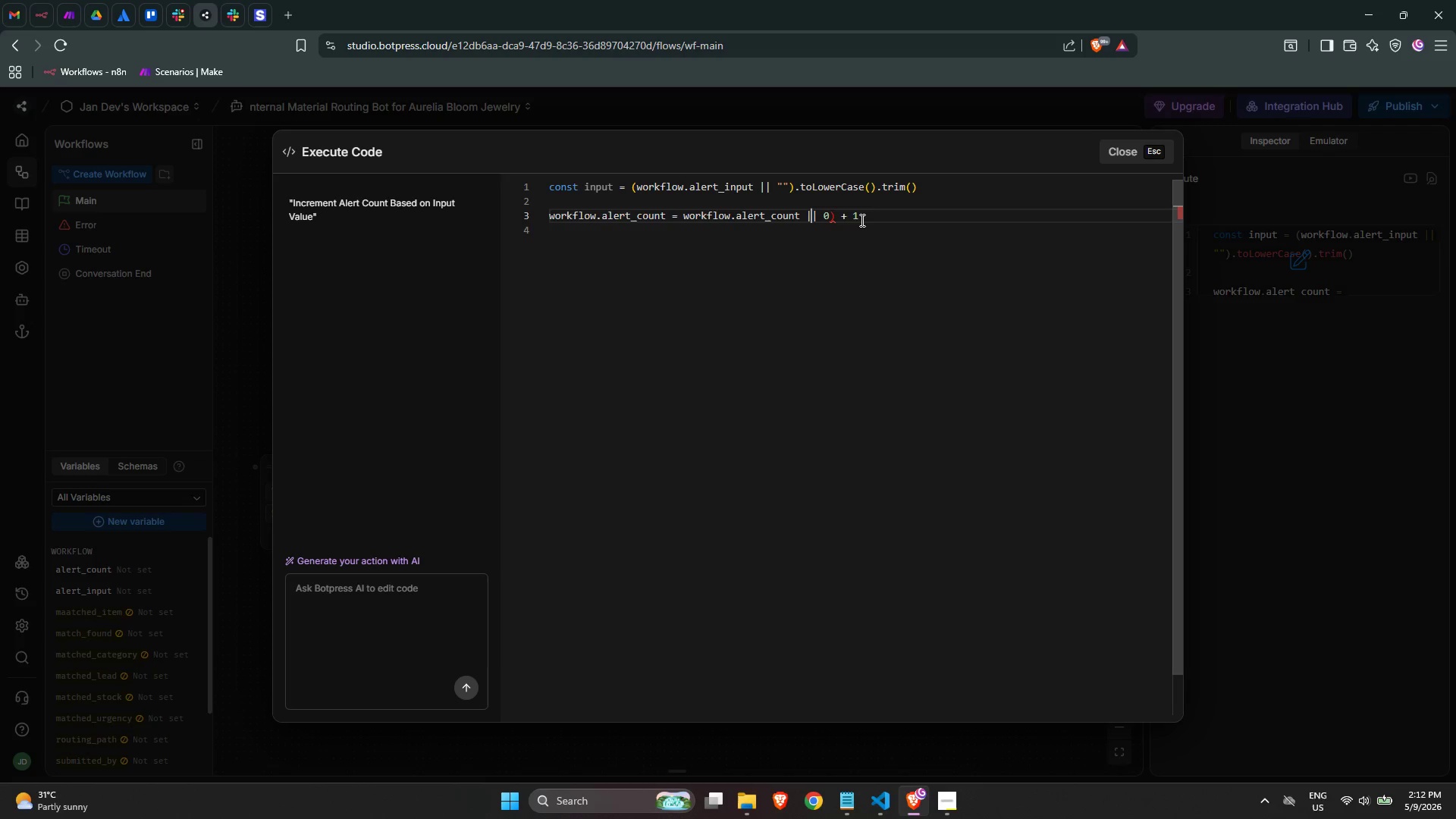 
key(ArrowRight)
 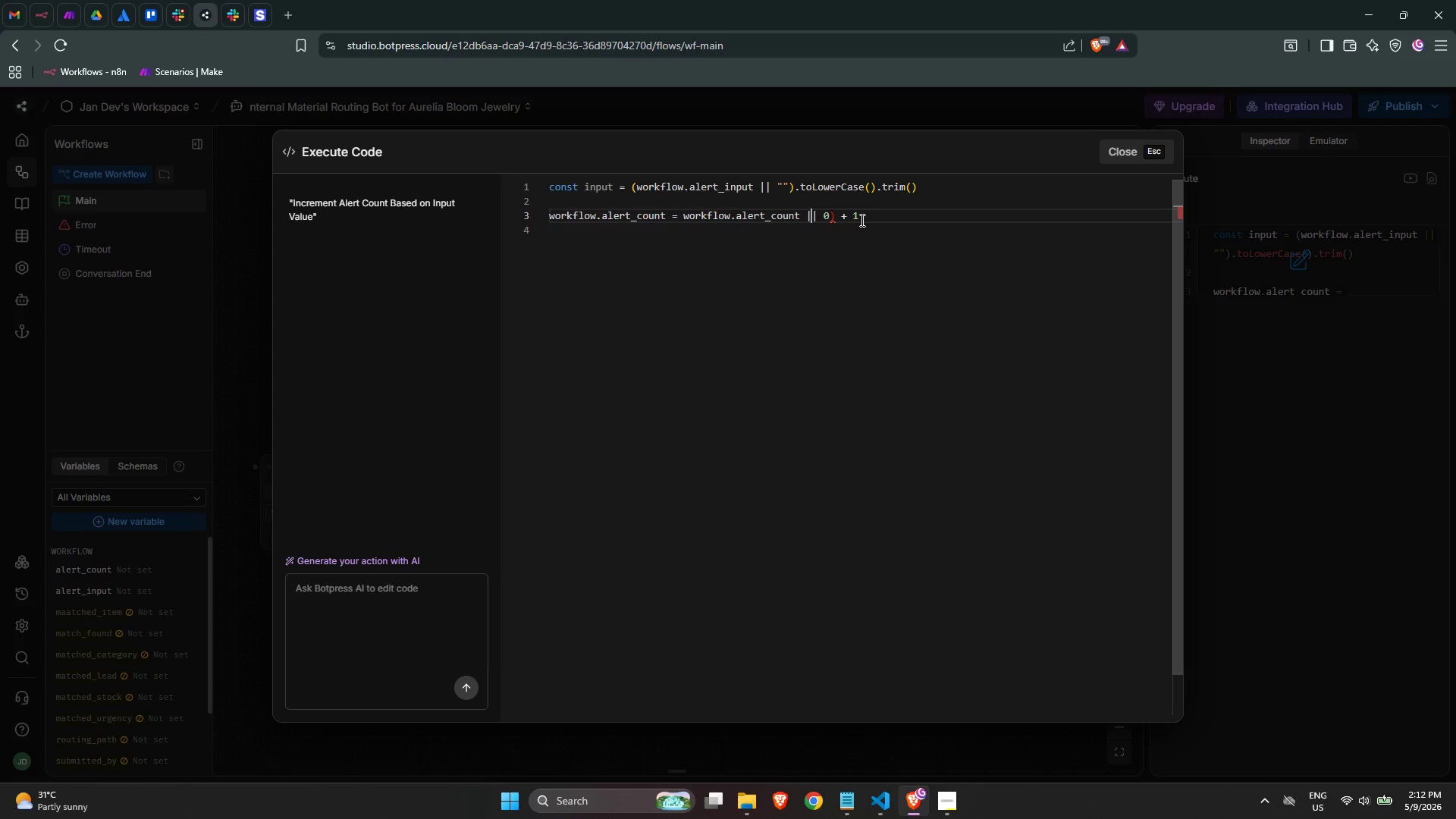 
key(Control+ArrowLeft)
 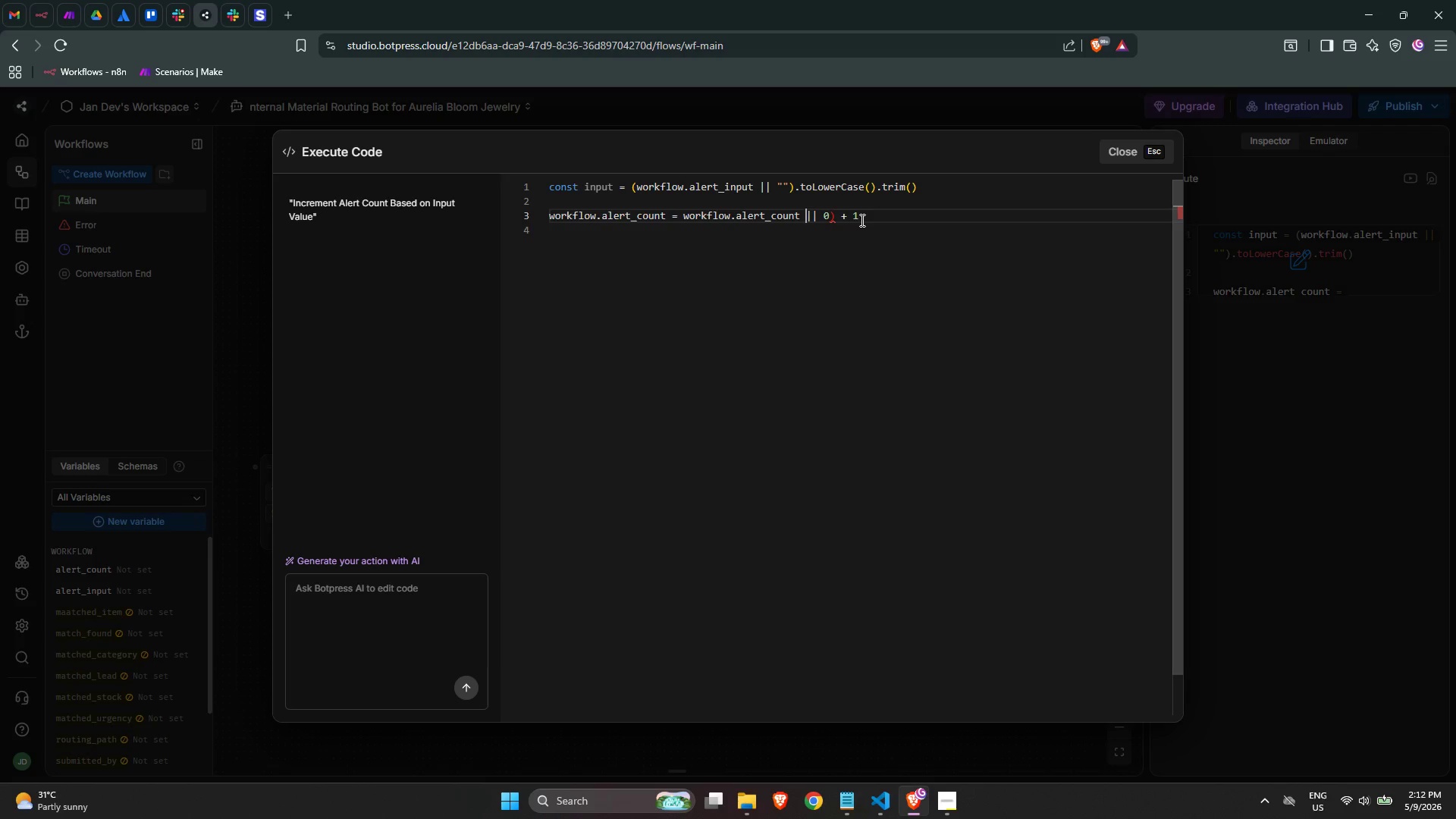 
key(Control+ArrowLeft)
 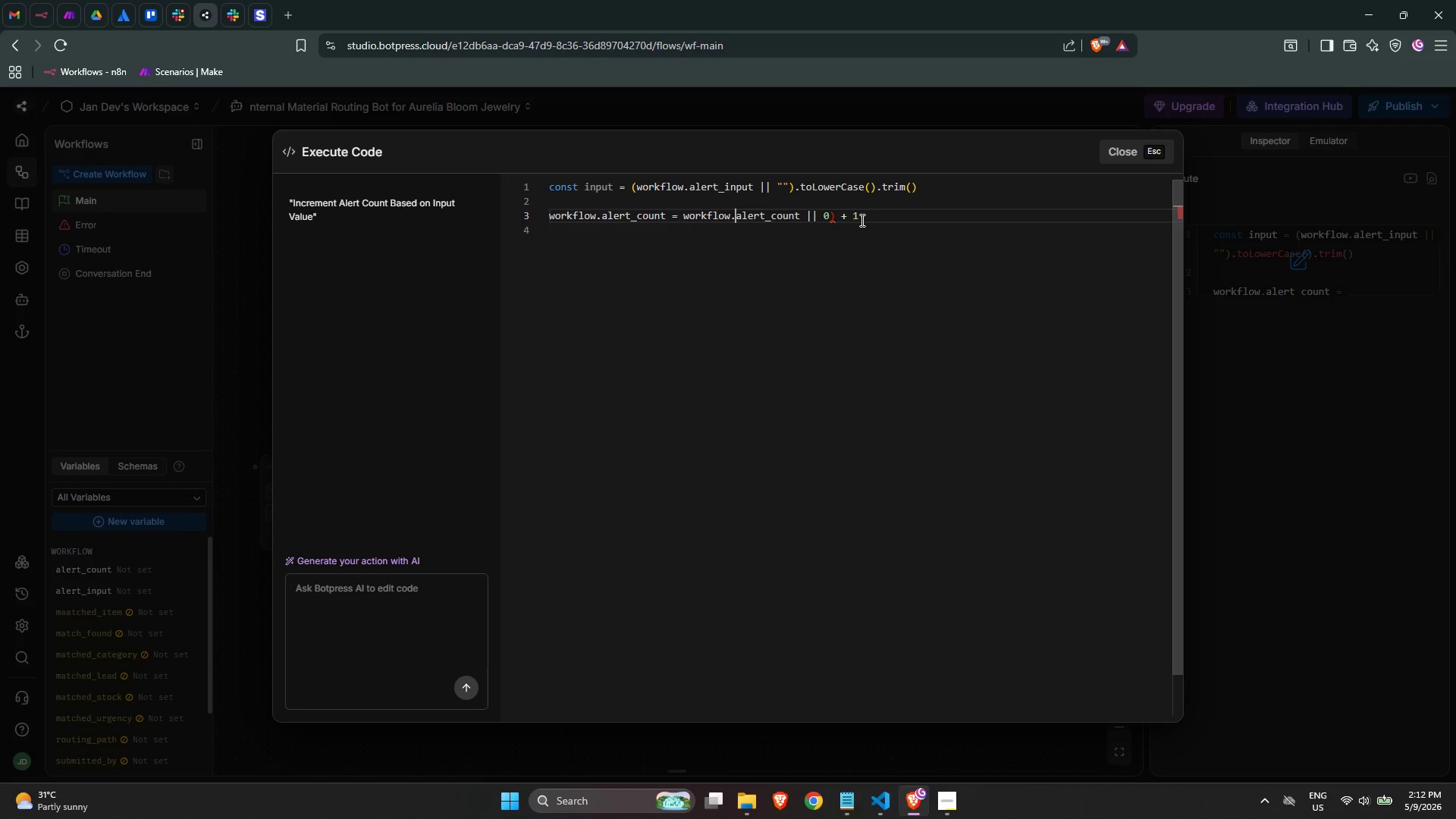 
key(Control+ArrowLeft)
 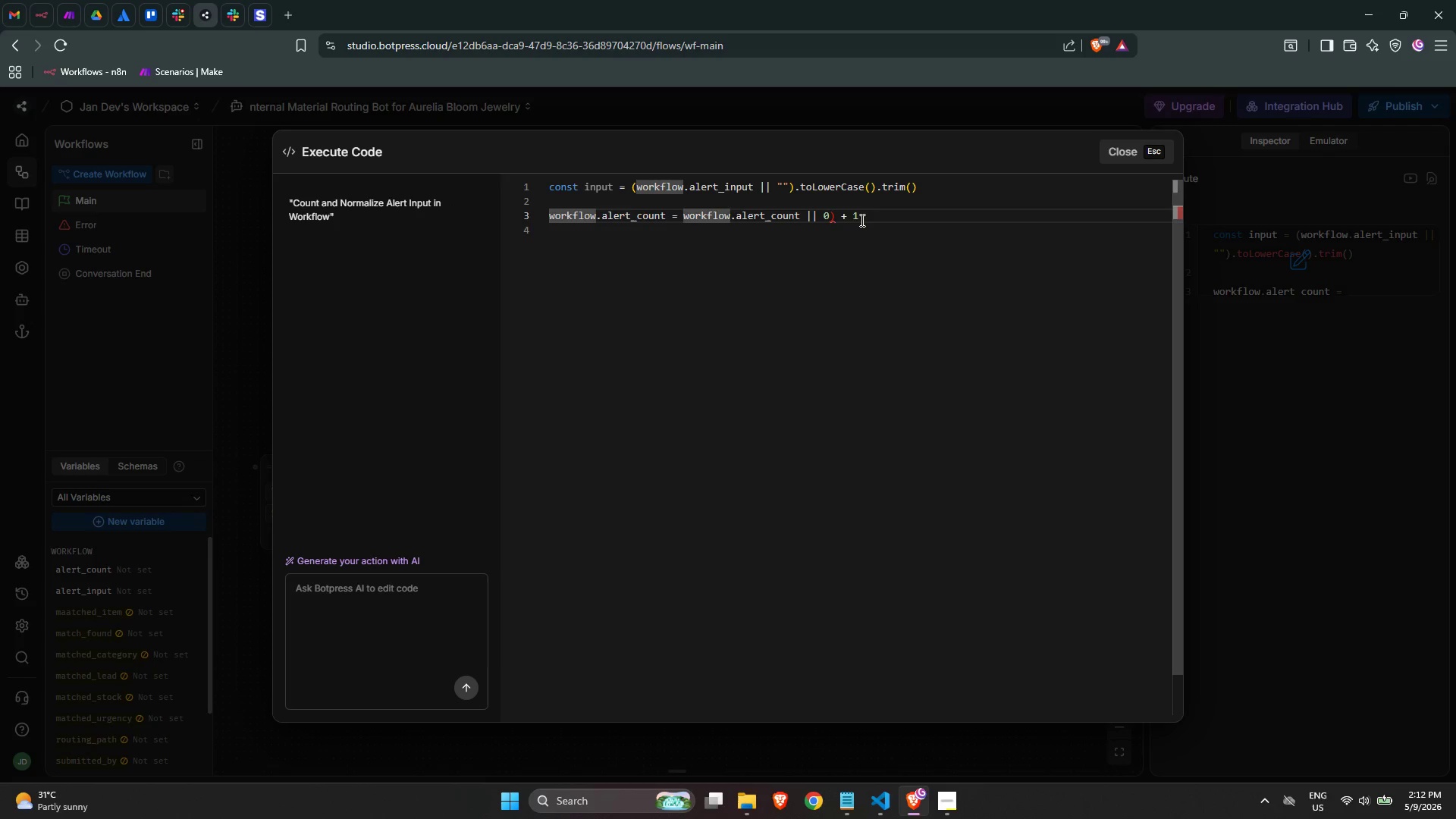 
key(Shift+9)
 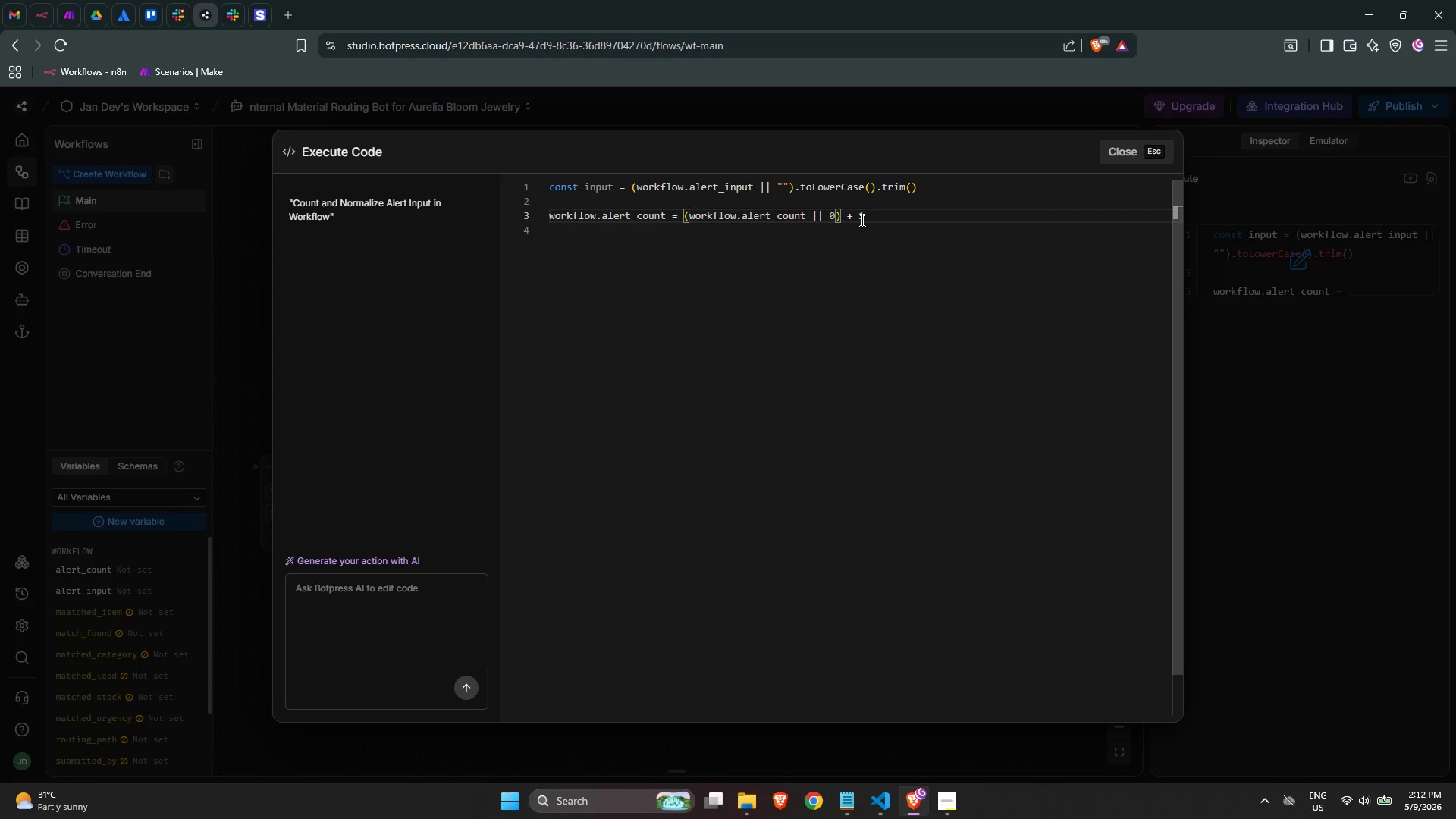 
key(Control+ArrowRight)
 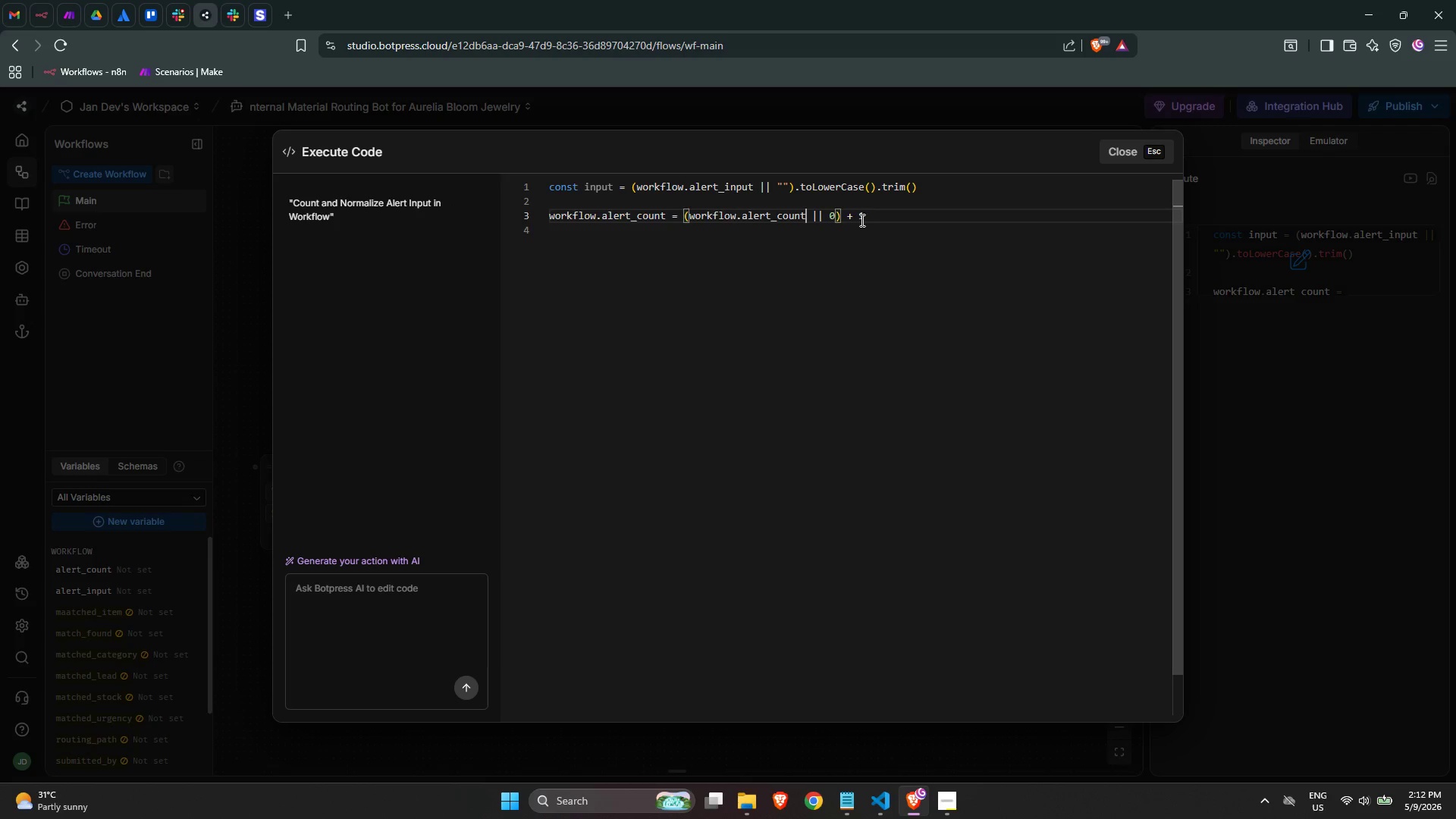 
key(Control+ArrowRight)
 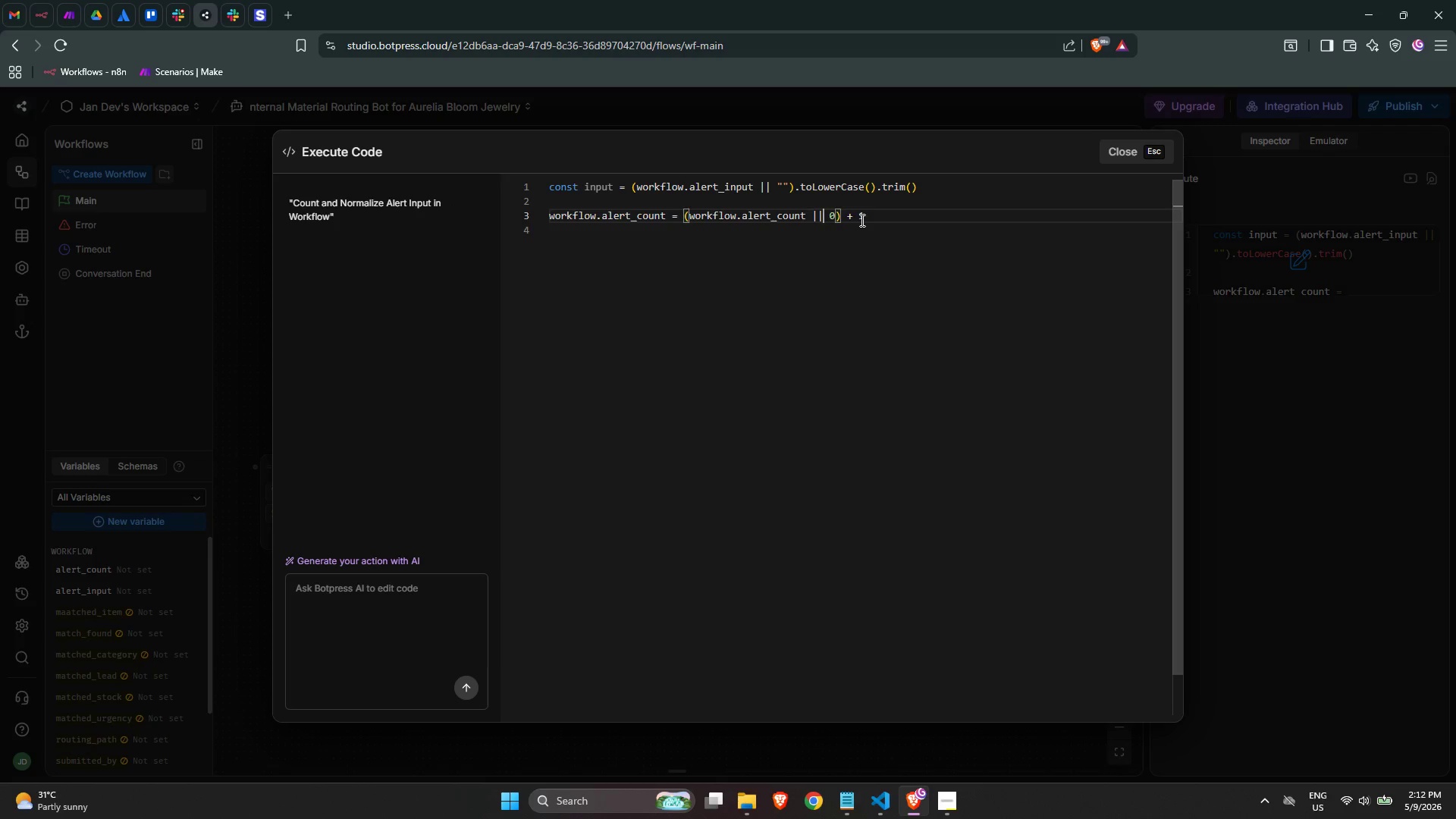 
key(Control+ArrowRight)
 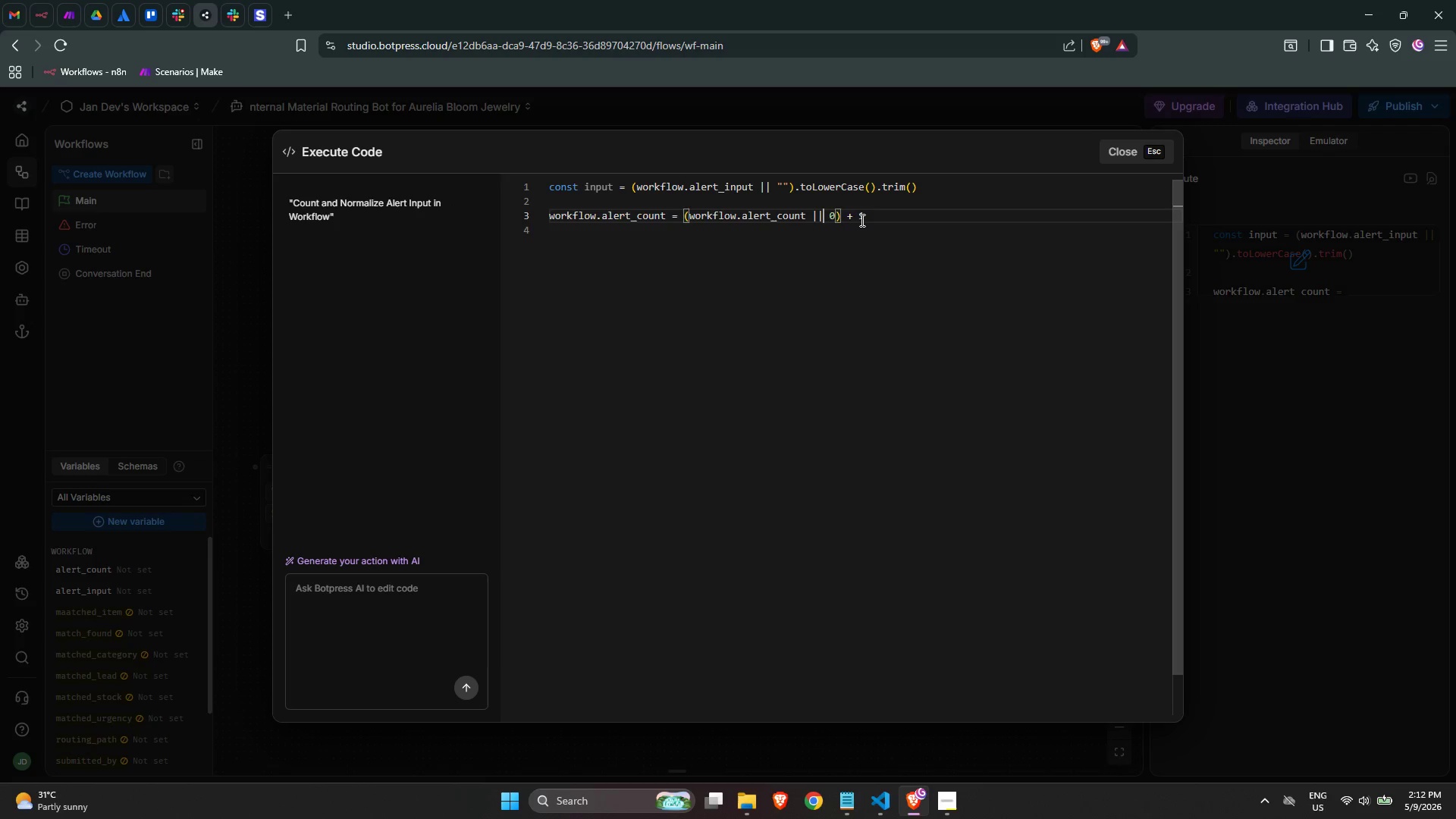 
key(ArrowRight)
 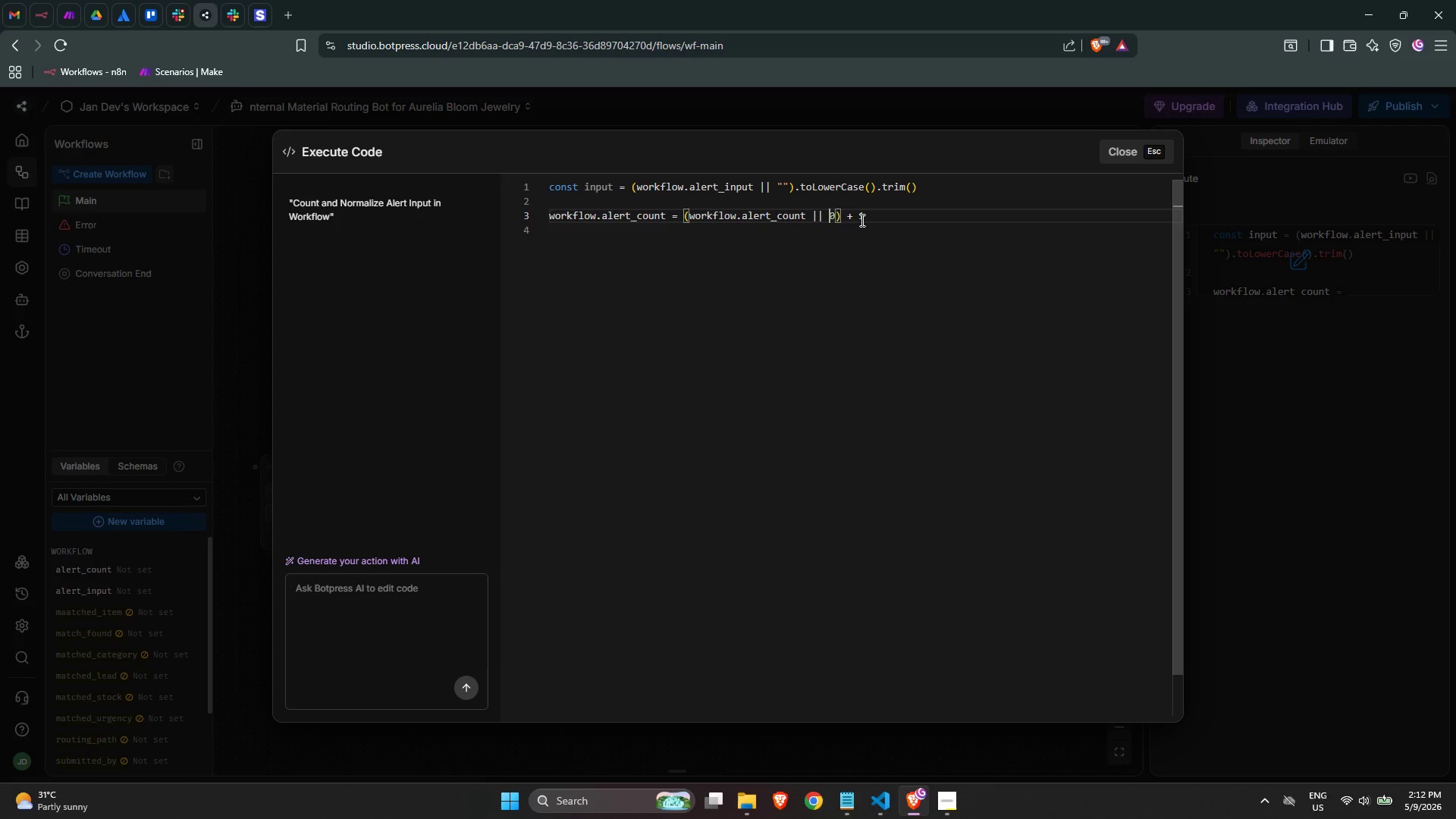 
key(ArrowRight)
 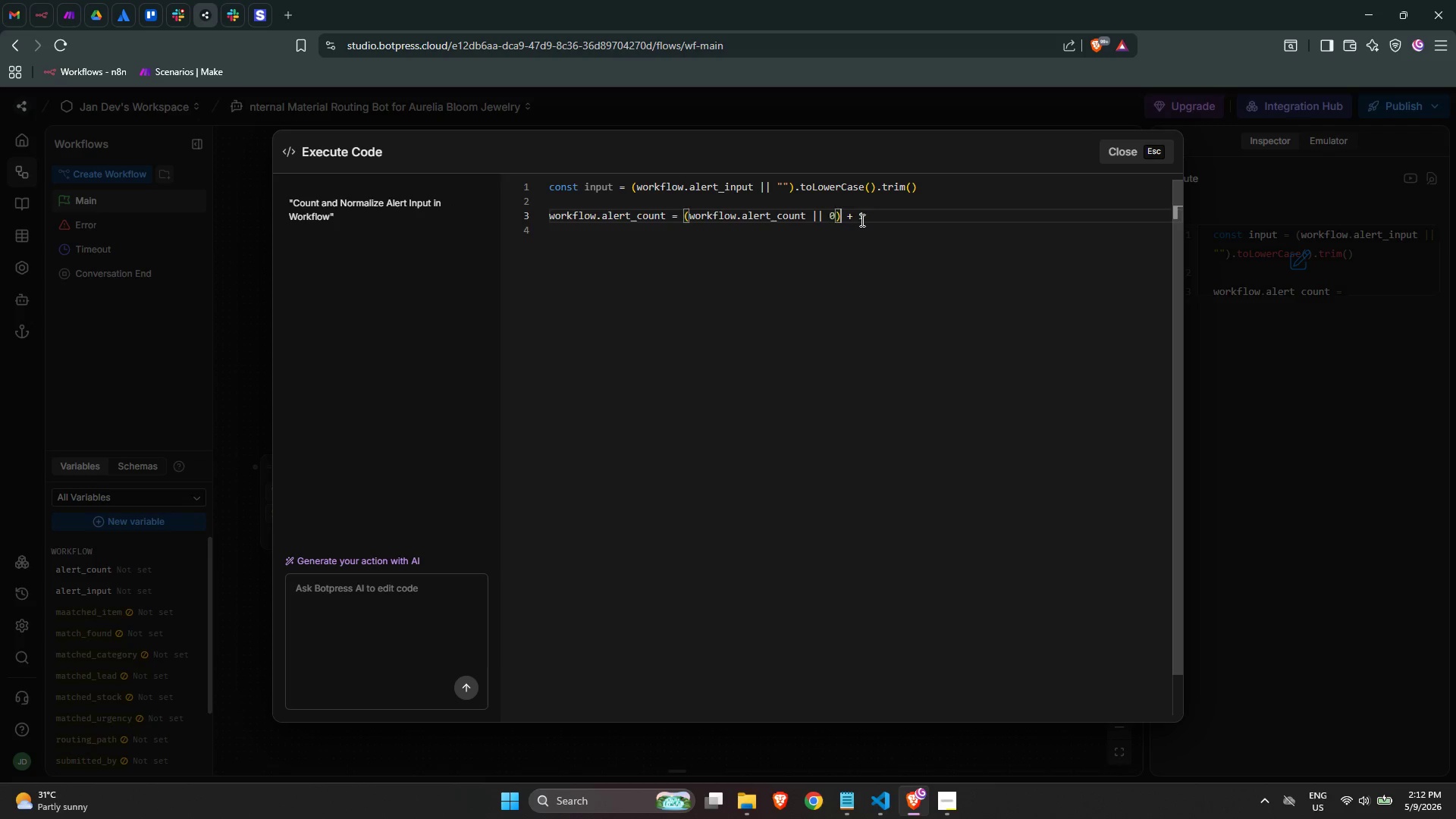 
key(ArrowRight)
 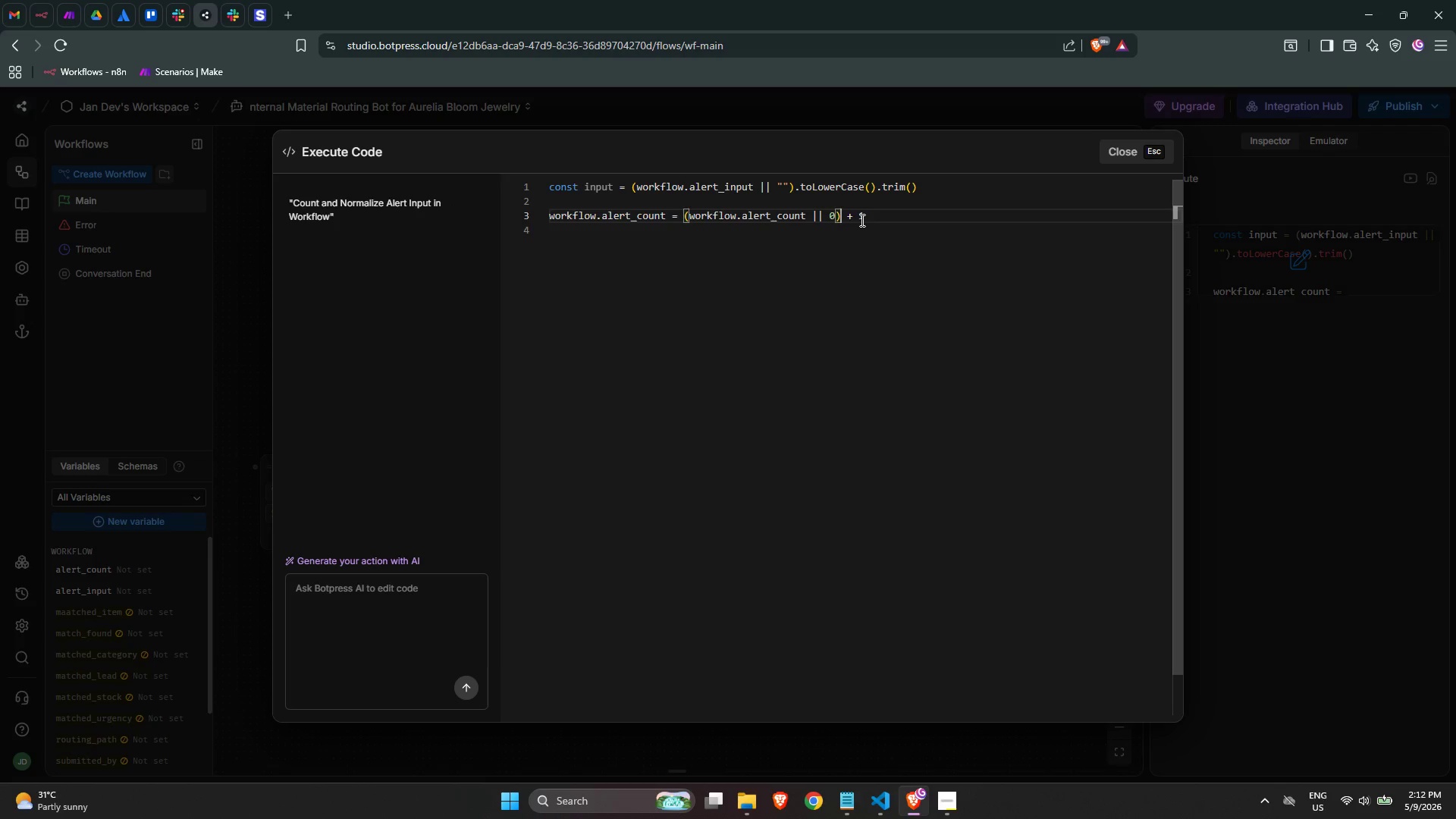 
key(ArrowRight)
 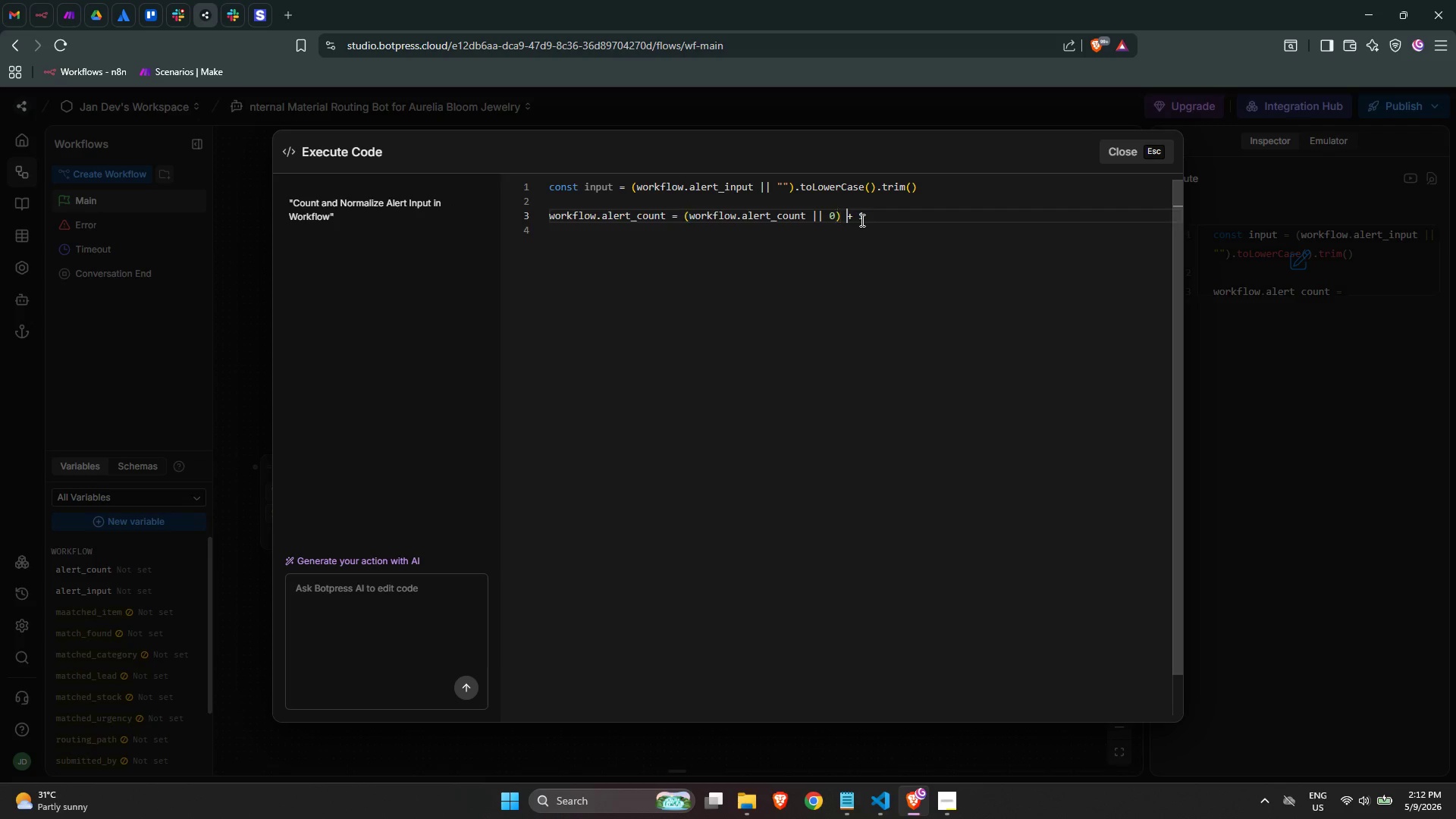 
key(ArrowRight)
 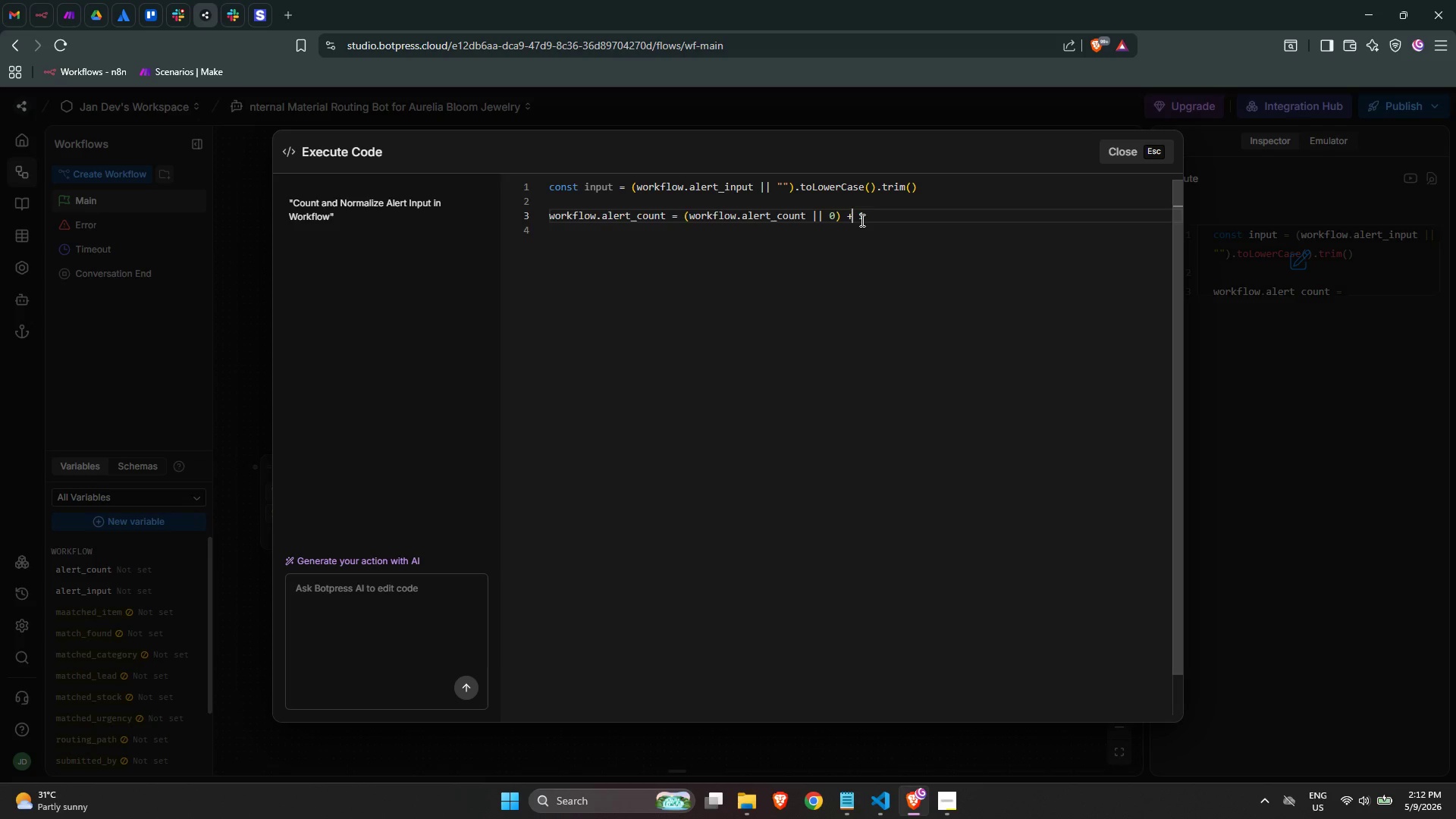 
wait(15.19)
 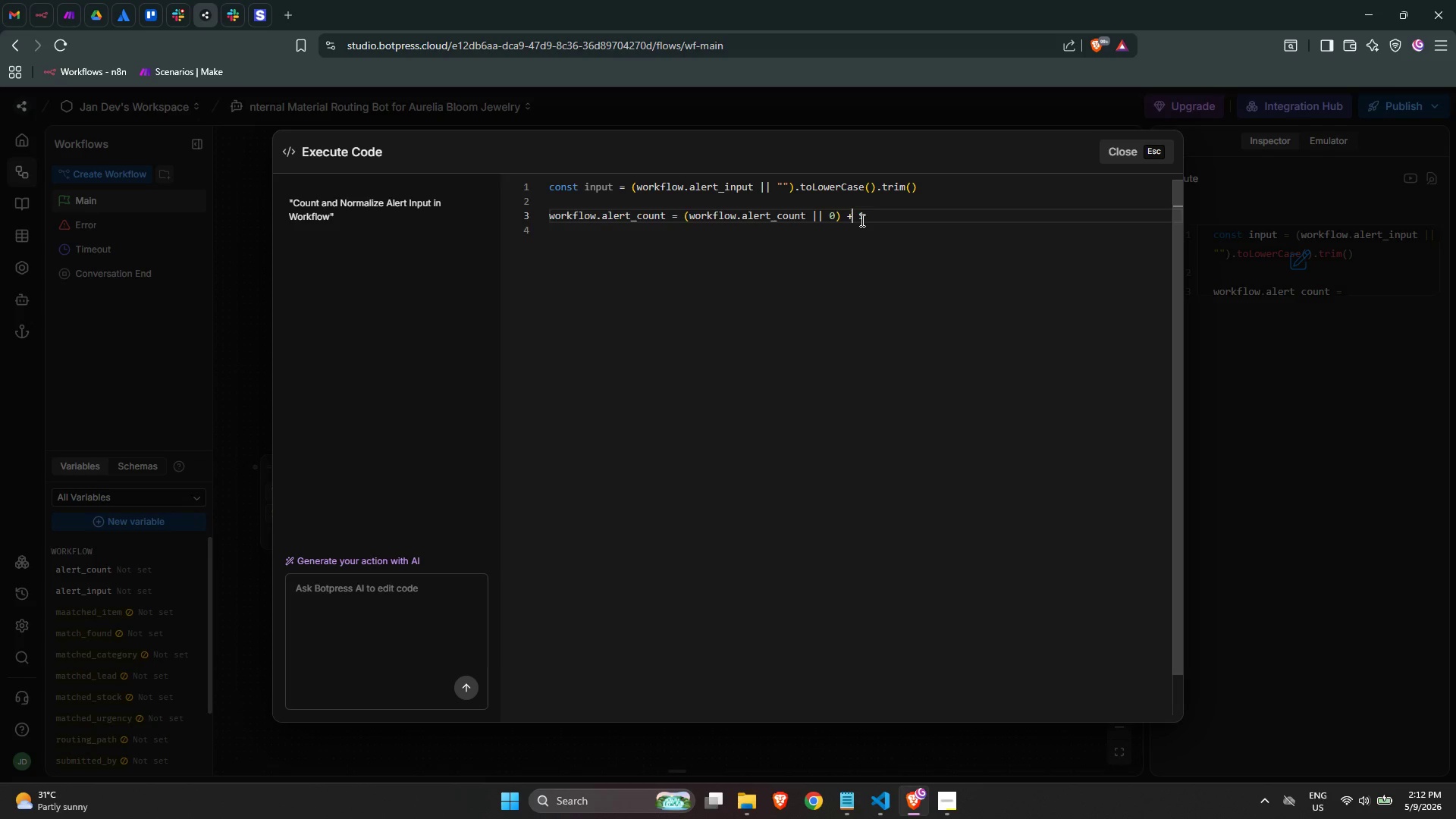 
key(ArrowRight)
 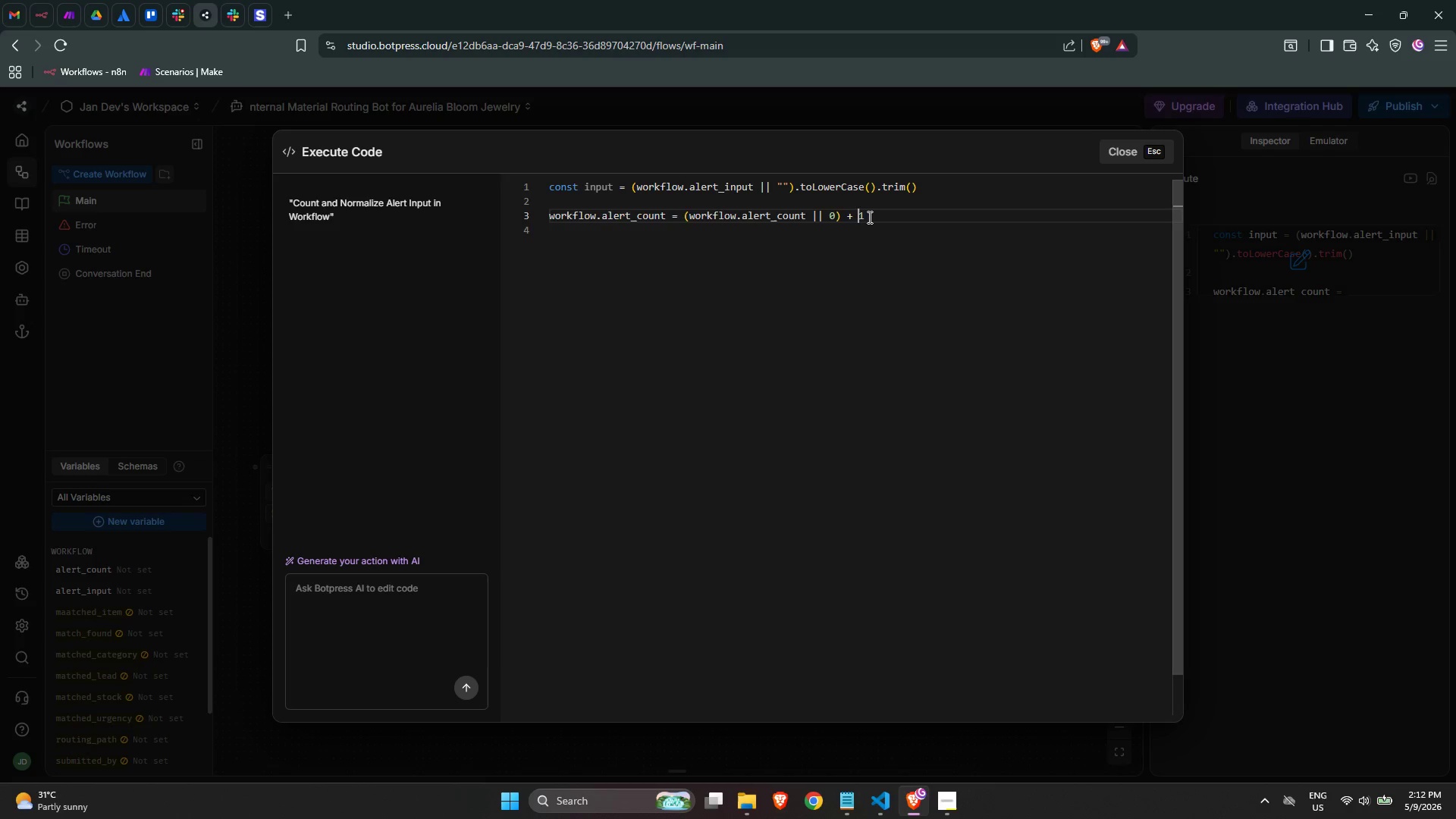 
key(ArrowRight)
 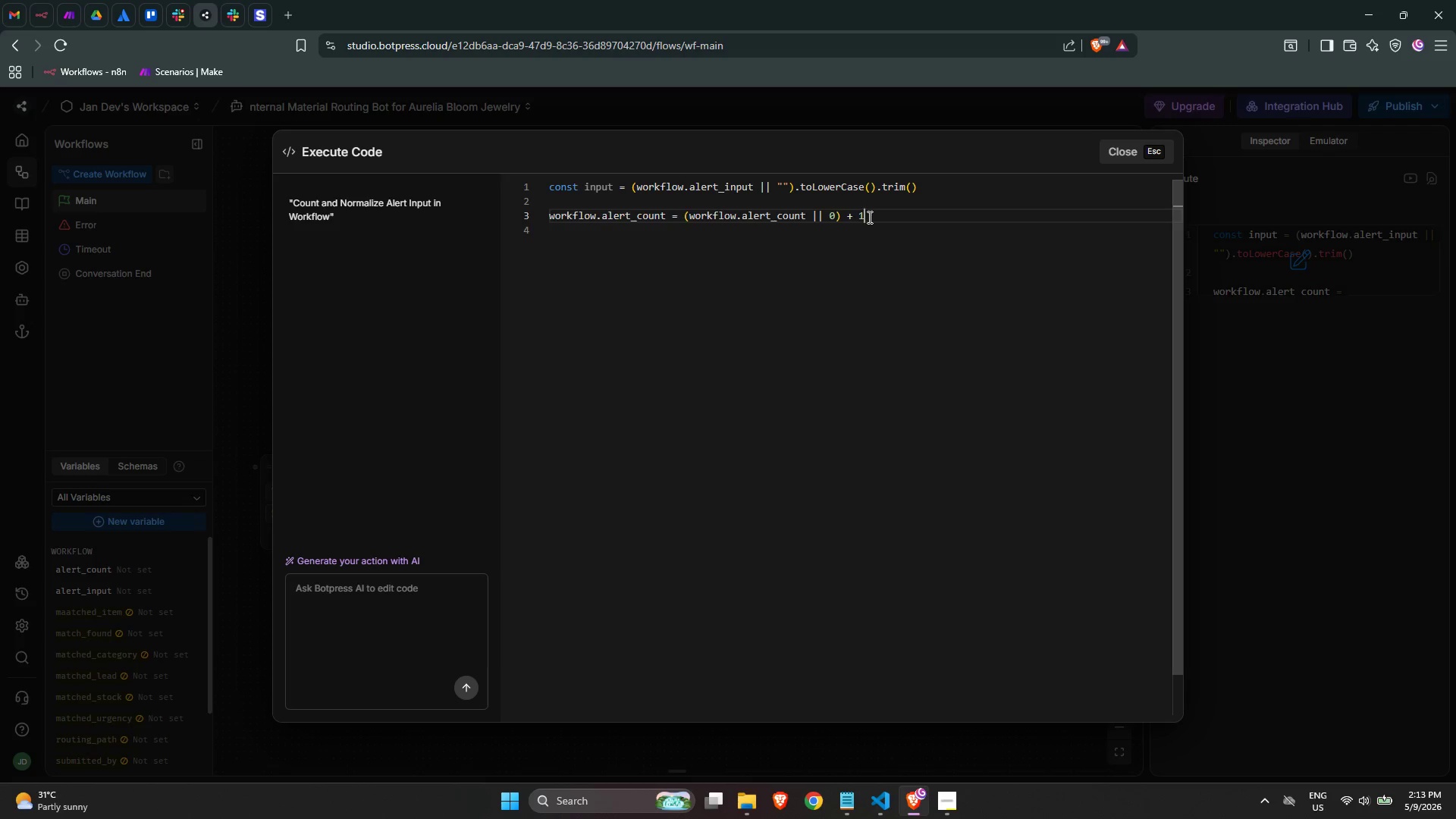 
wait(17.92)
 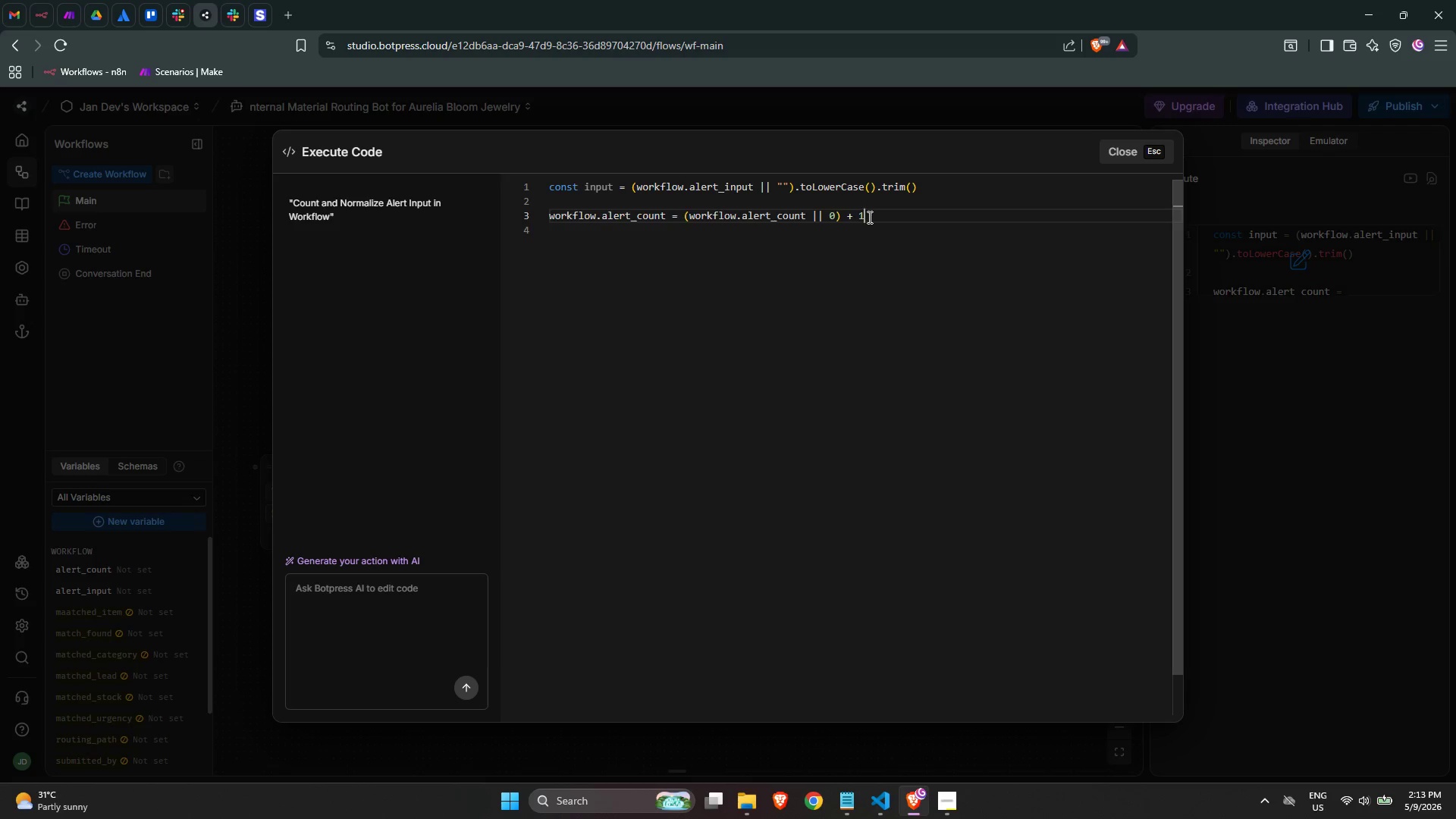 
key(Enter)
 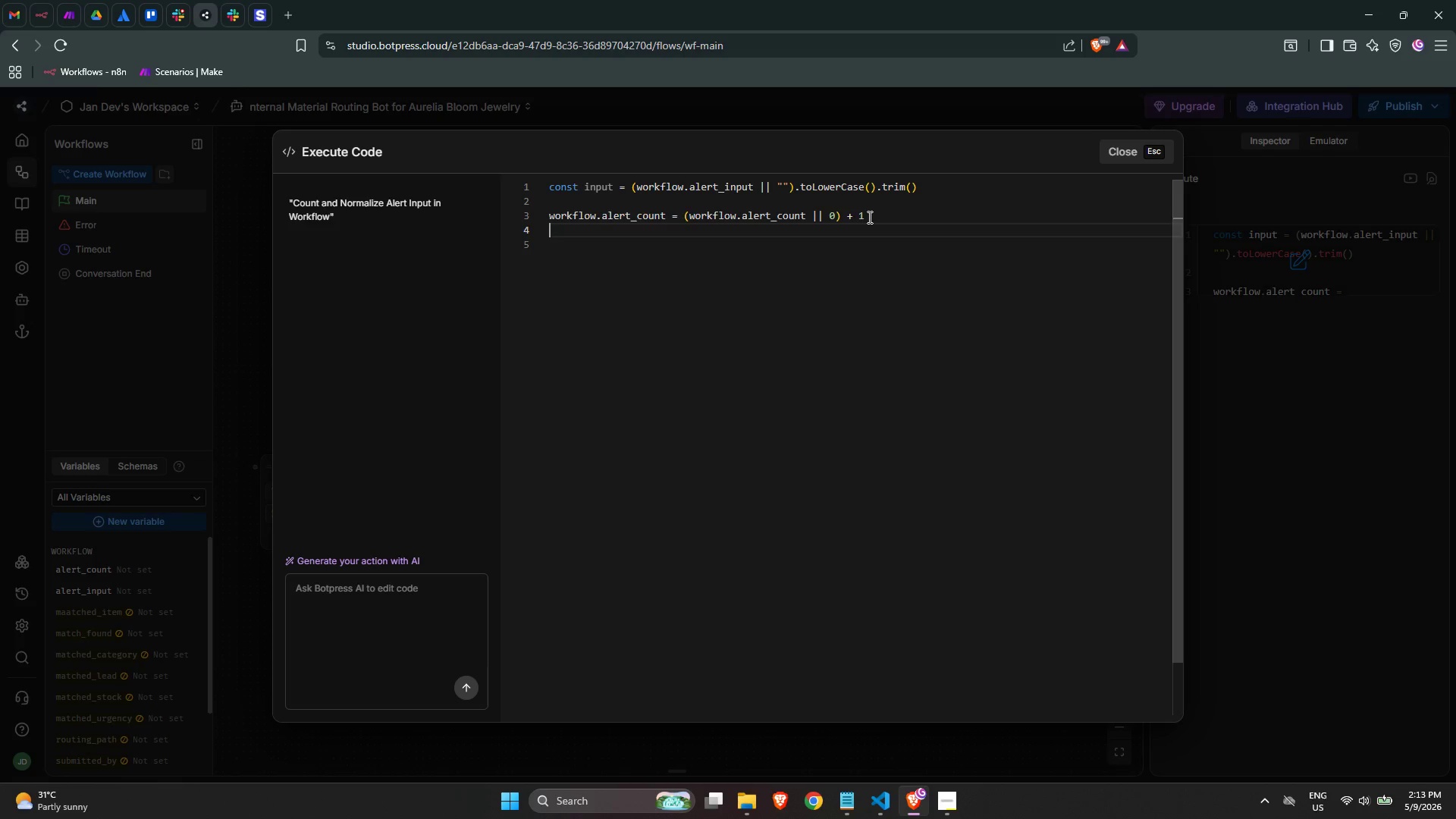 
key(Enter)
 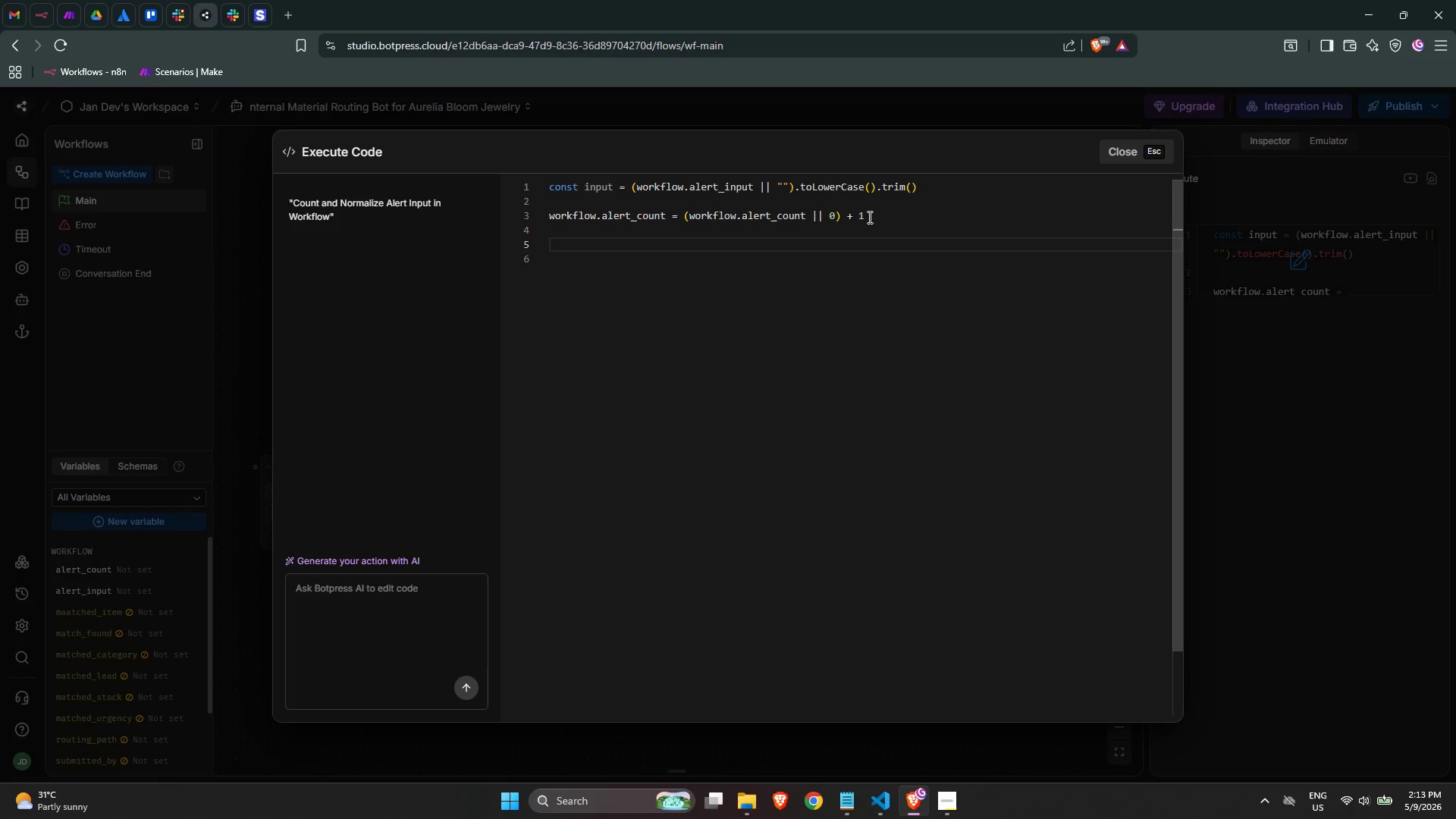 
key(Shift+ShiftRight)
 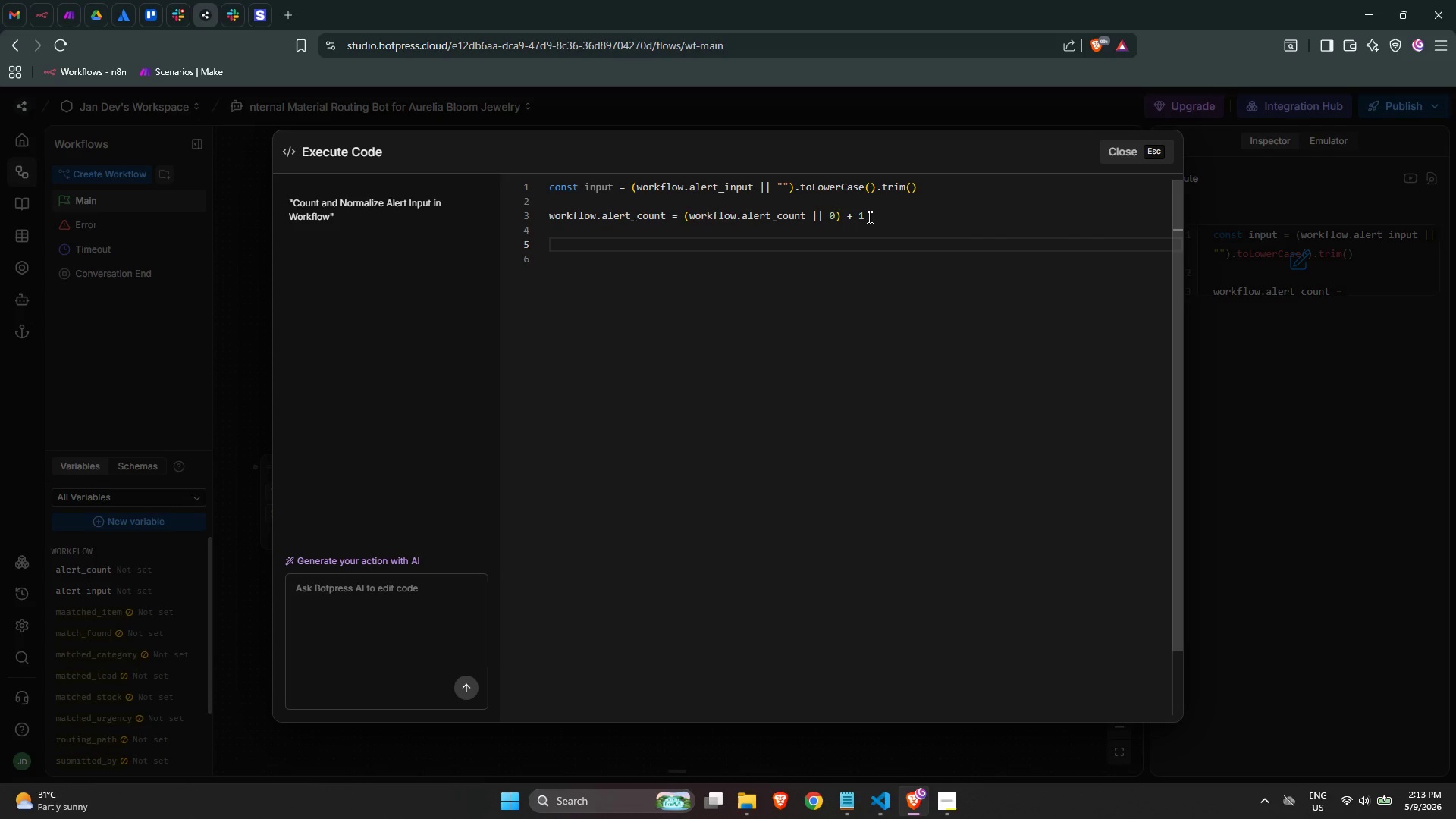 
key(ArrowUp)
 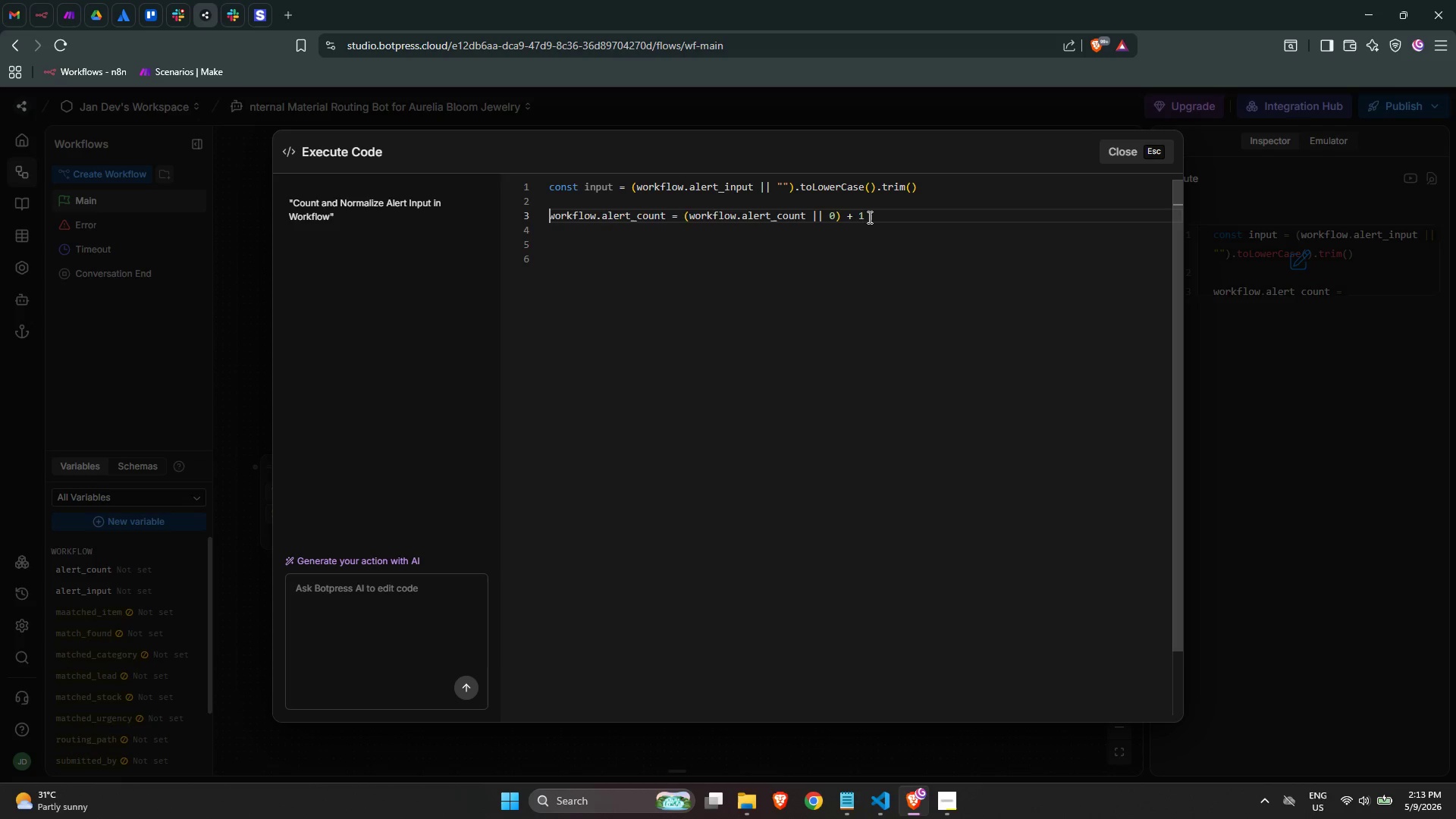 
key(ArrowUp)
 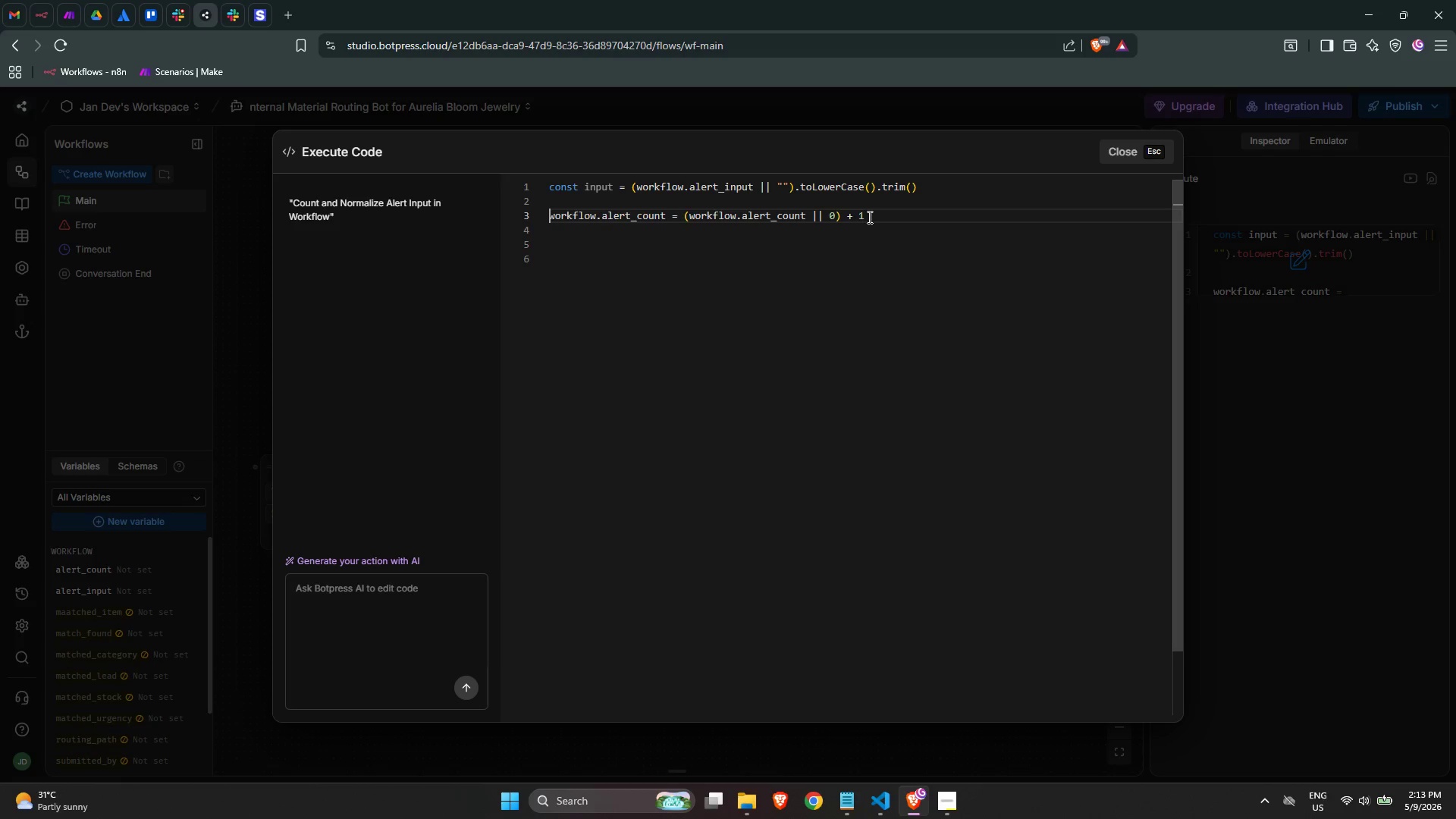 
key(ArrowUp)
 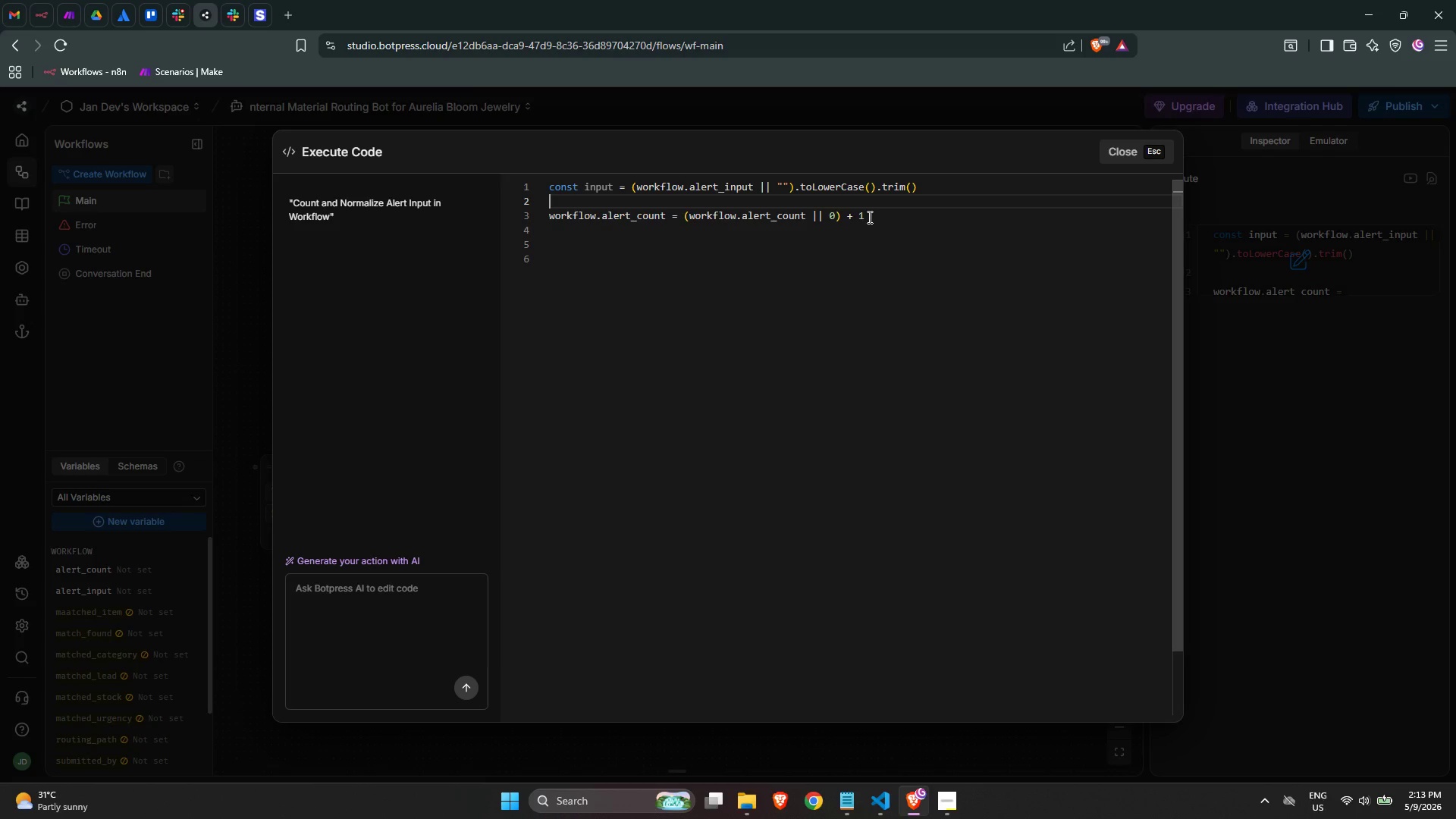 
key(Enter)
 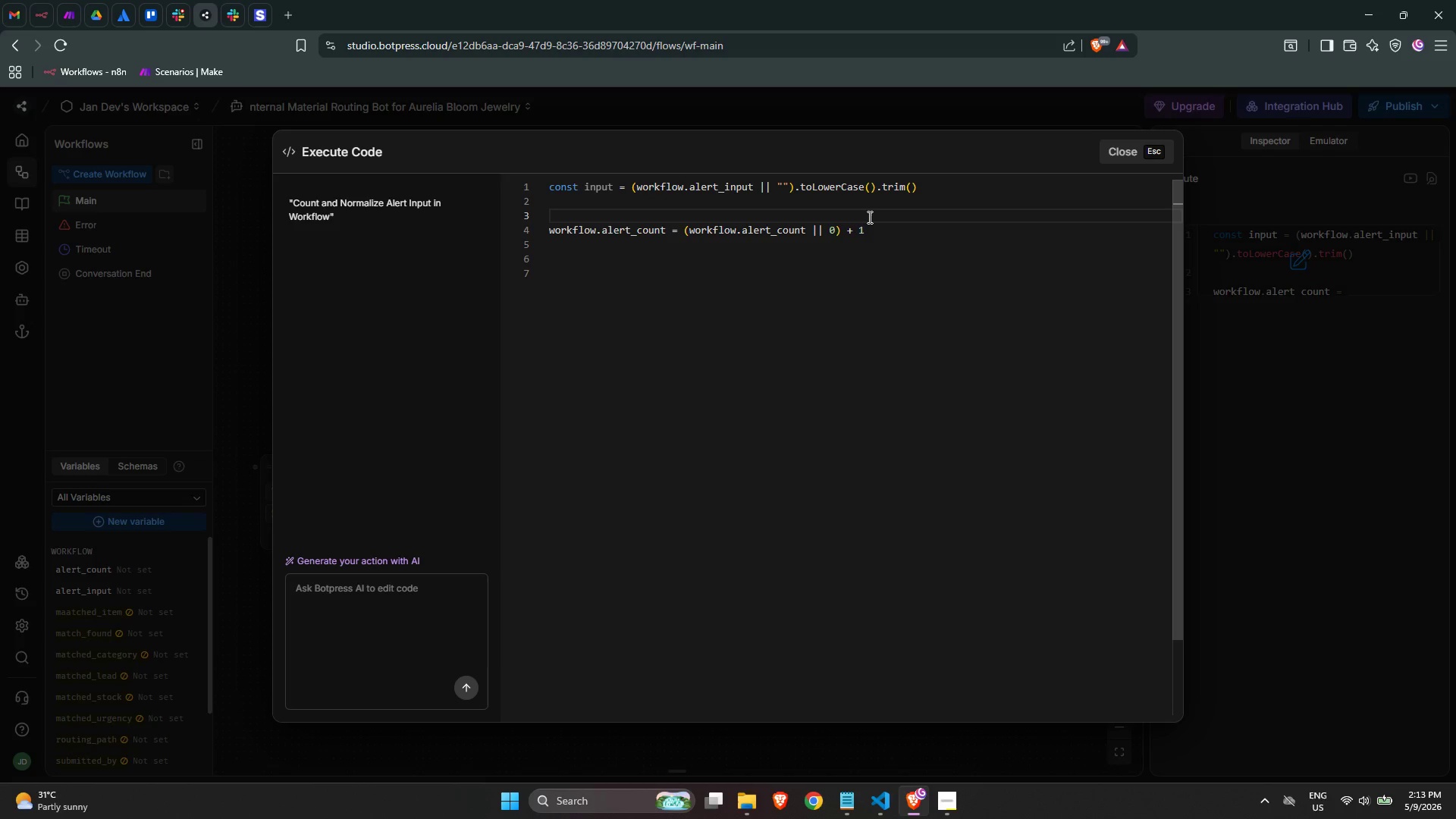 
type(// Increment alert count for session tracking)
 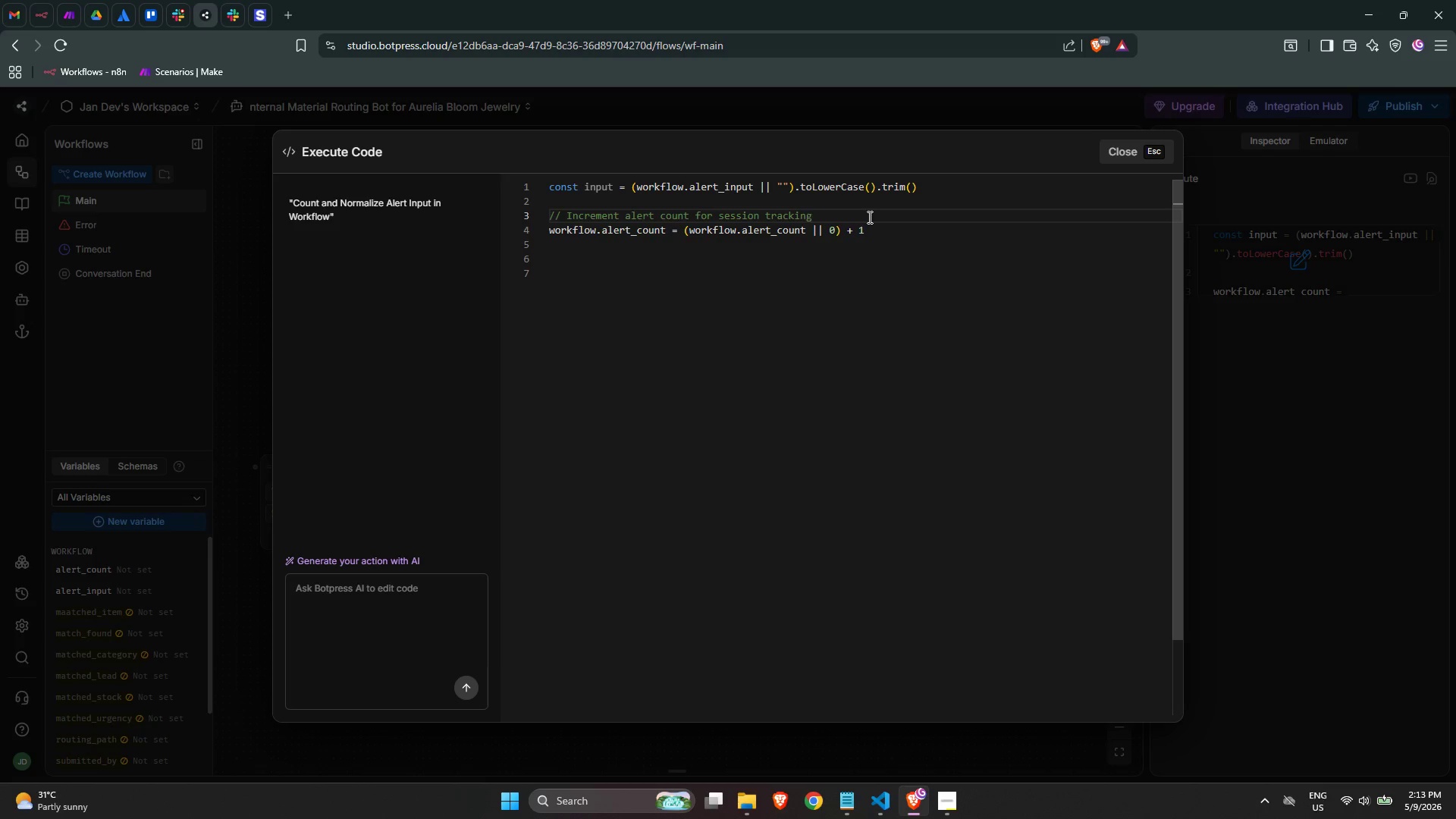 
key(ArrowDown)
 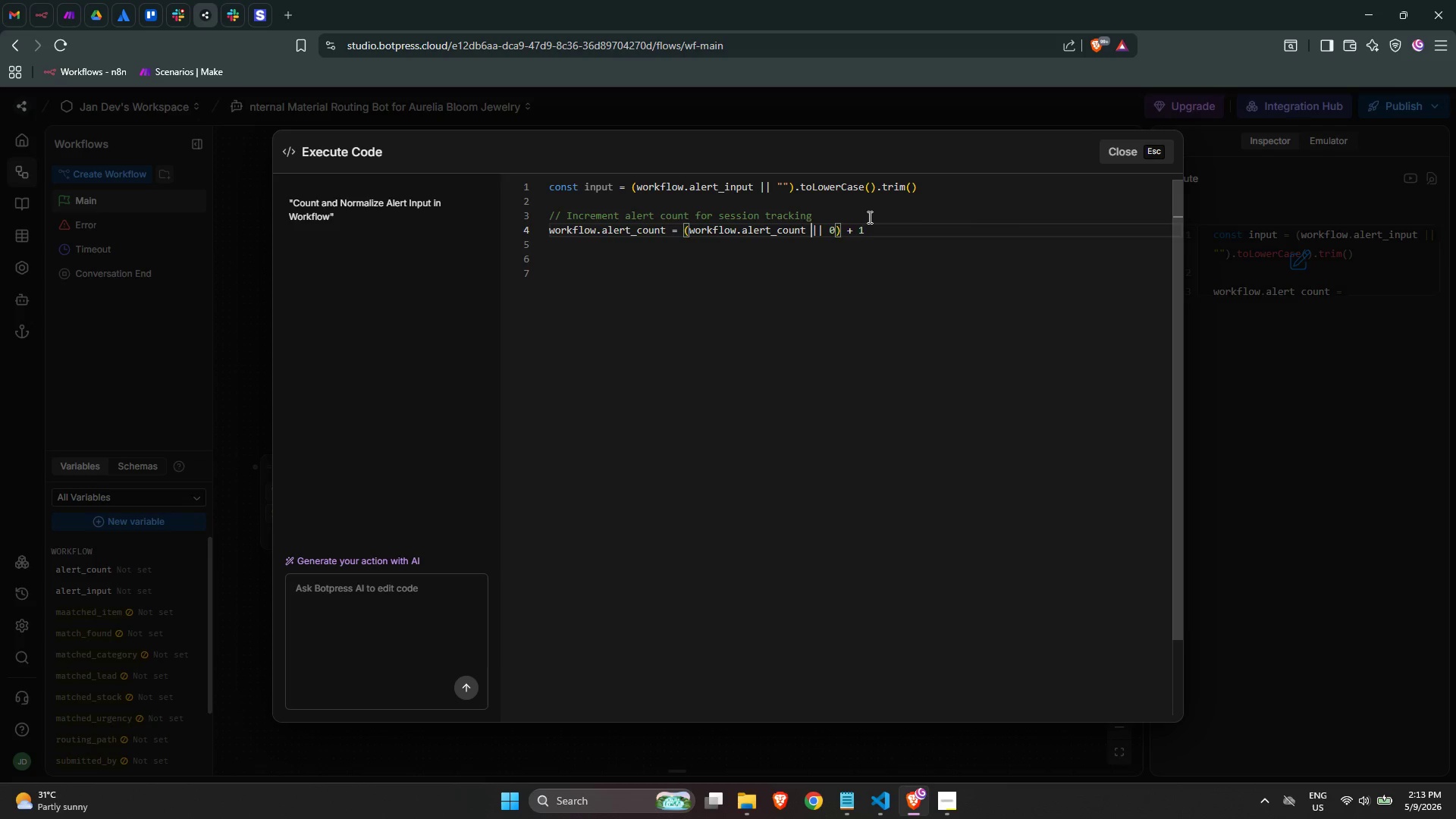 
key(ArrowDown)
 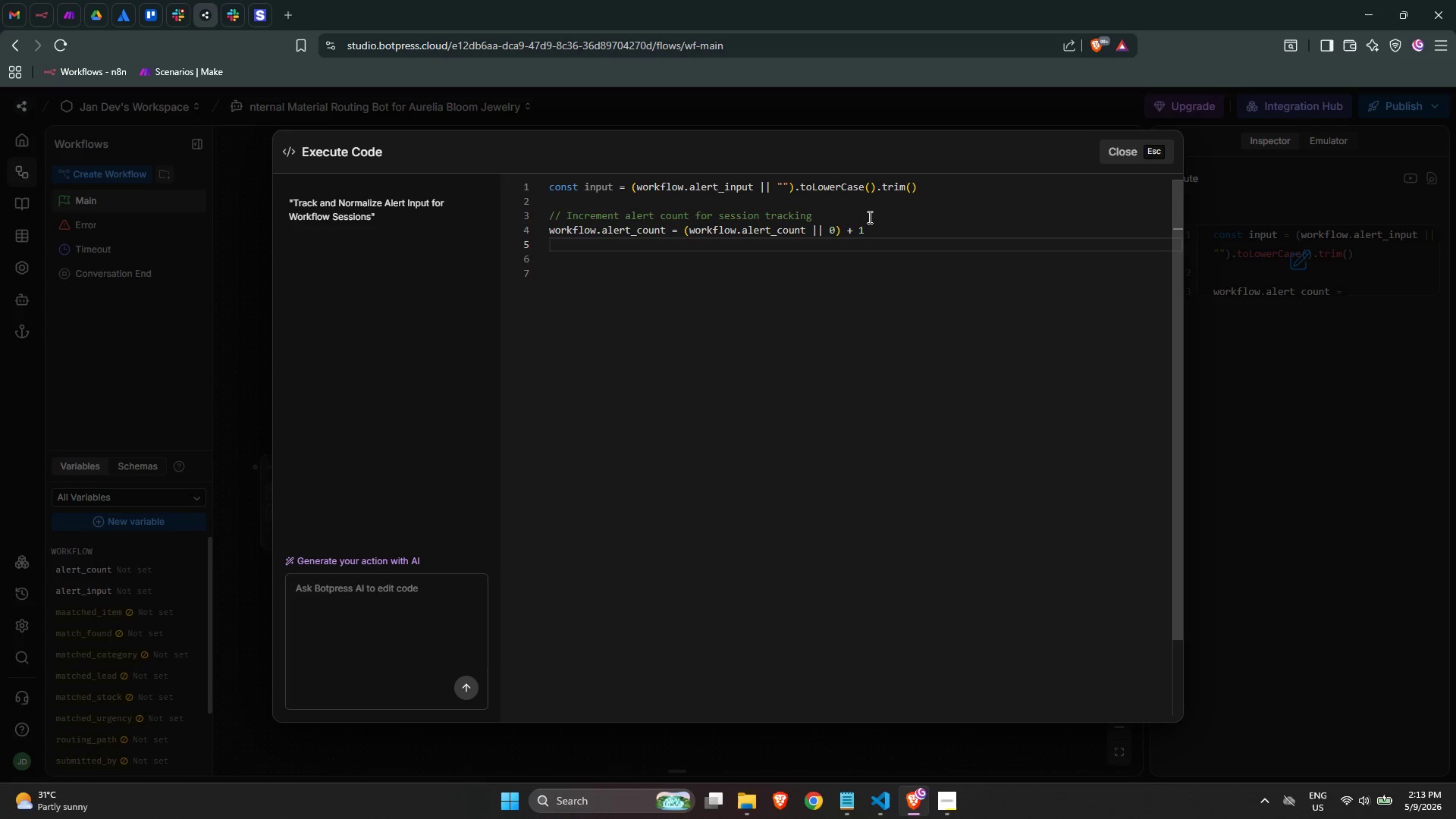 
key(Enter)
 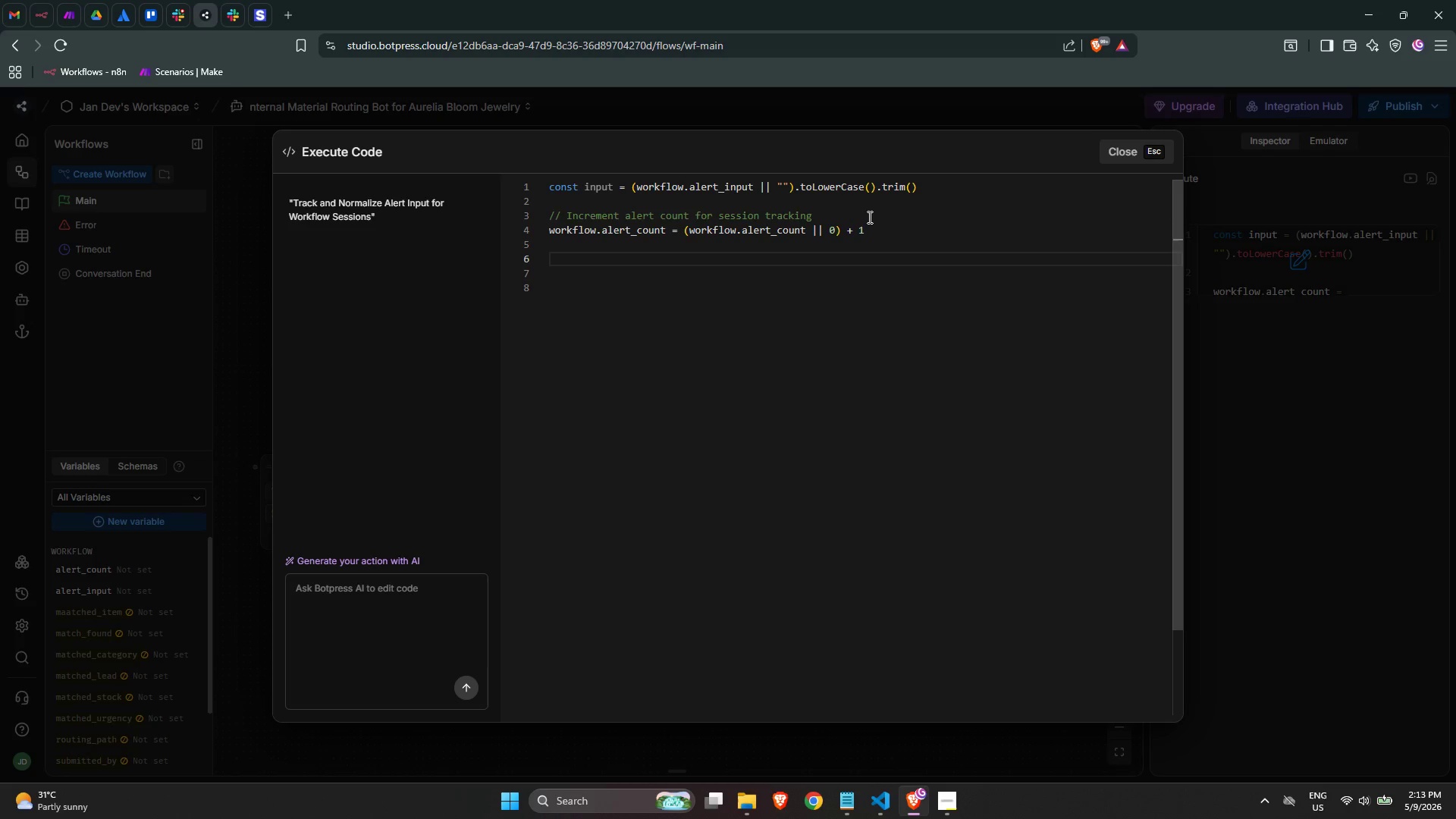 
key(Slash)
 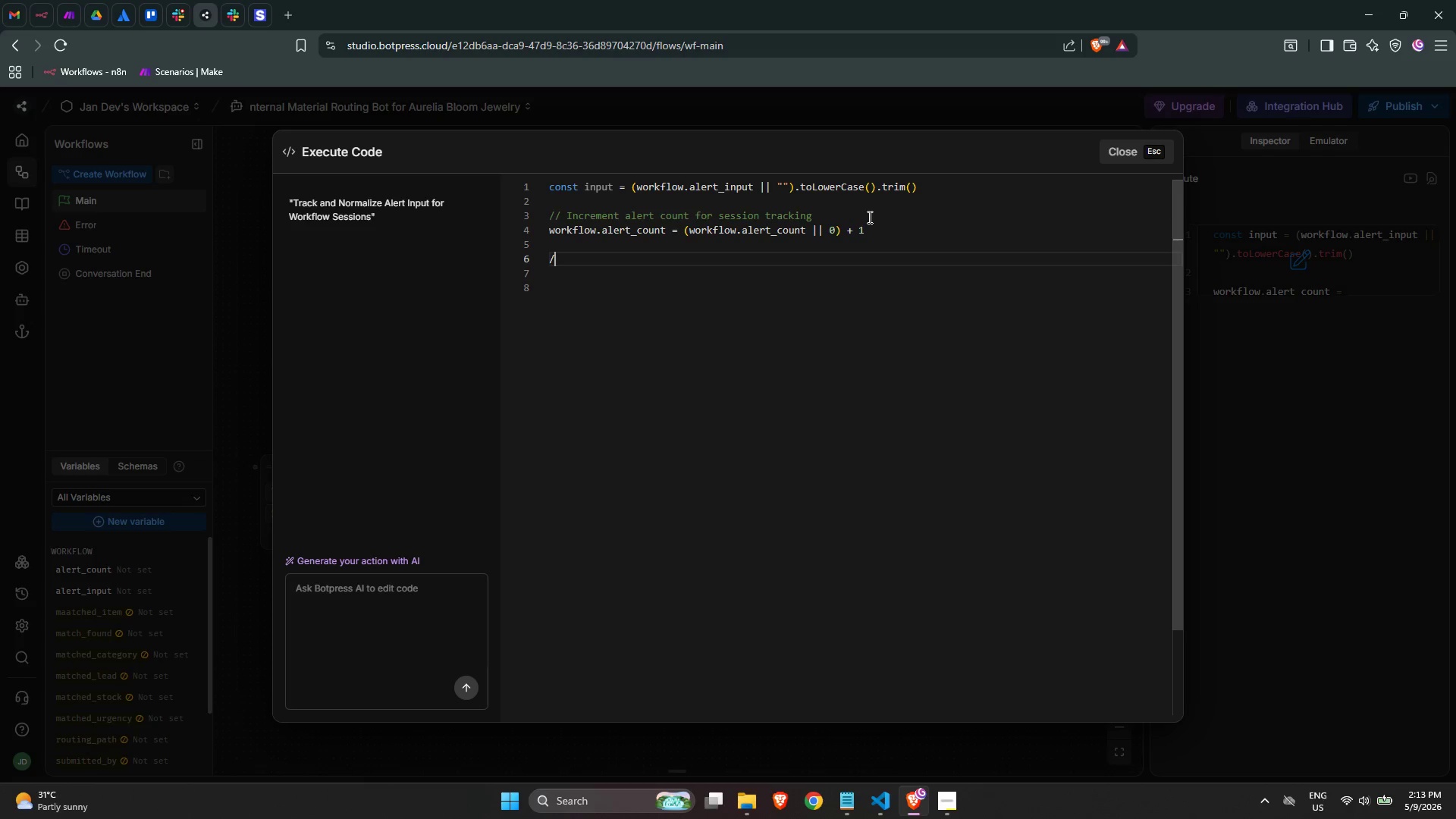 
key(Slash)
 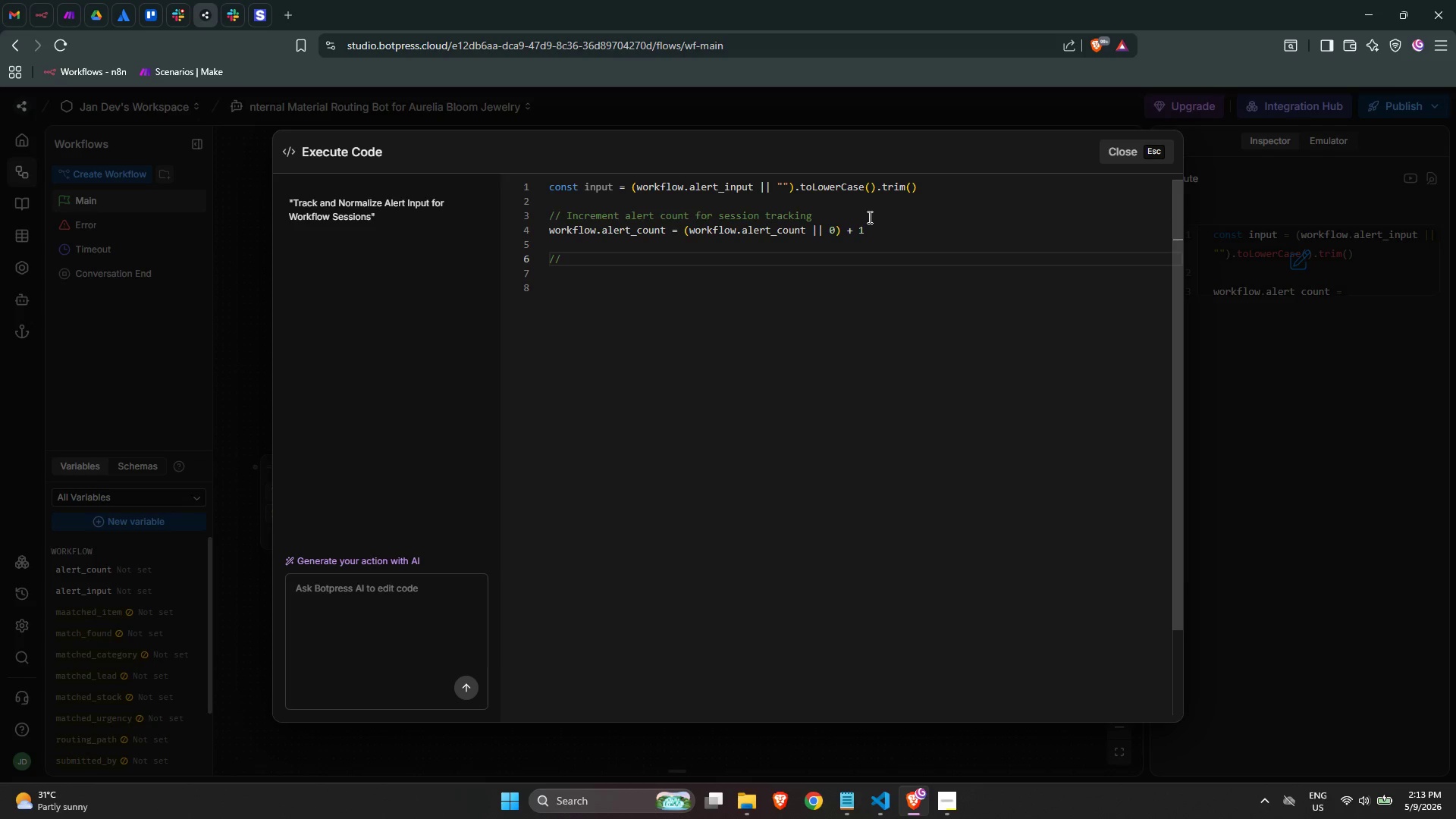 
type( Strag)
key(Backspace)
type(tegy 1: Exact item name match)
 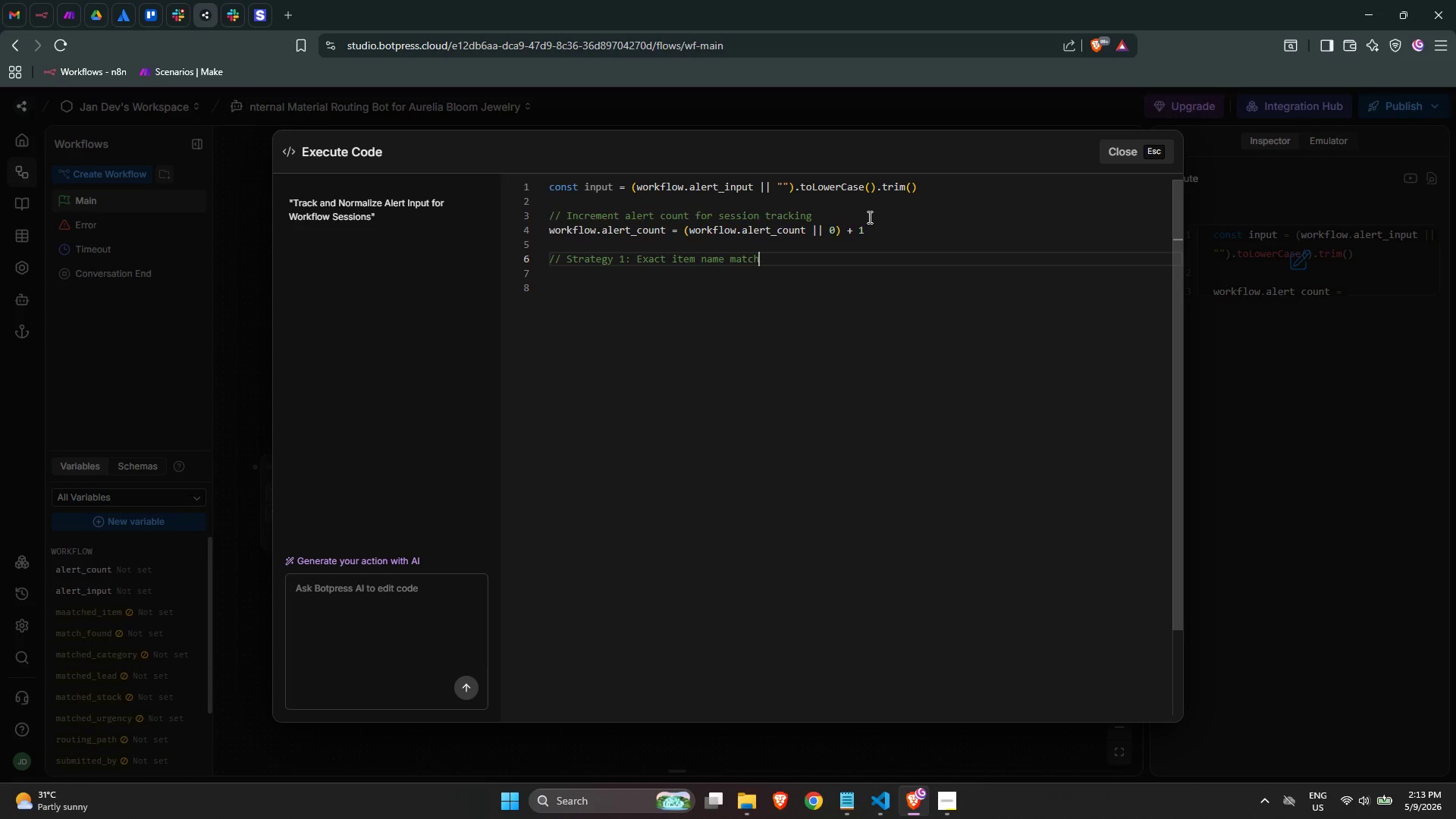 
type( (case-sensitive)
 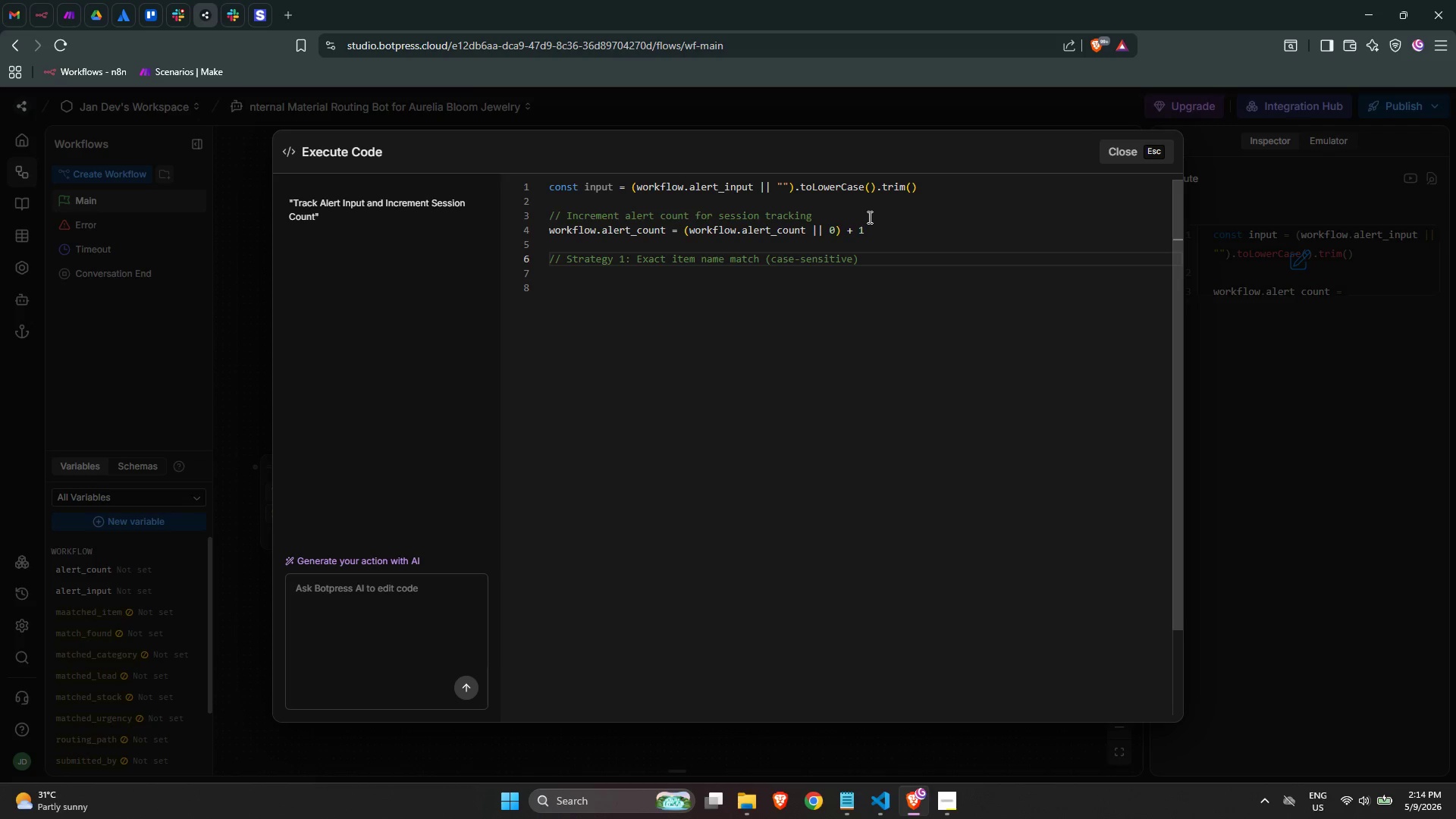 
key(ArrowRight)
 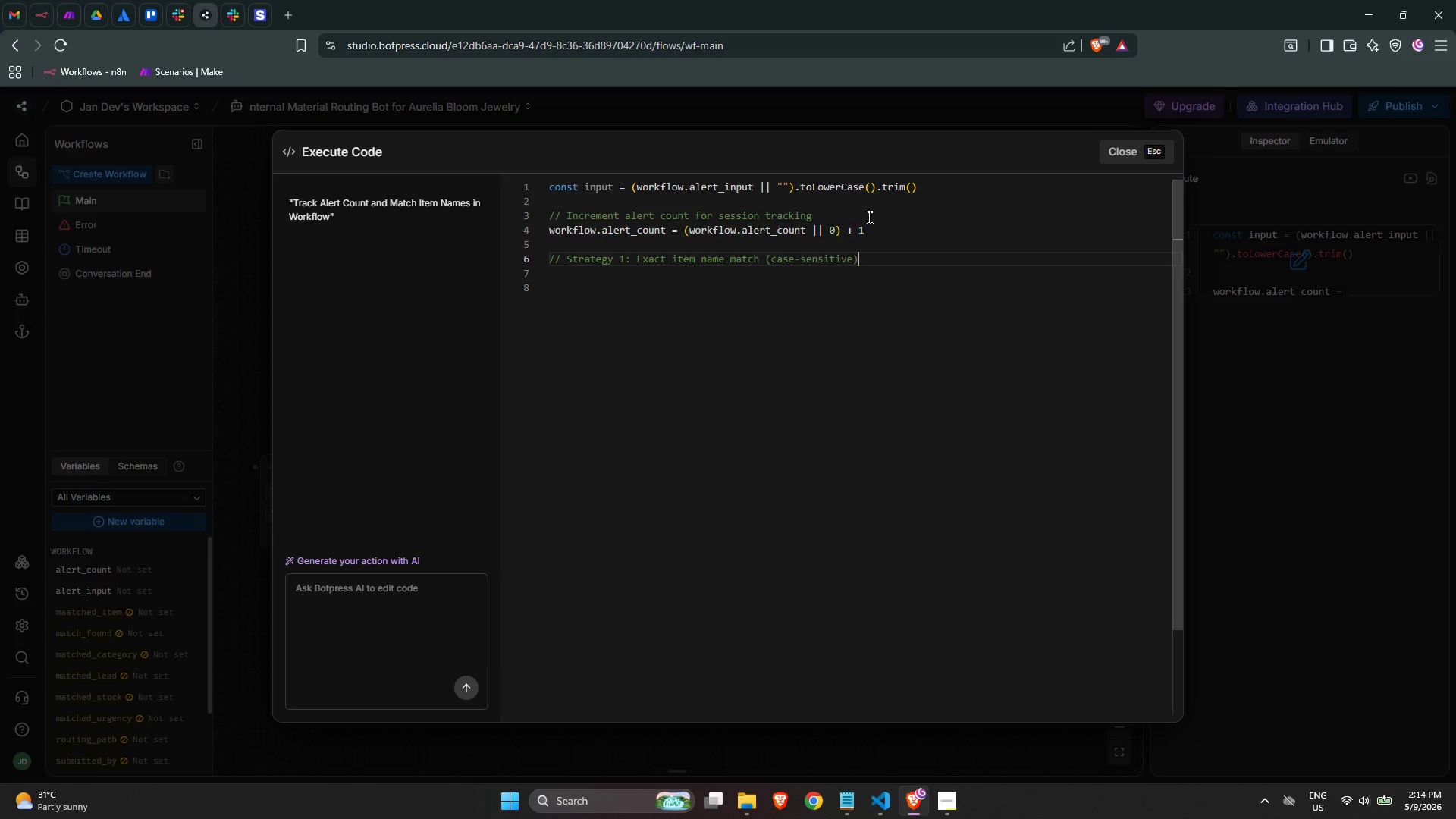 
wait(9.19)
 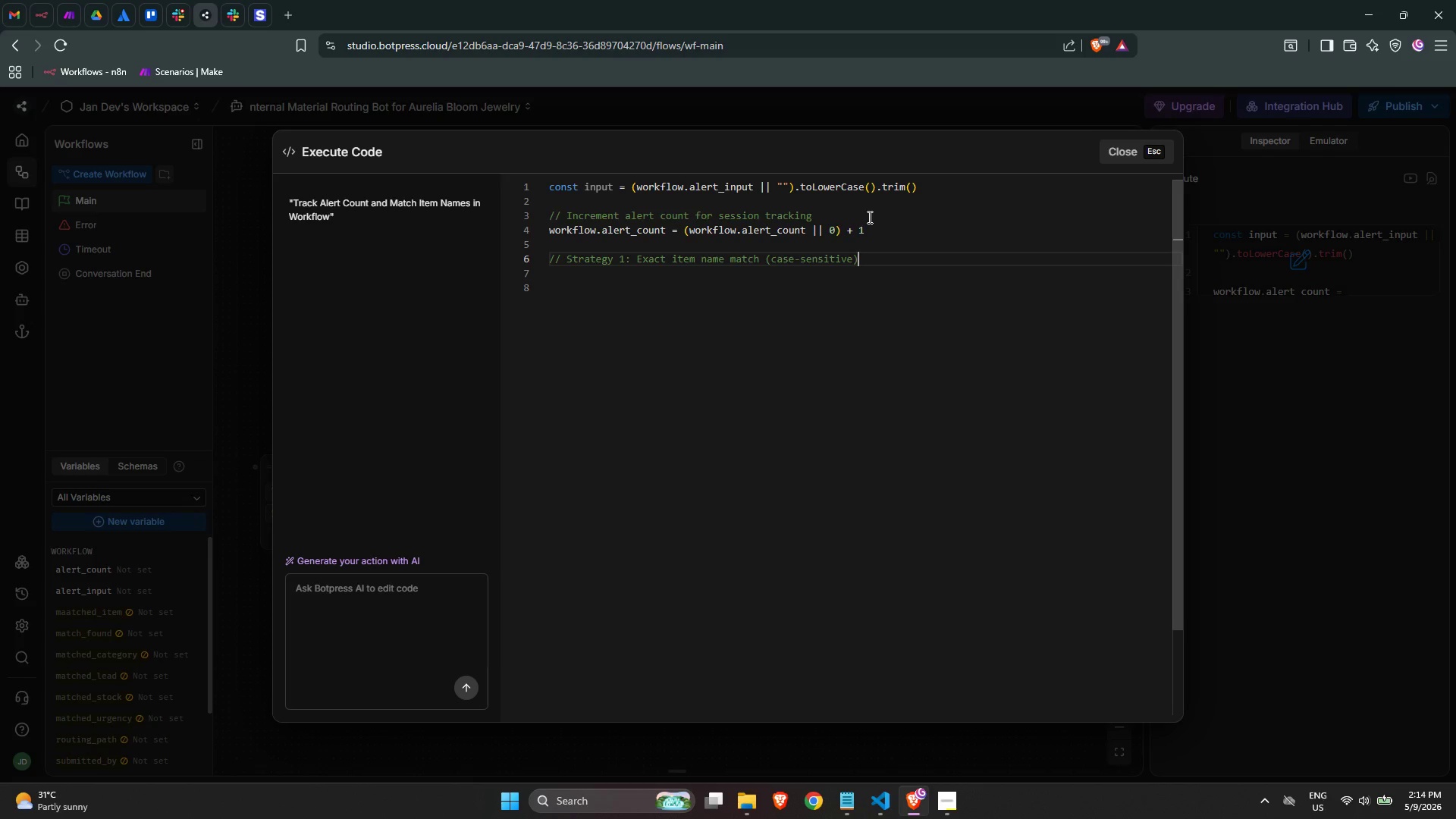 
key(Enter)
 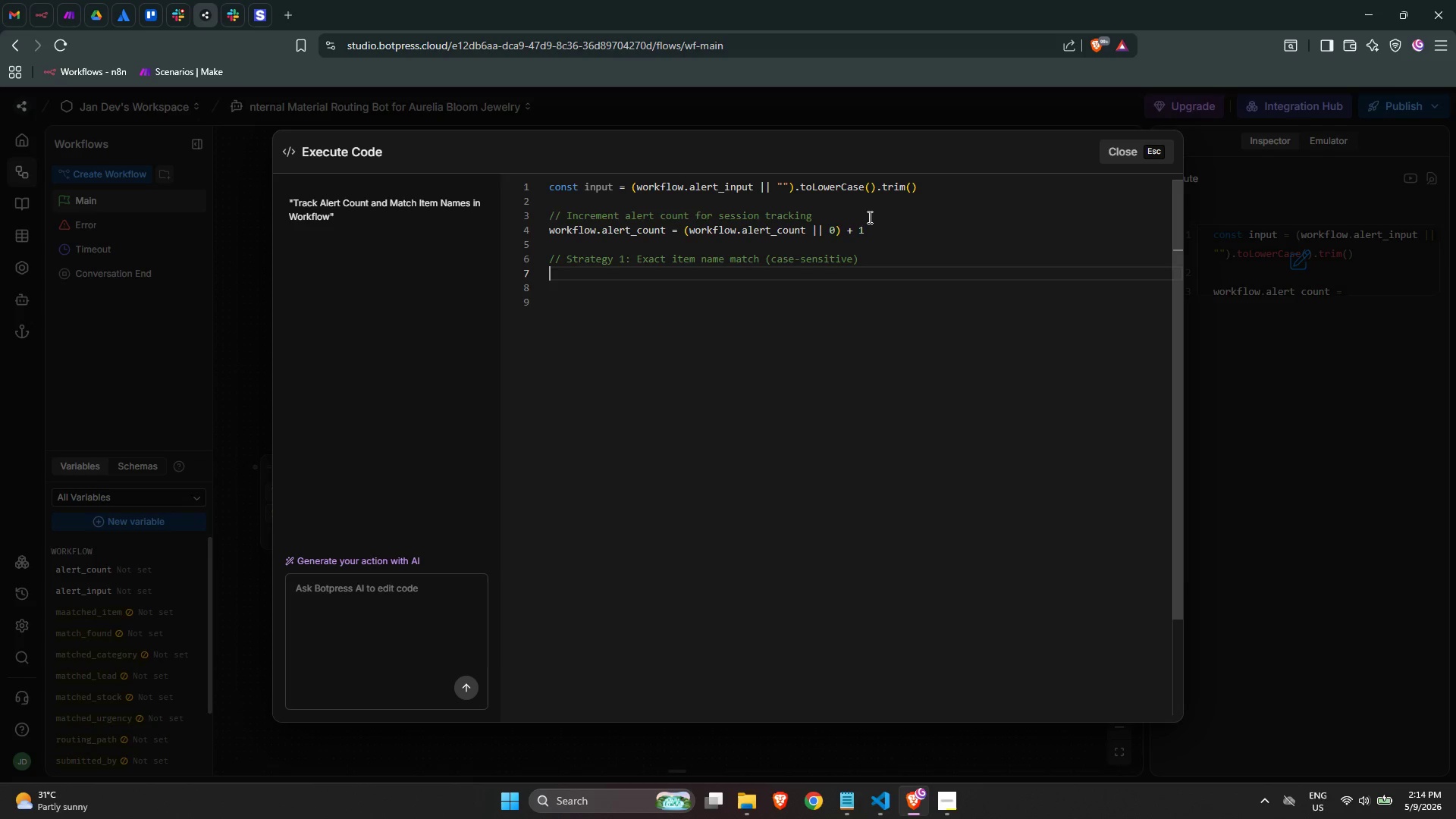 
wait(10.28)
 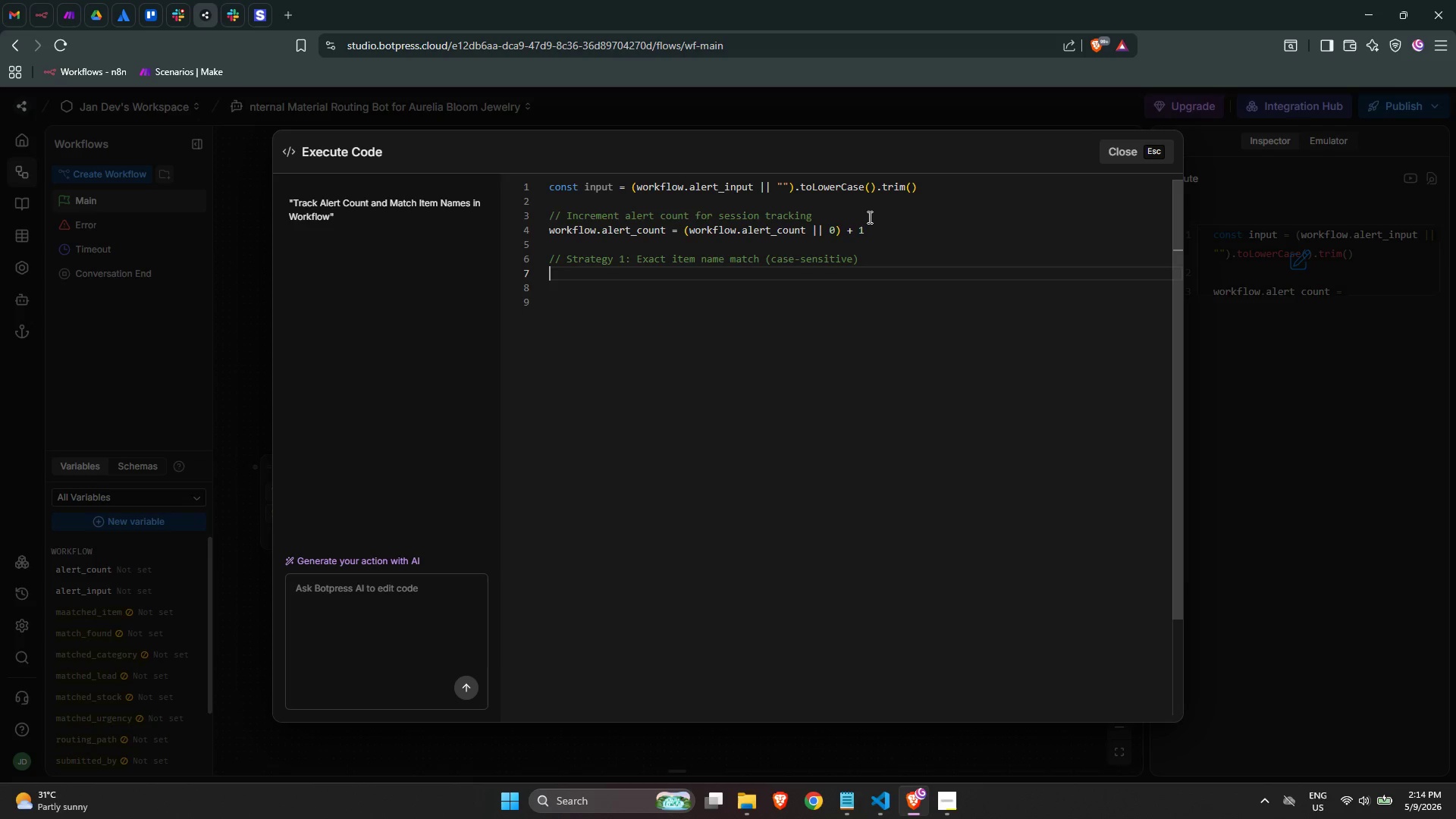 
key(Tab)
 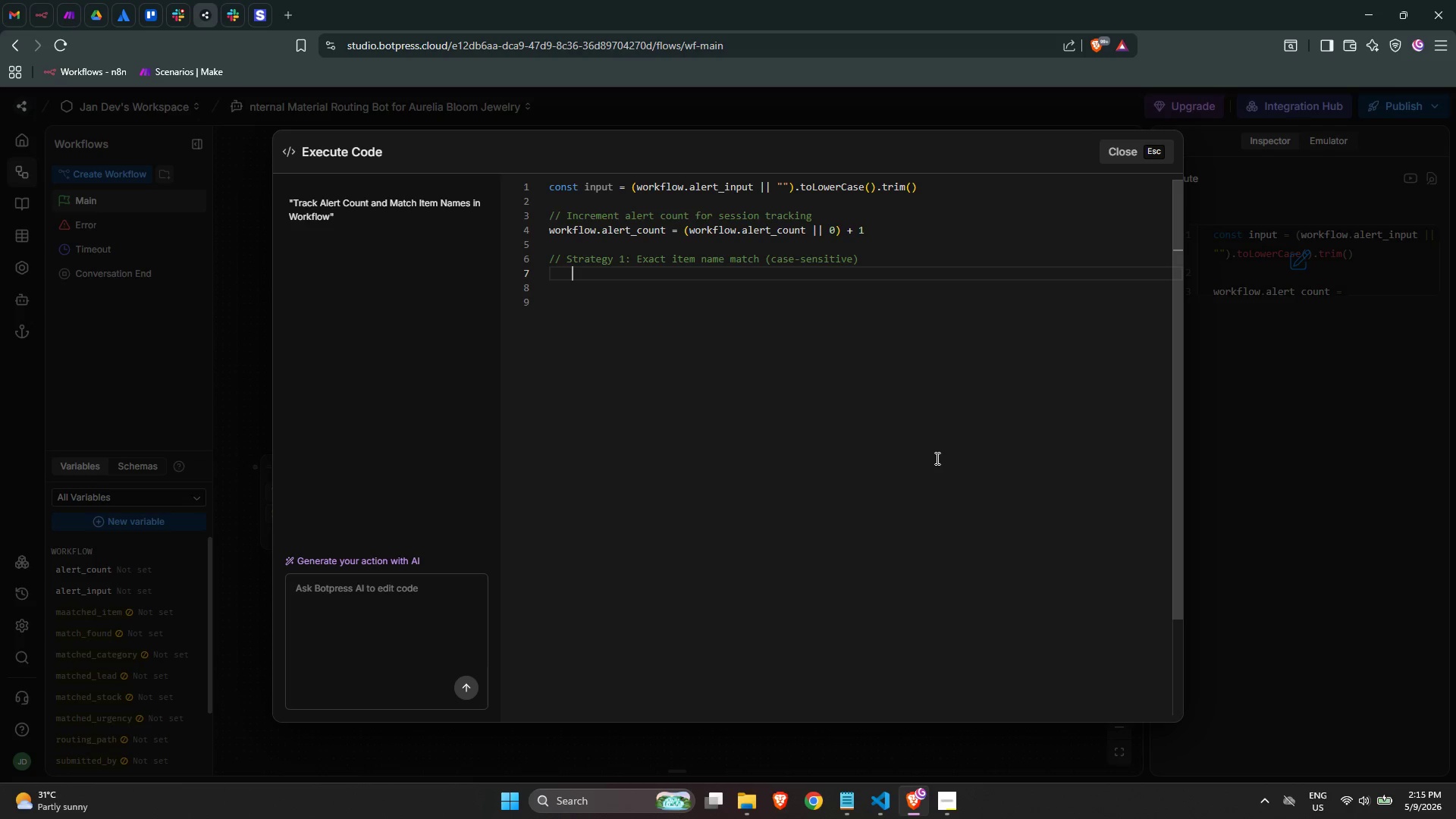 
wait(57.25)
 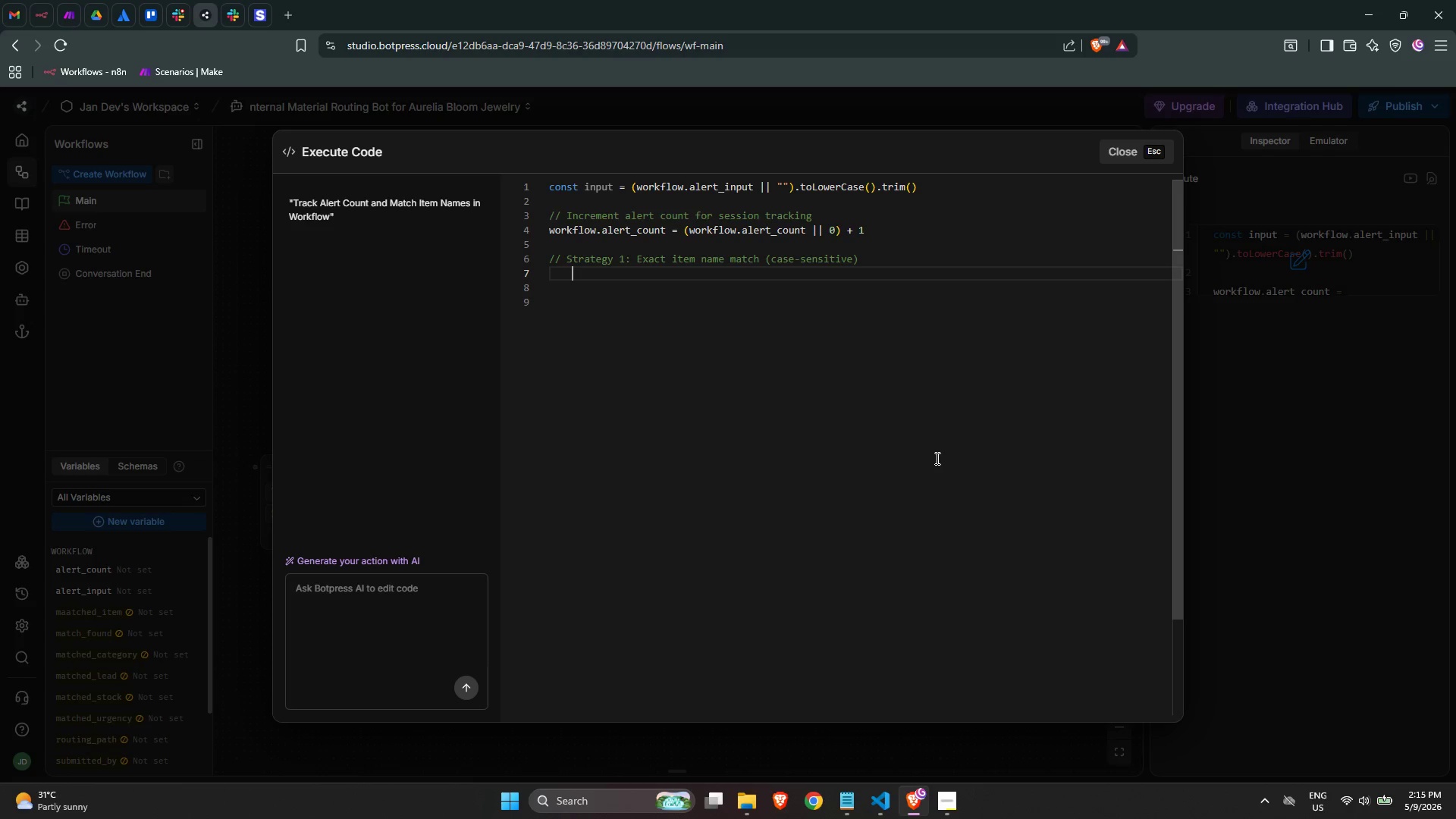 
key(Backspace)
 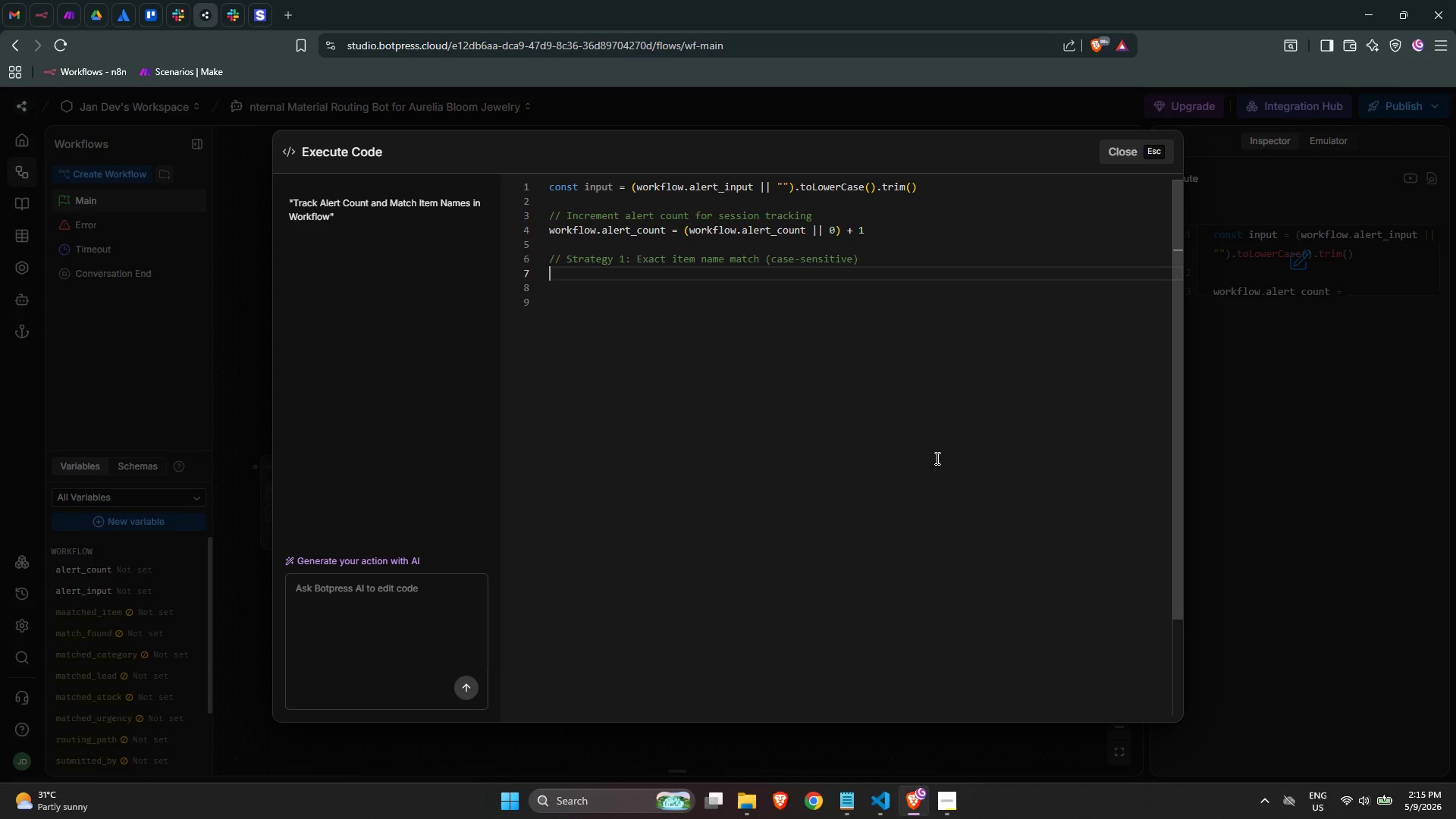 
key(Backspace)
 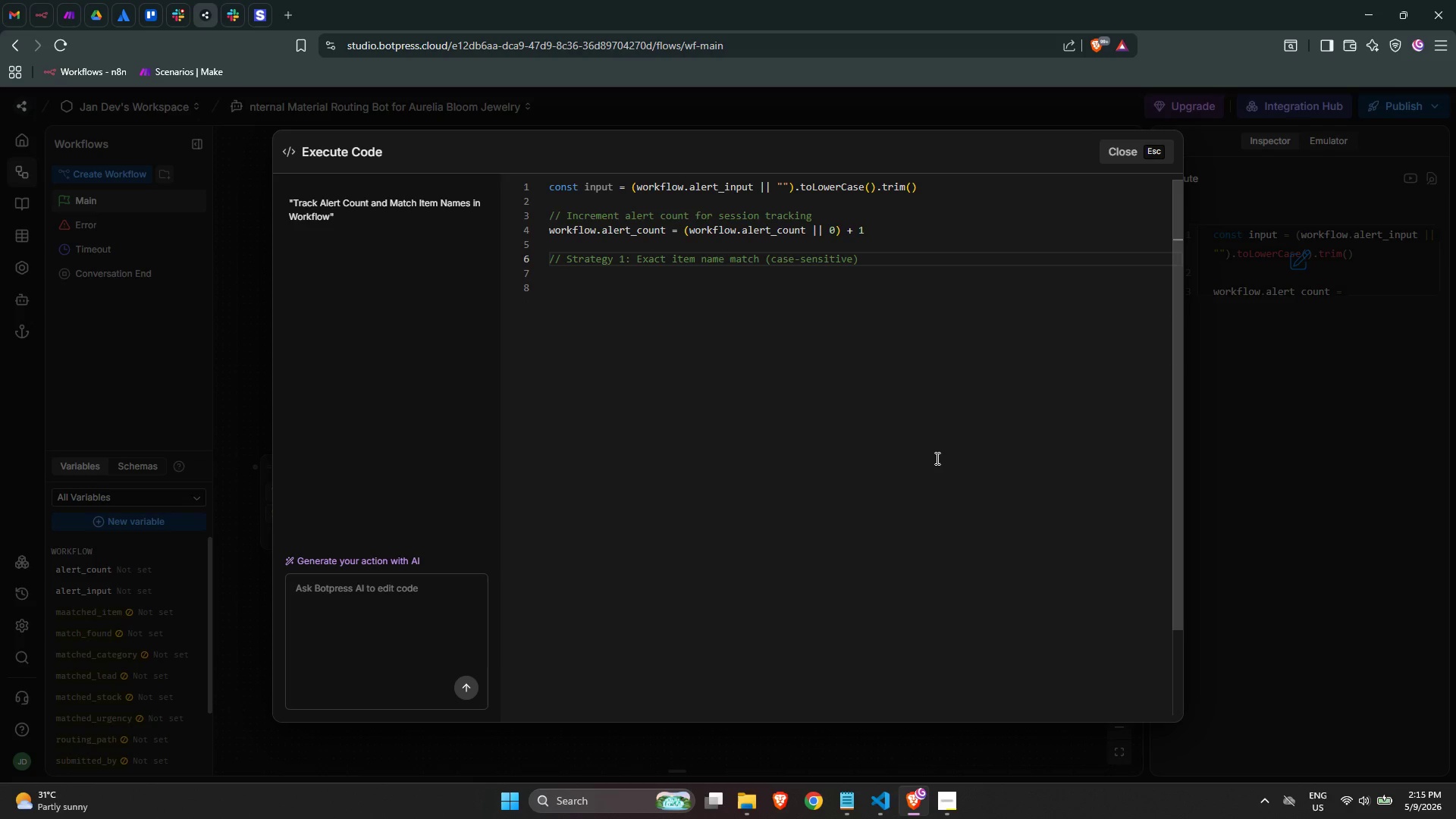 
key(Enter)
 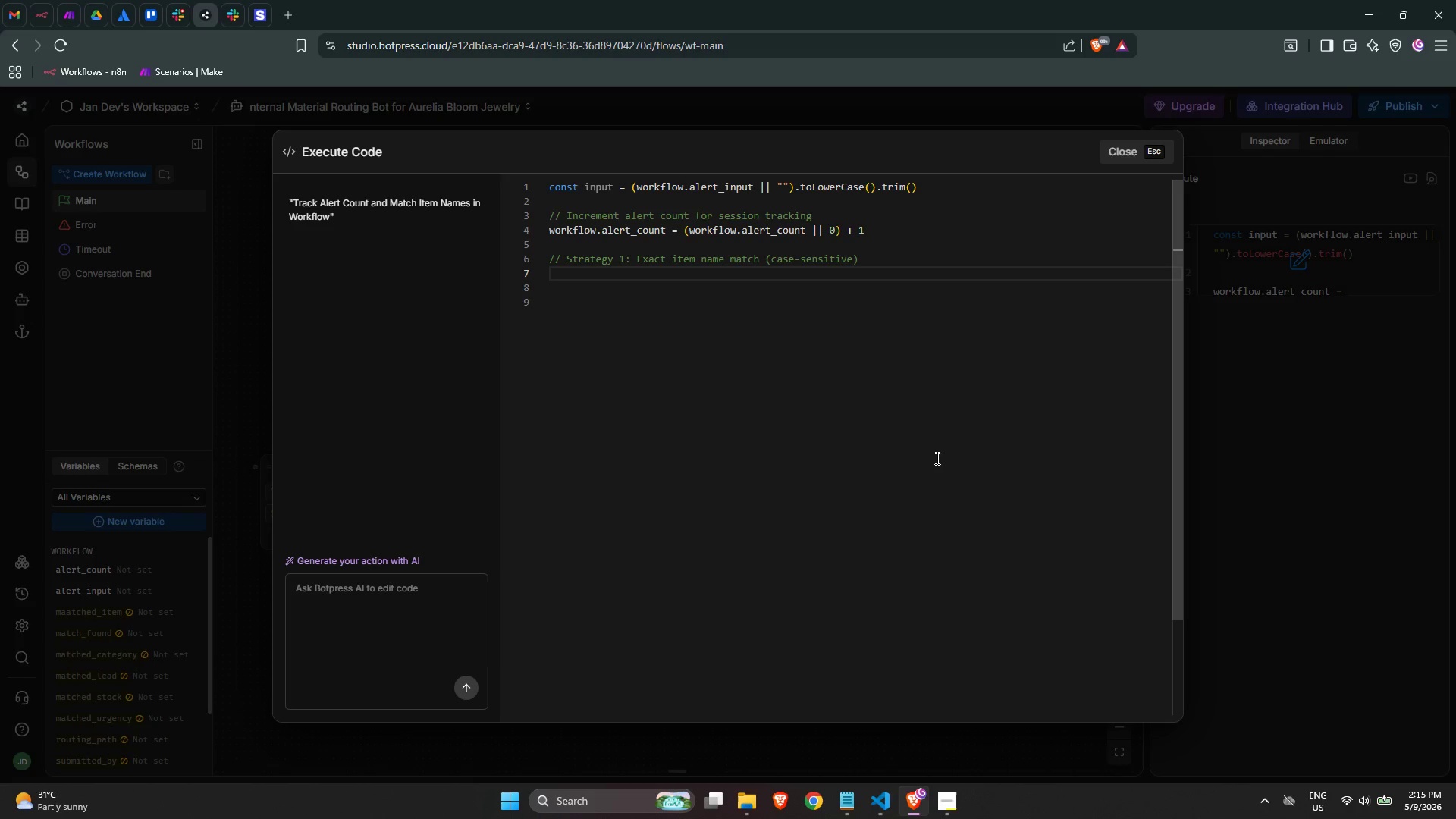 
wait(10.78)
 